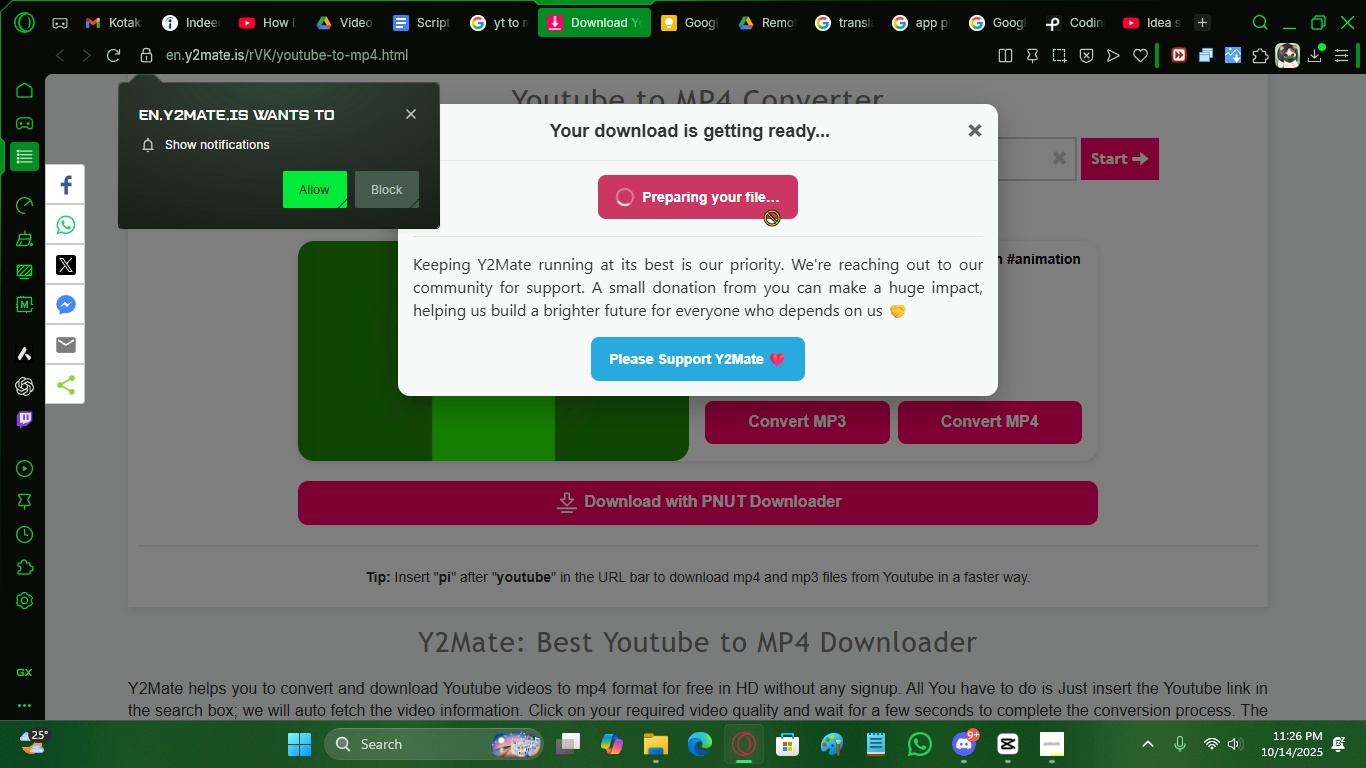 
scroll: coordinate [859, 346], scroll_direction: up, amount: 3.0
 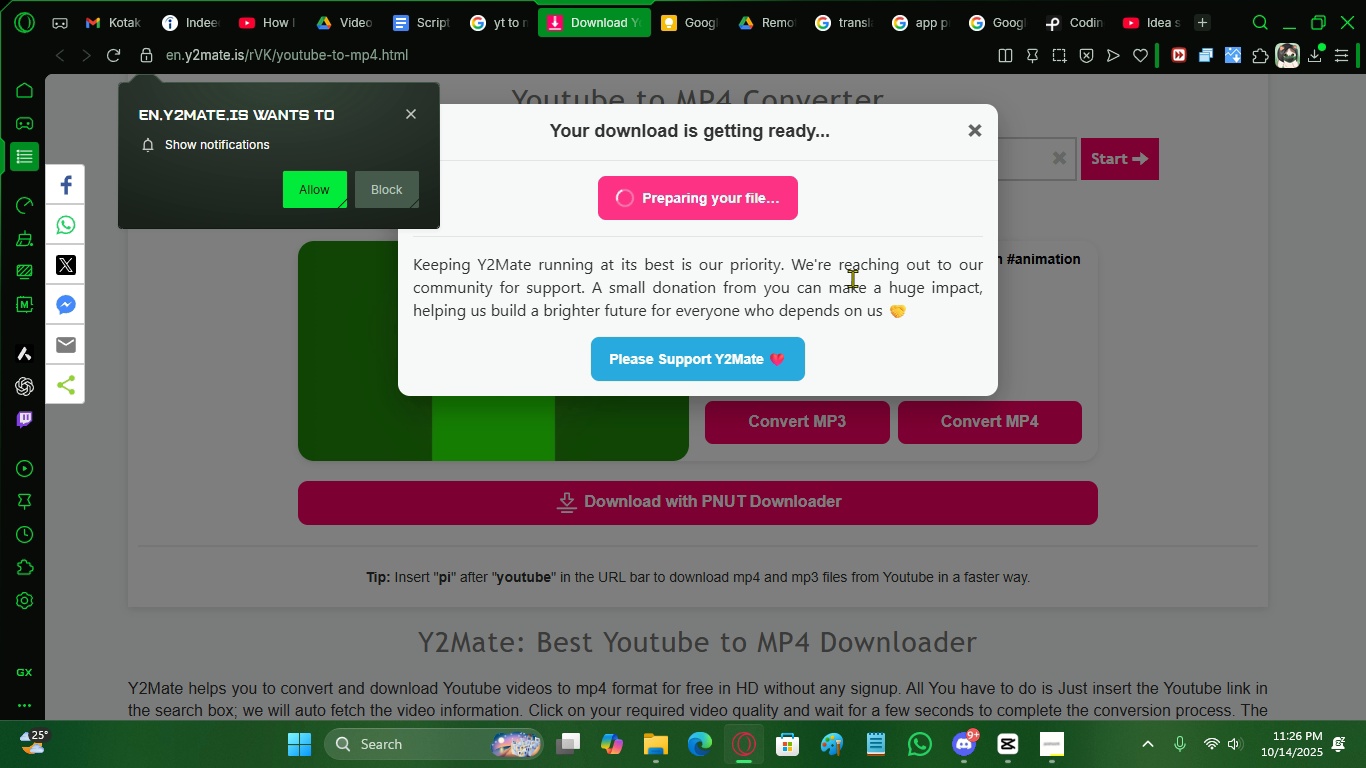 
wait(6.13)
 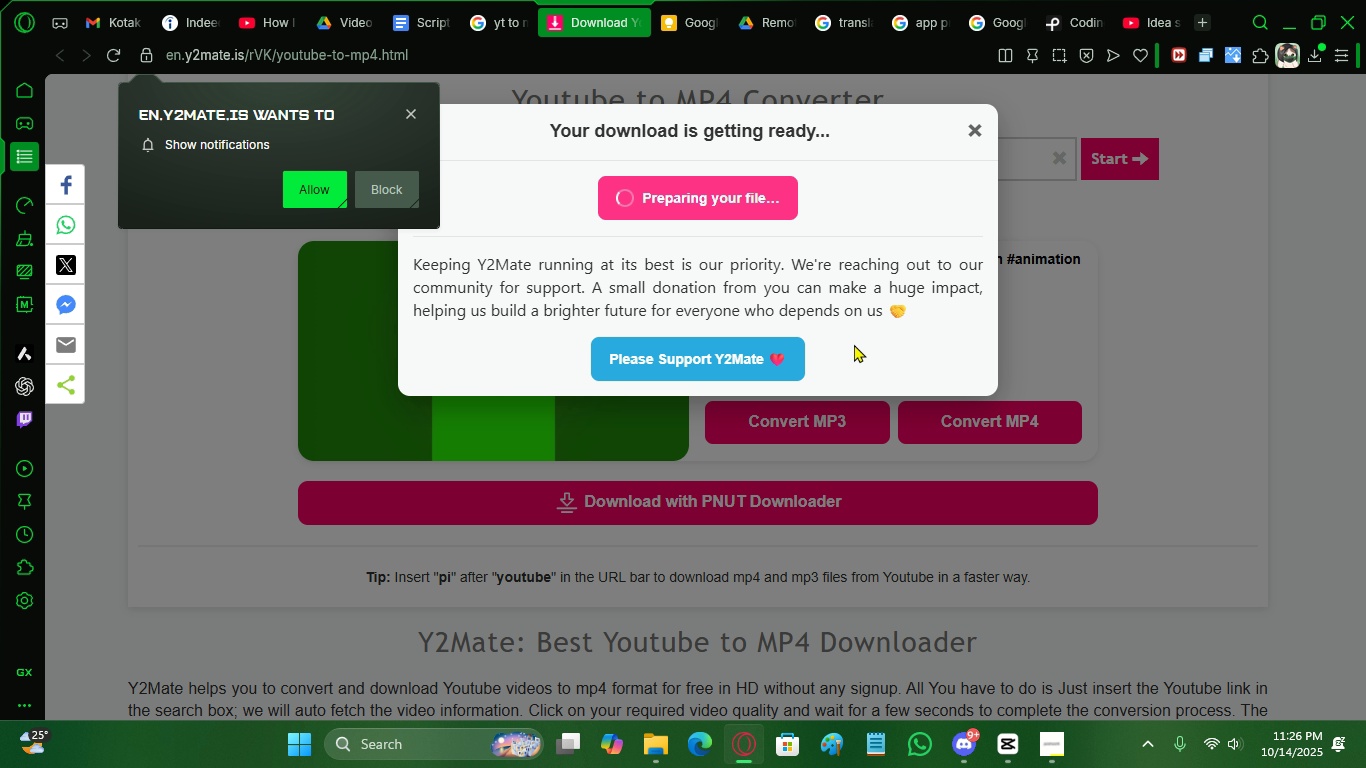 
left_click([746, 206])
 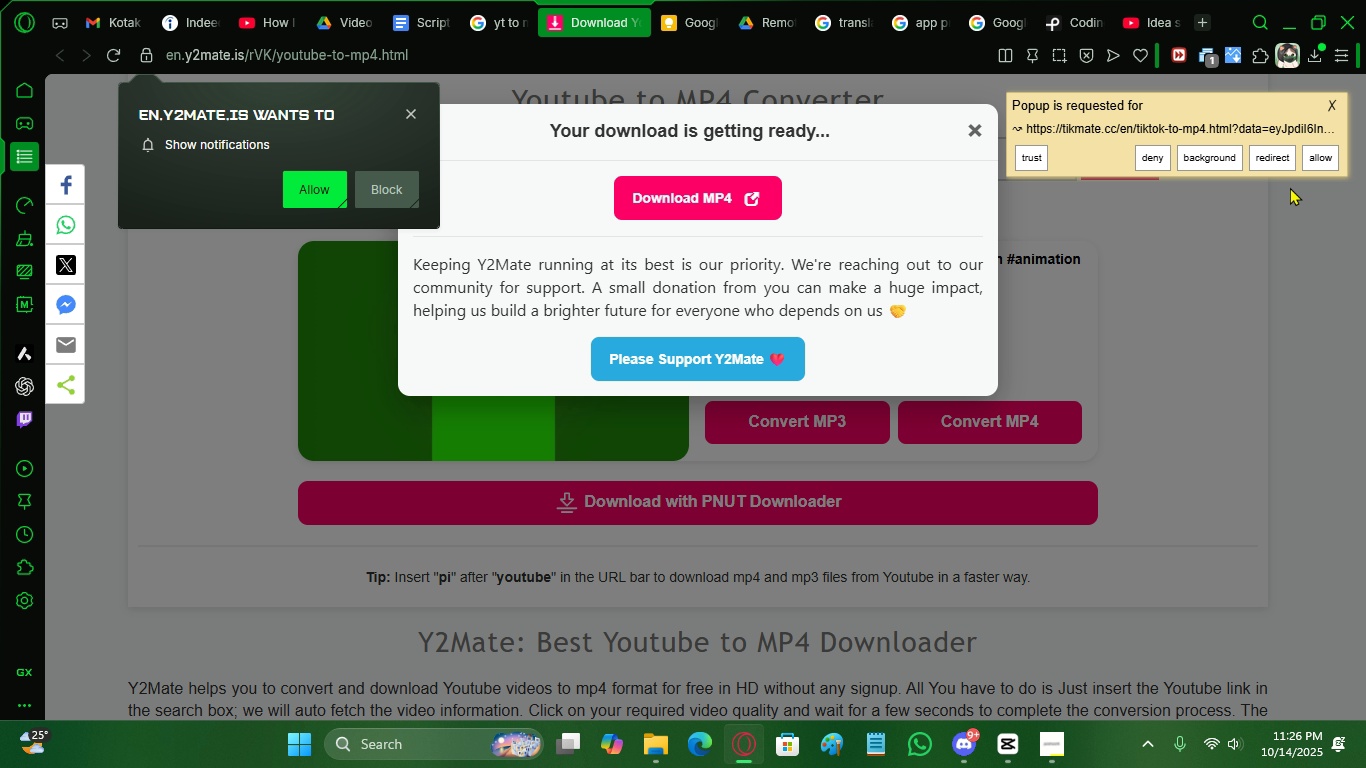 
left_click([1312, 163])
 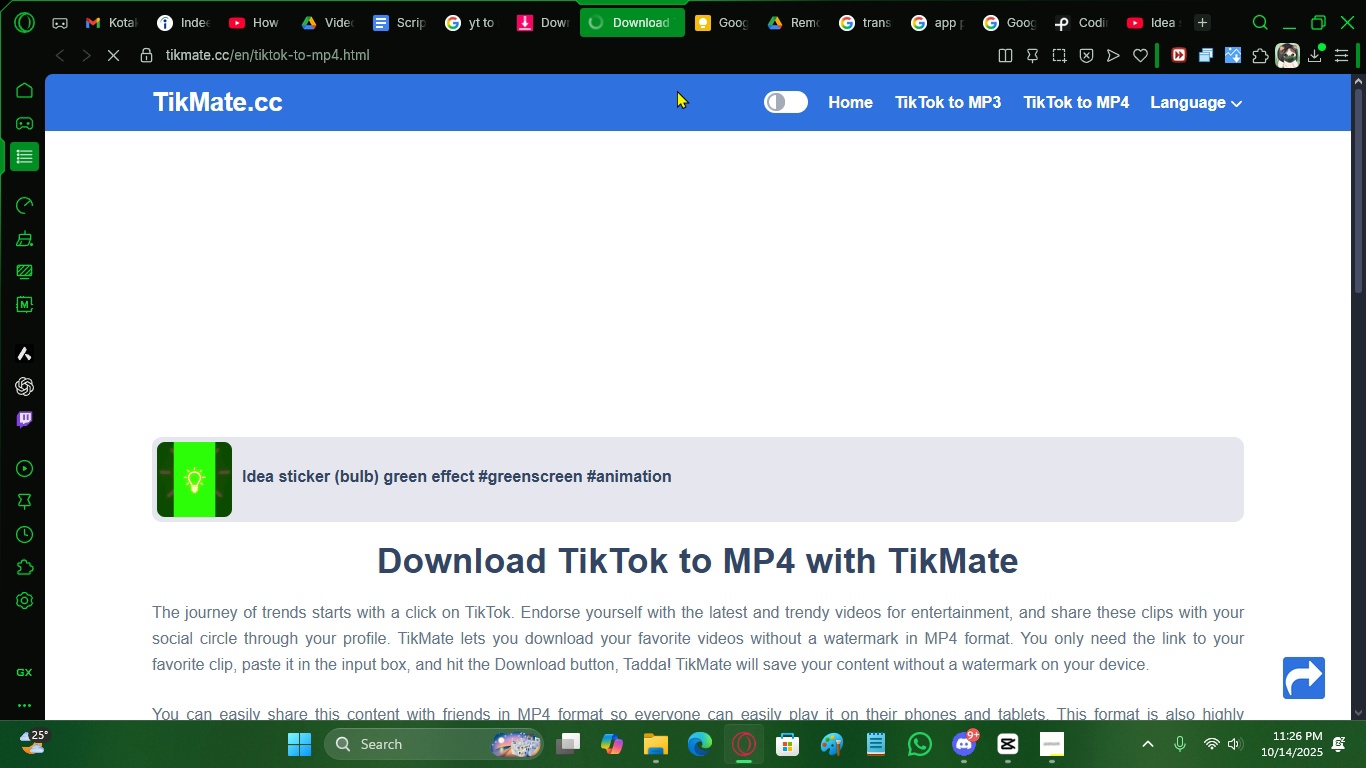 
mouse_move([668, 58])
 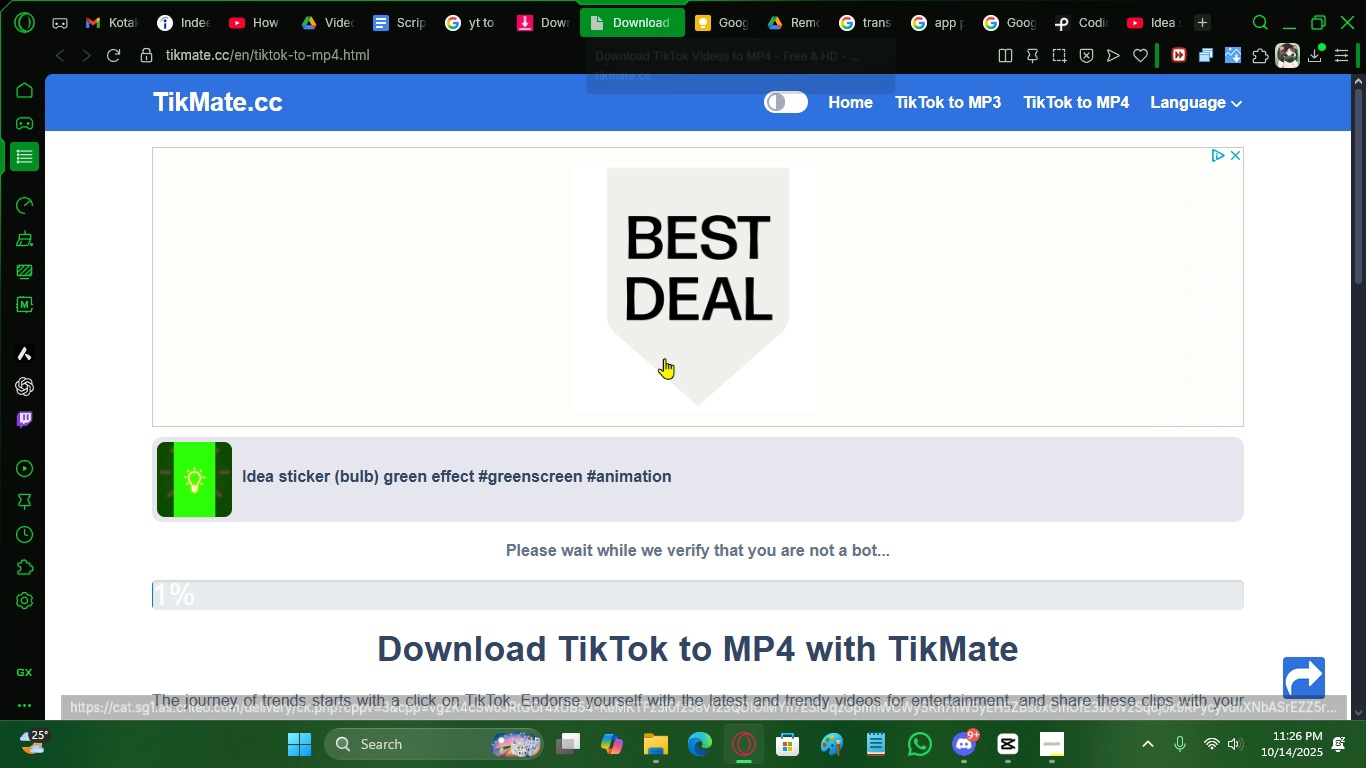 
scroll: coordinate [729, 388], scroll_direction: down, amount: 1.0
 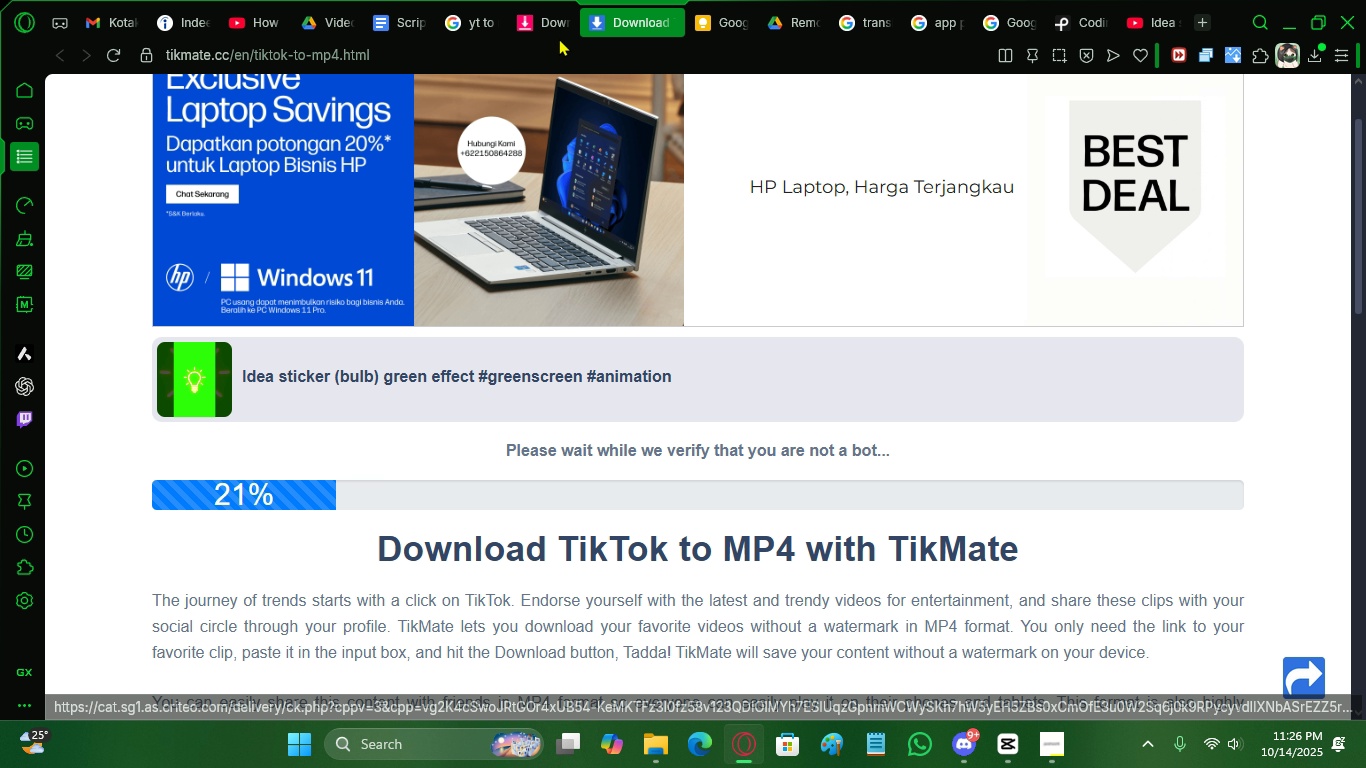 
left_click([538, 21])
 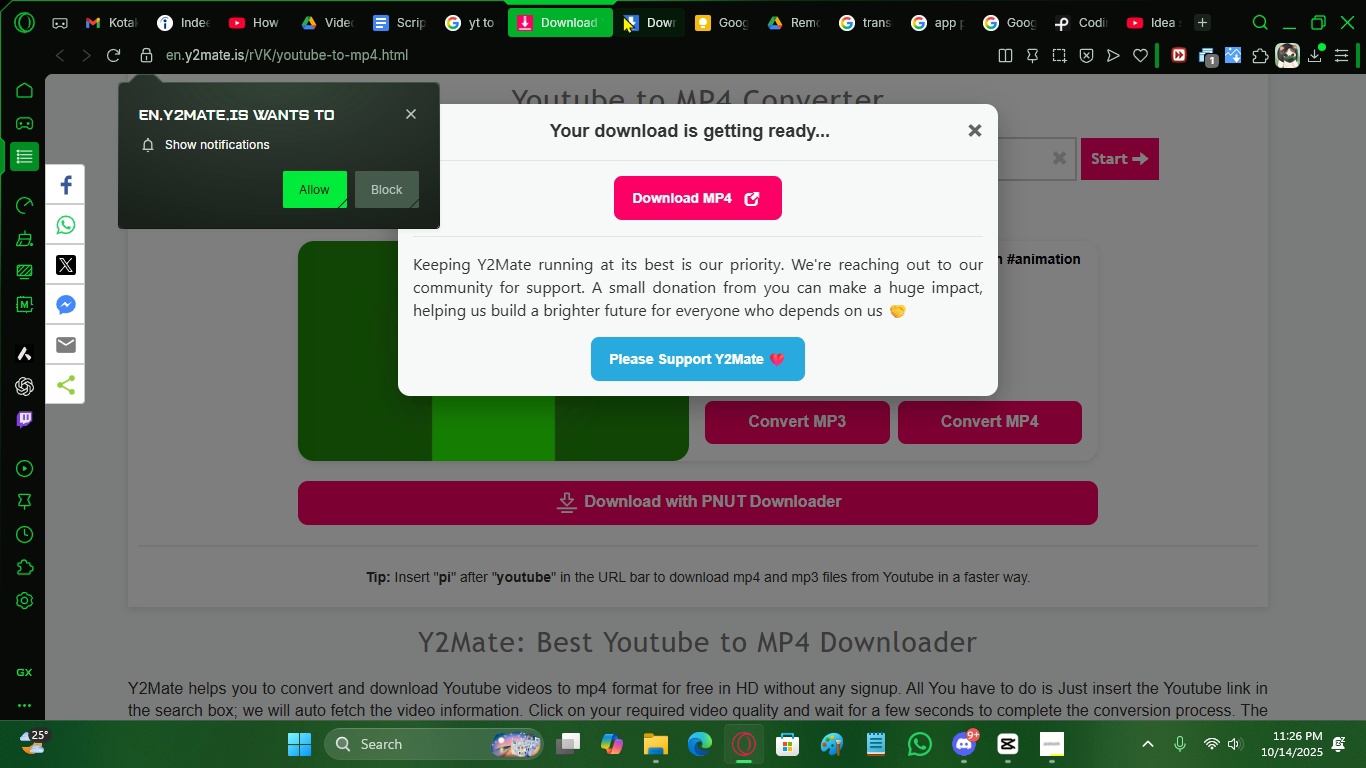 
left_click([633, 15])
 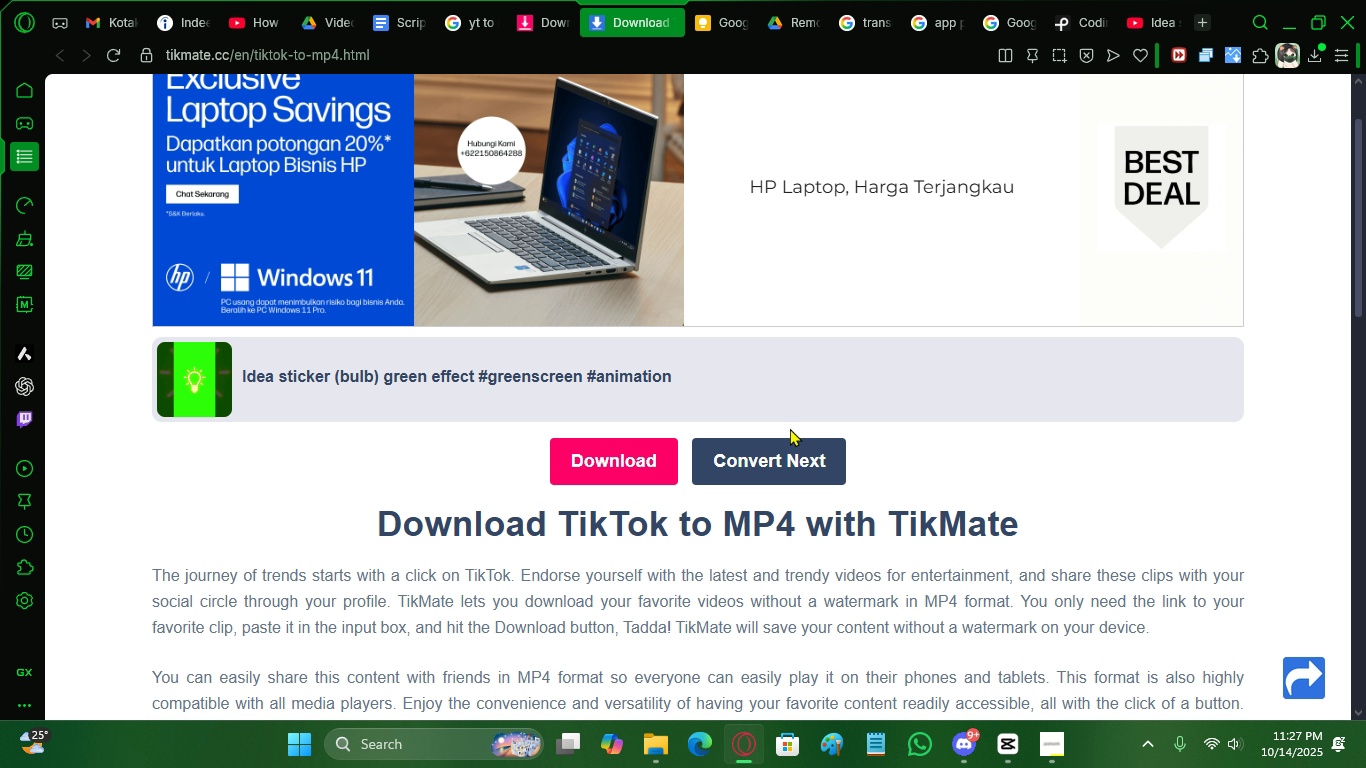 
wait(51.85)
 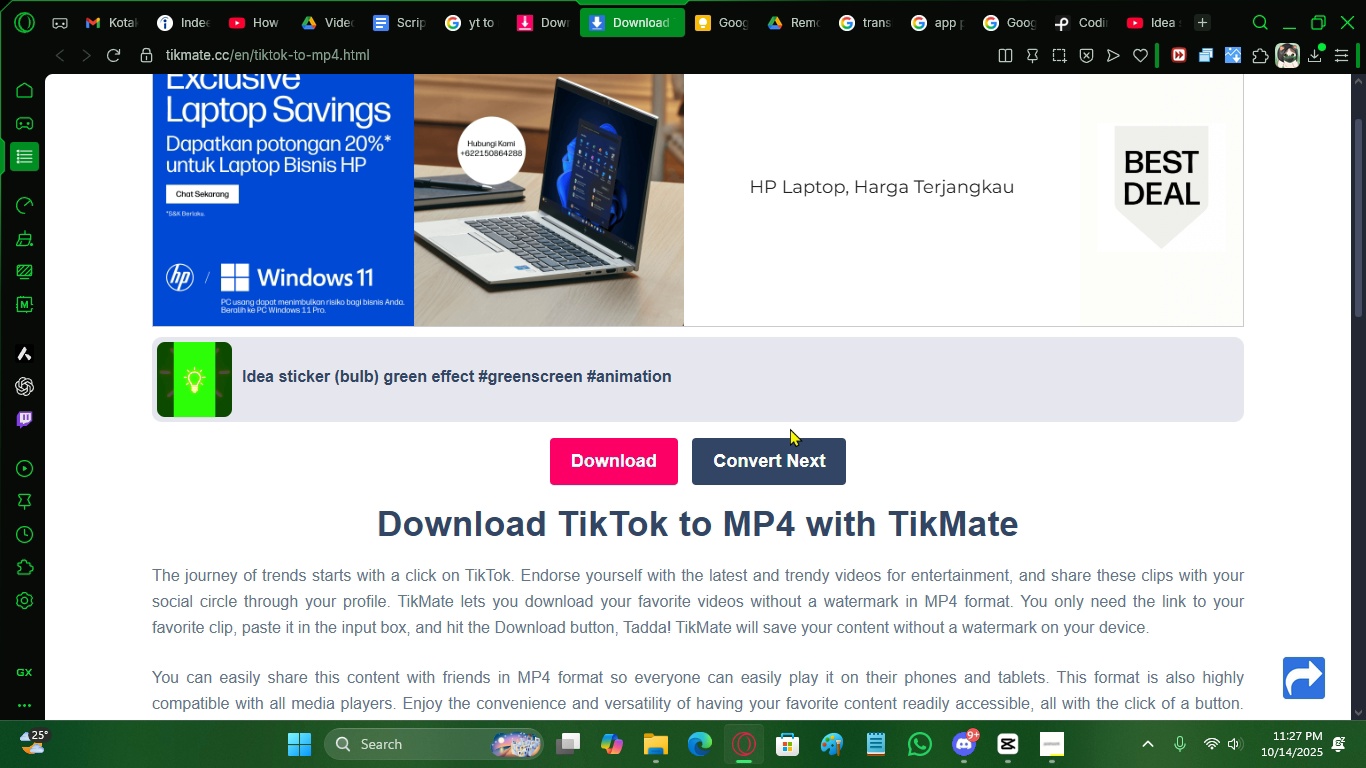 
left_click([653, 447])
 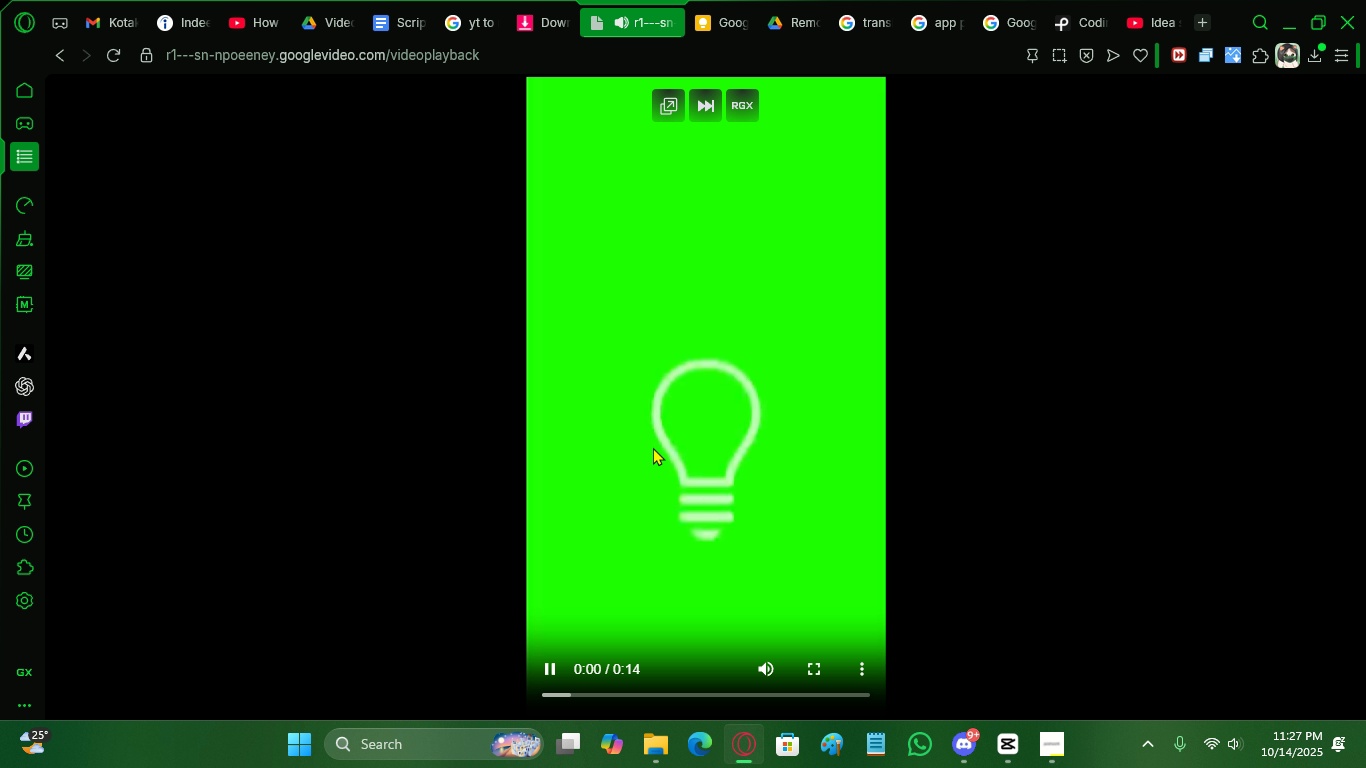 
left_click([553, 662])
 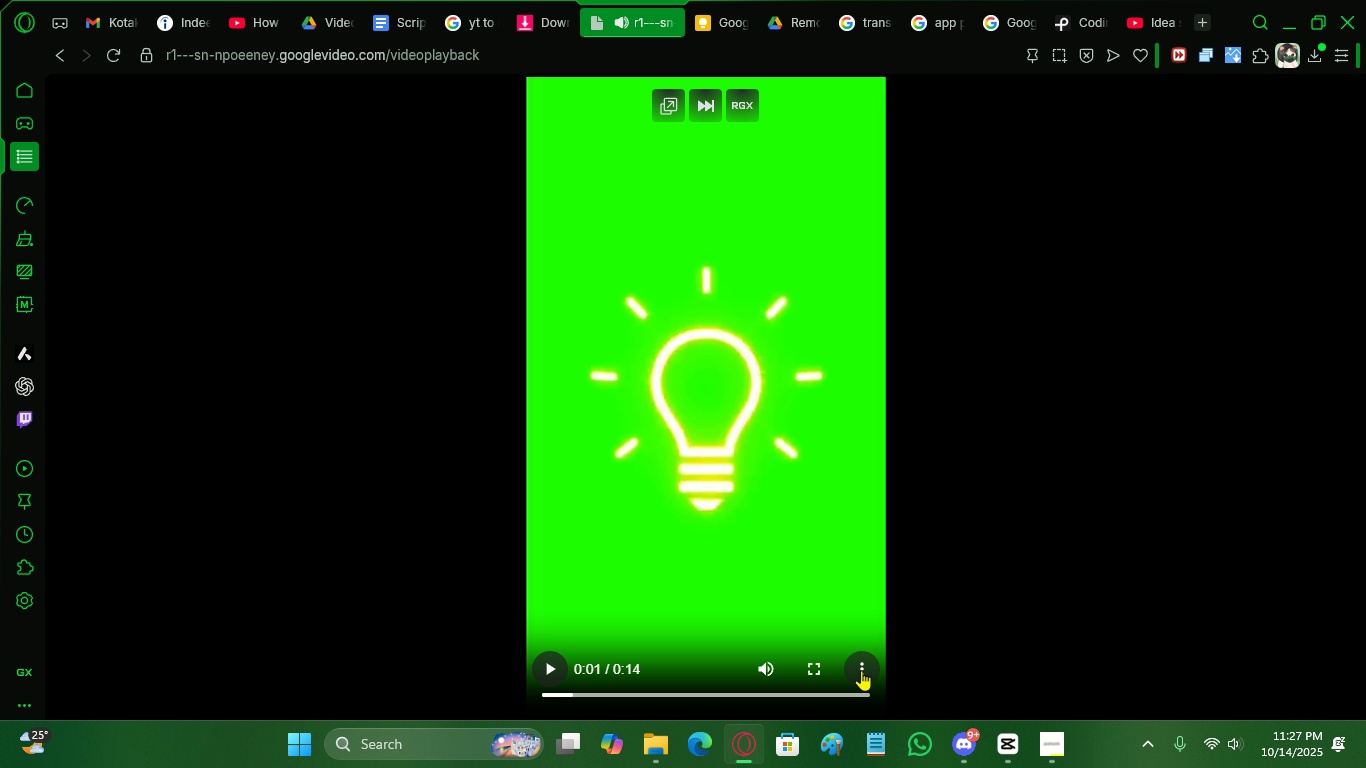 
left_click([861, 670])
 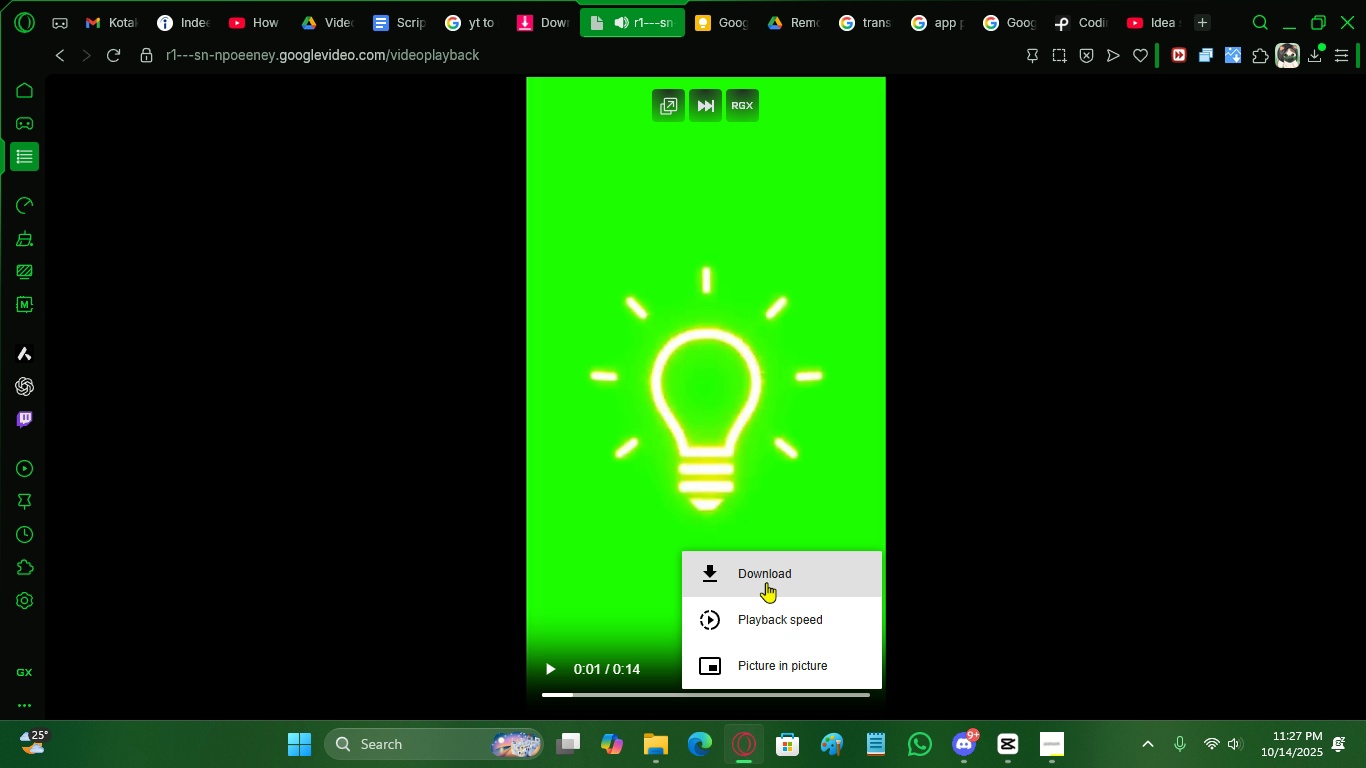 
left_click([766, 582])
 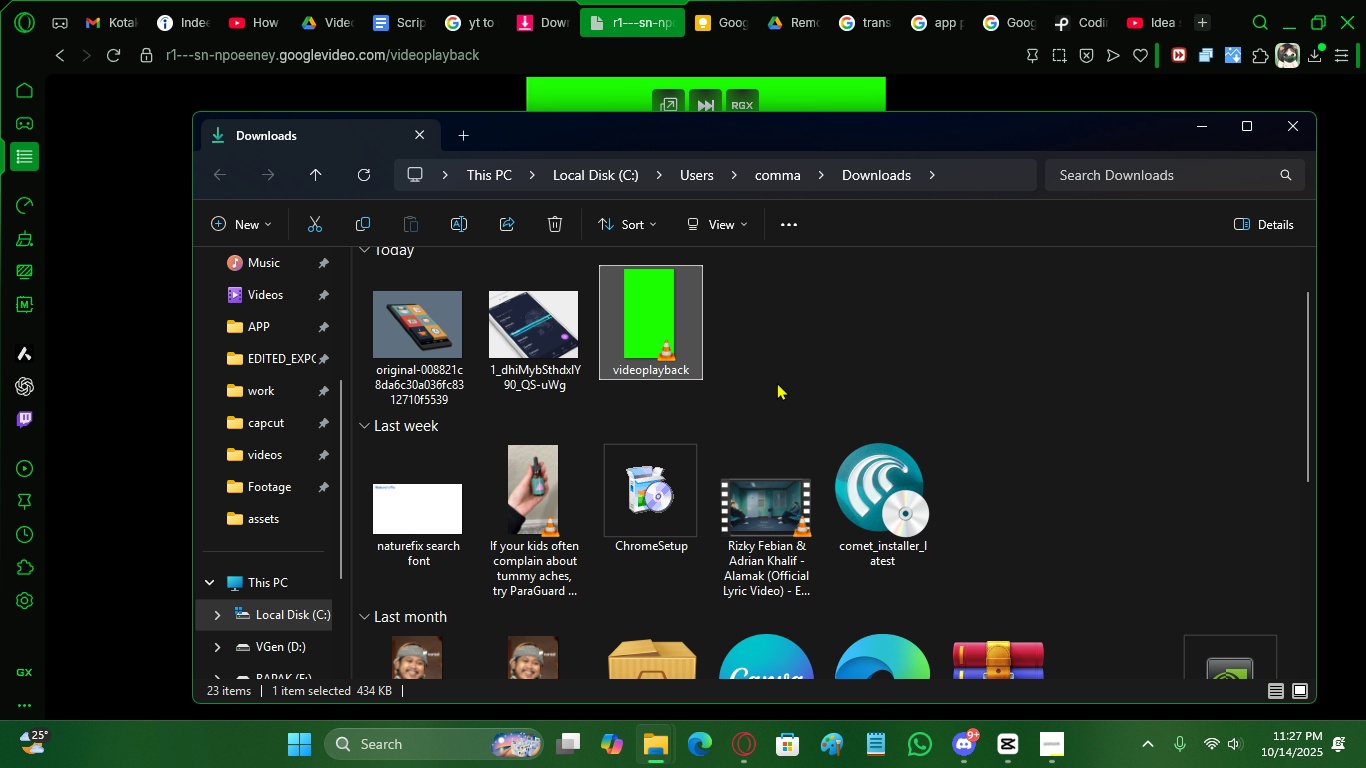 
key(Control+X)
 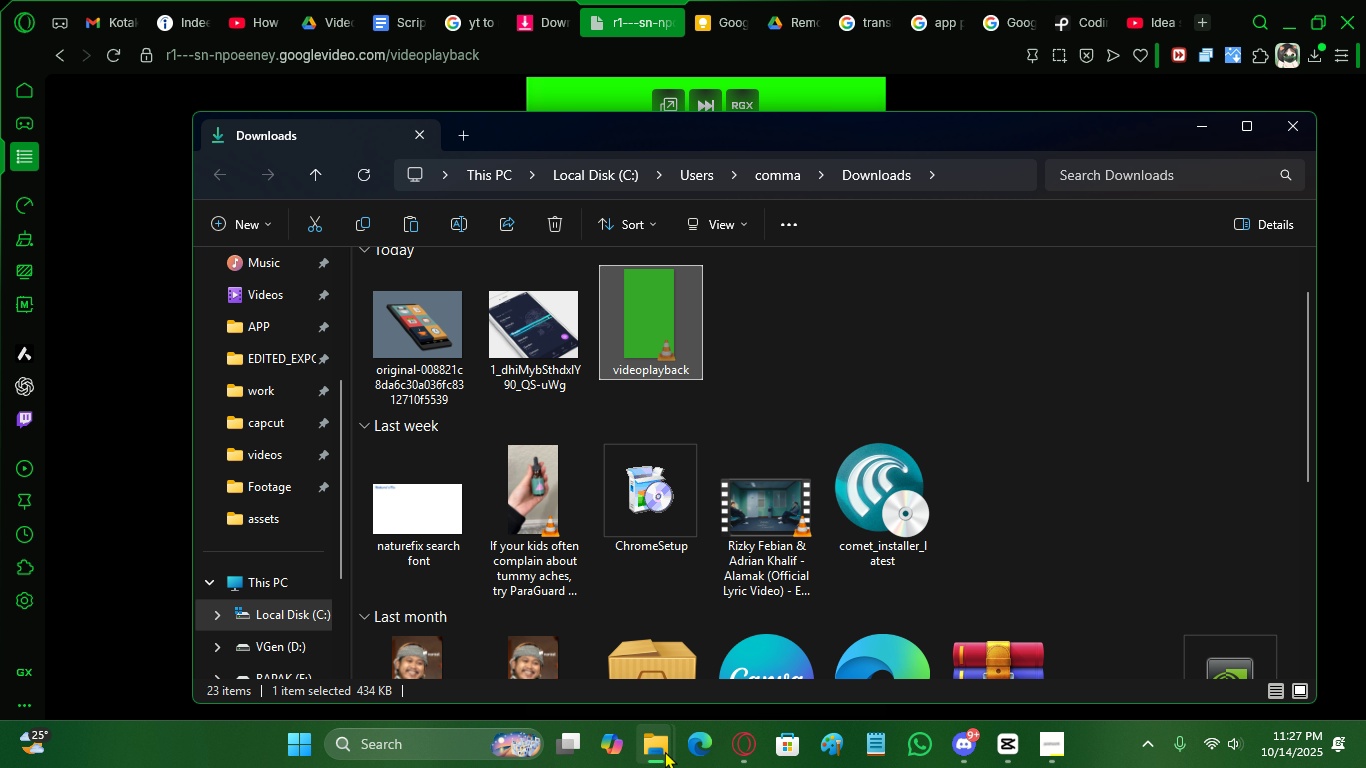 
left_click([665, 751])
 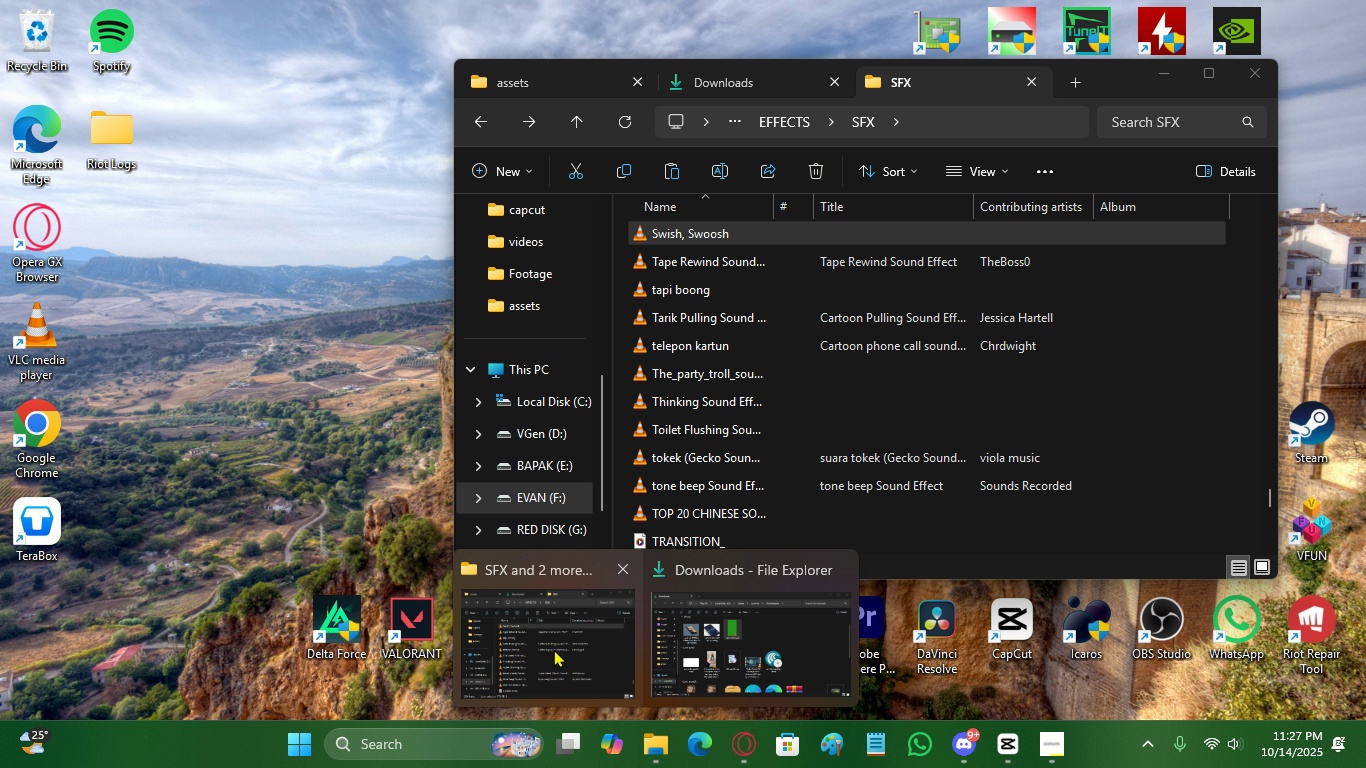 
left_click([554, 649])
 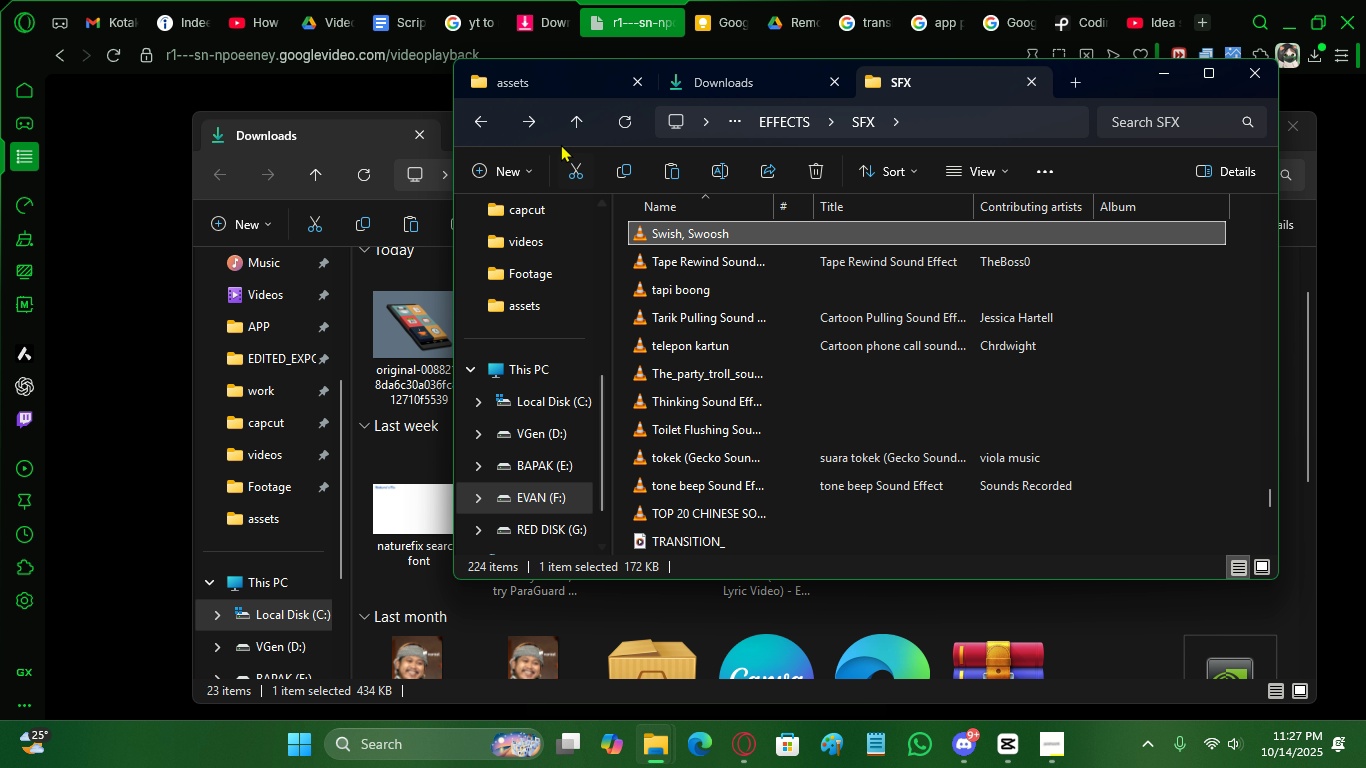 
left_click([555, 86])
 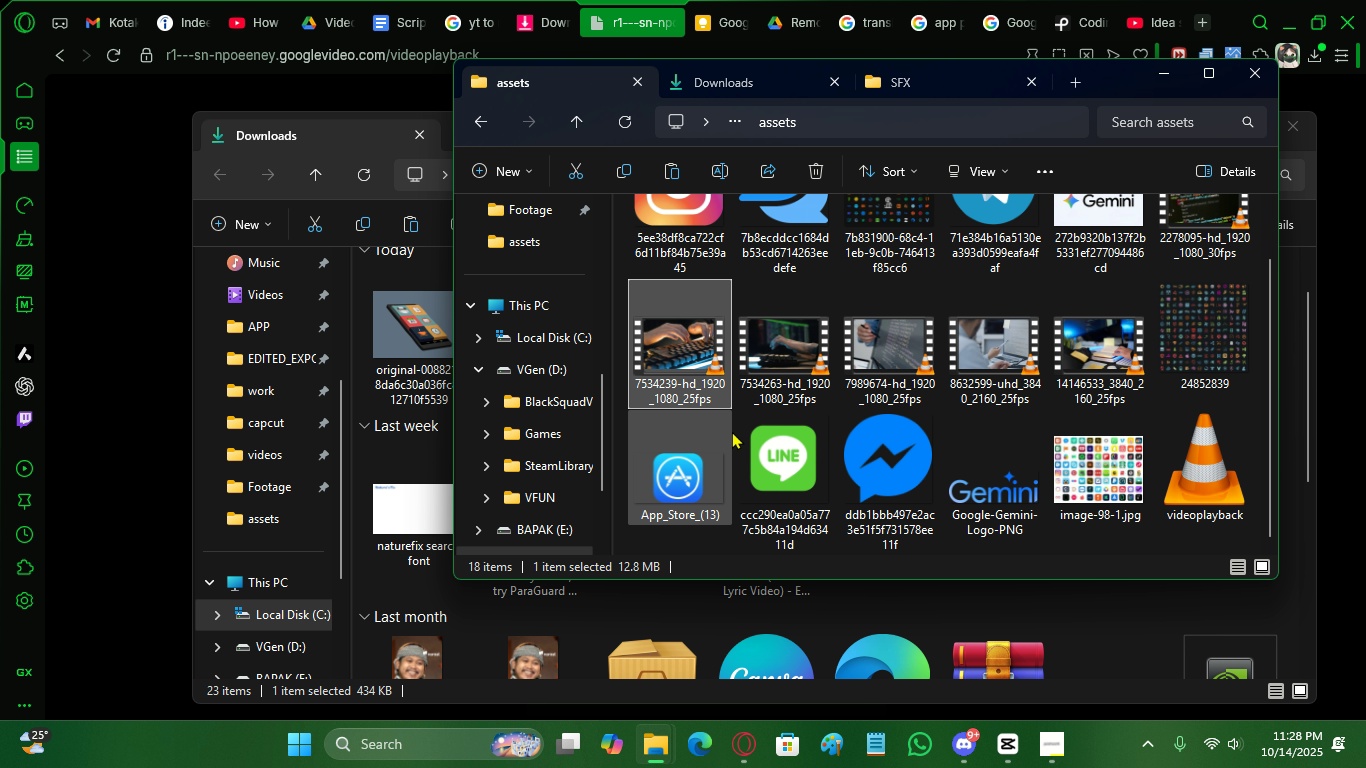 
scroll: coordinate [756, 447], scroll_direction: up, amount: 2.0
 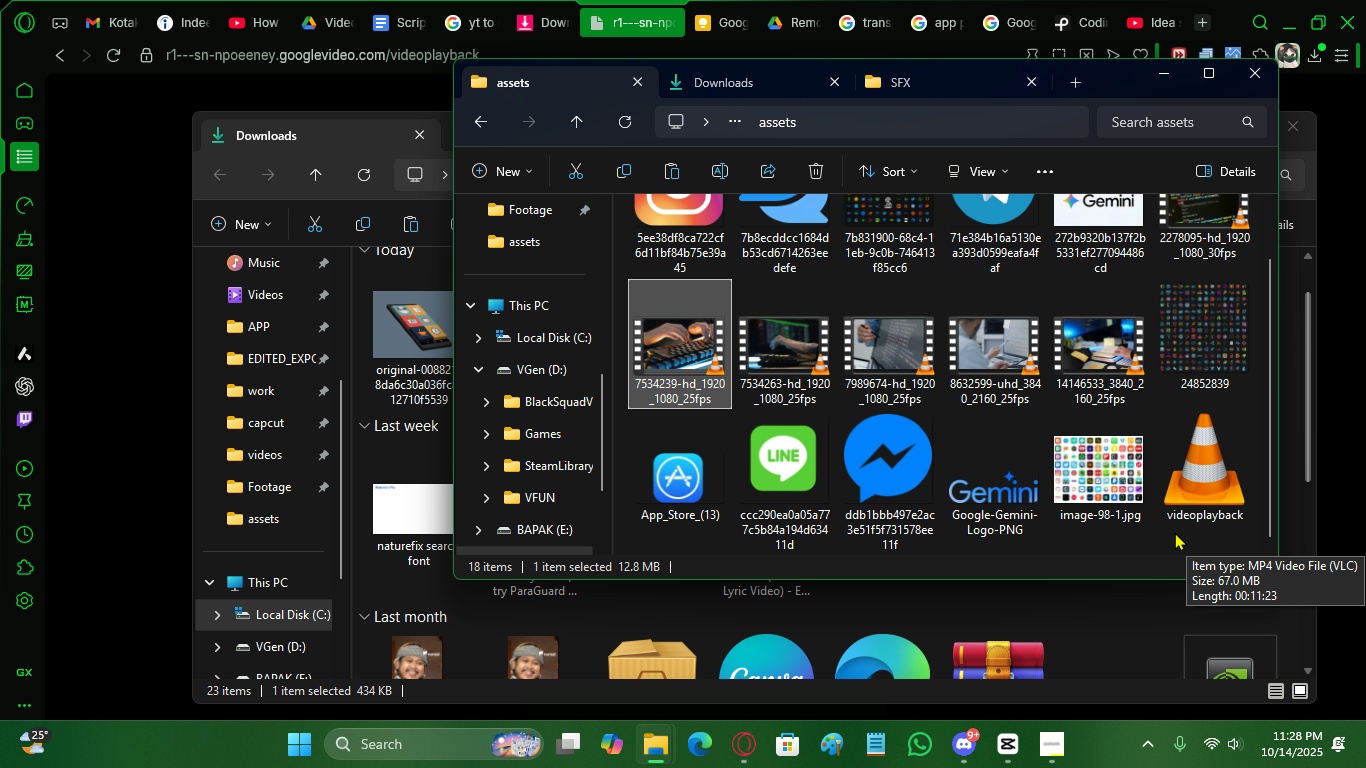 
left_click([1166, 540])
 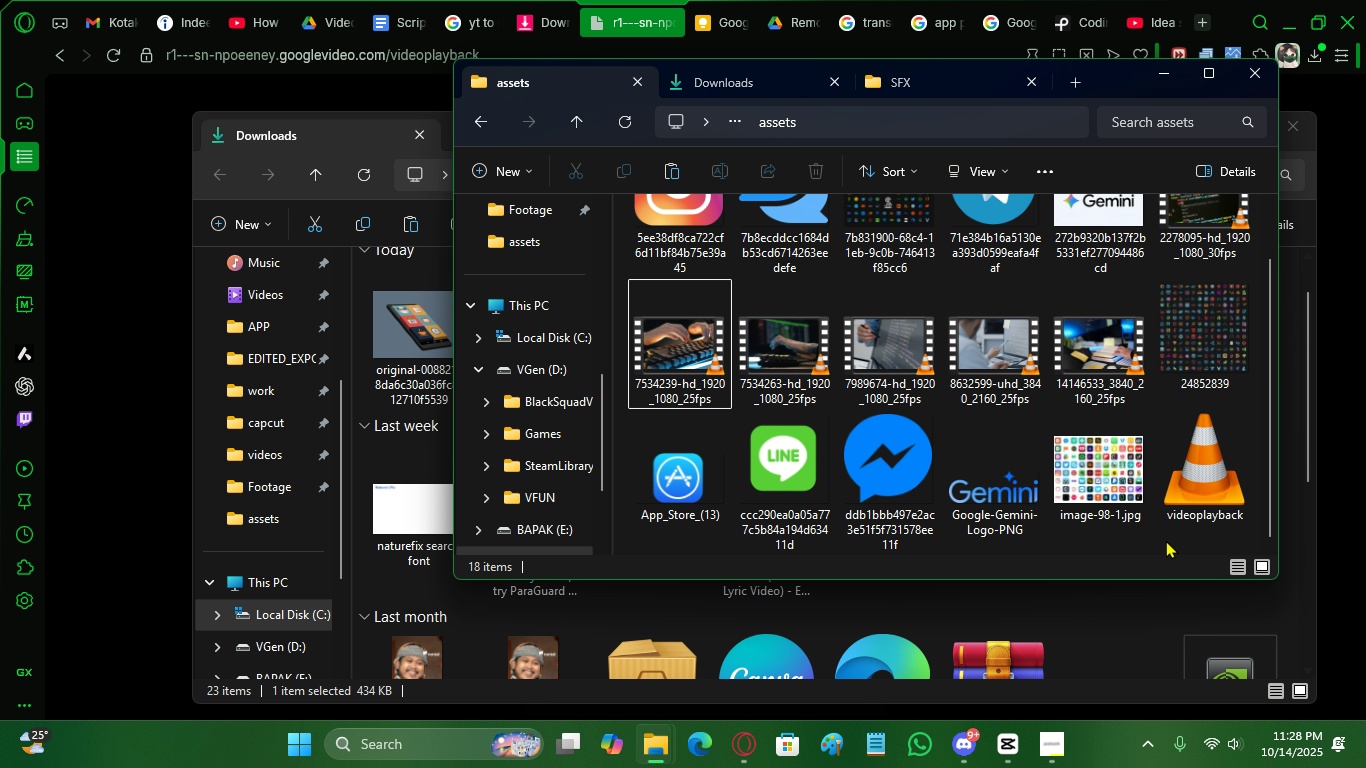 
key(Control+V)
 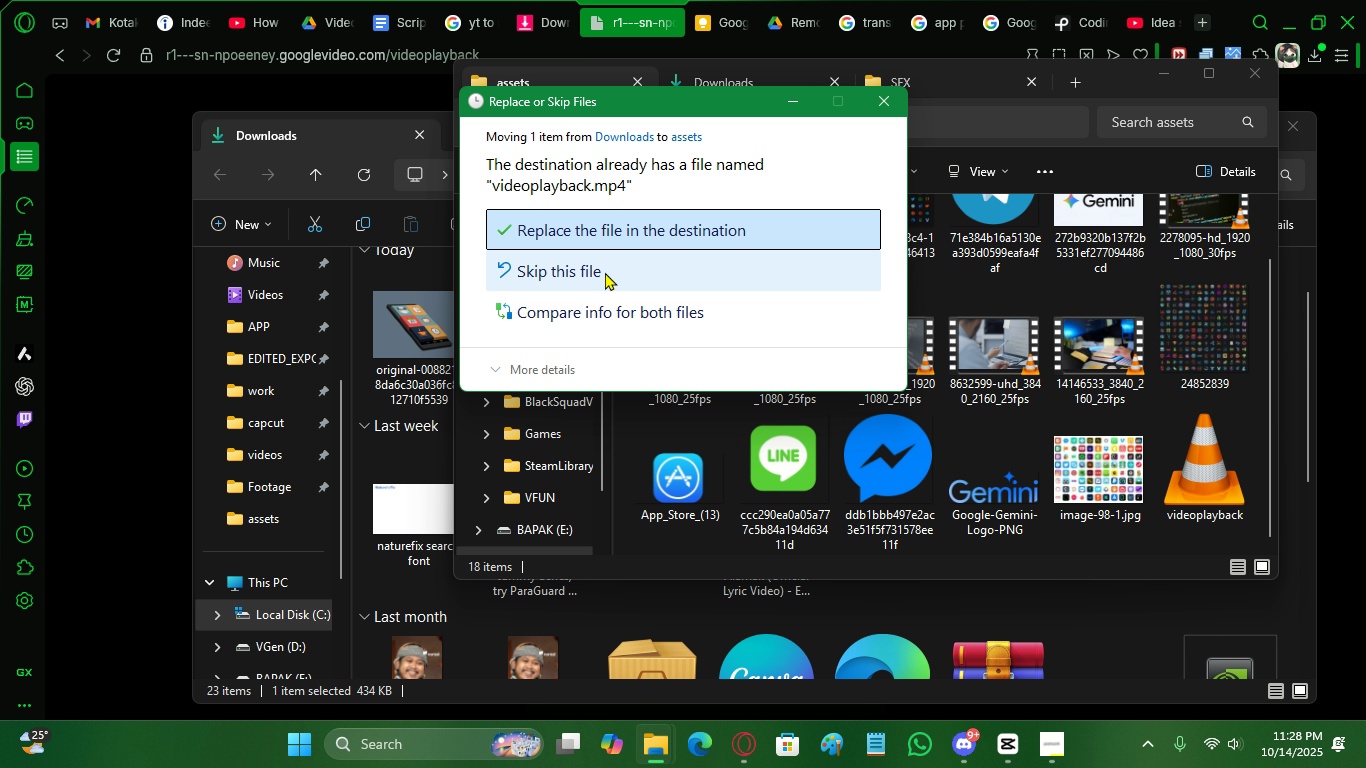 
left_click([892, 105])
 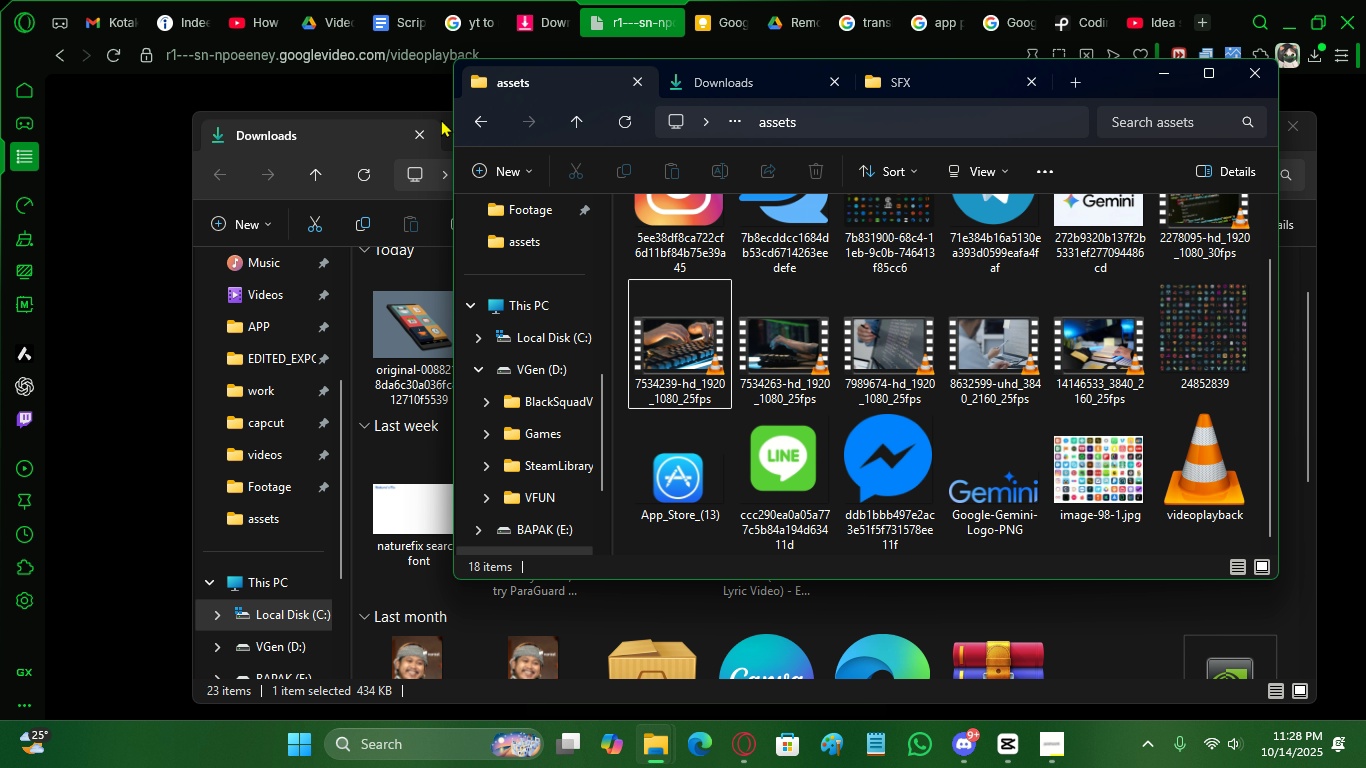 
left_click([316, 129])
 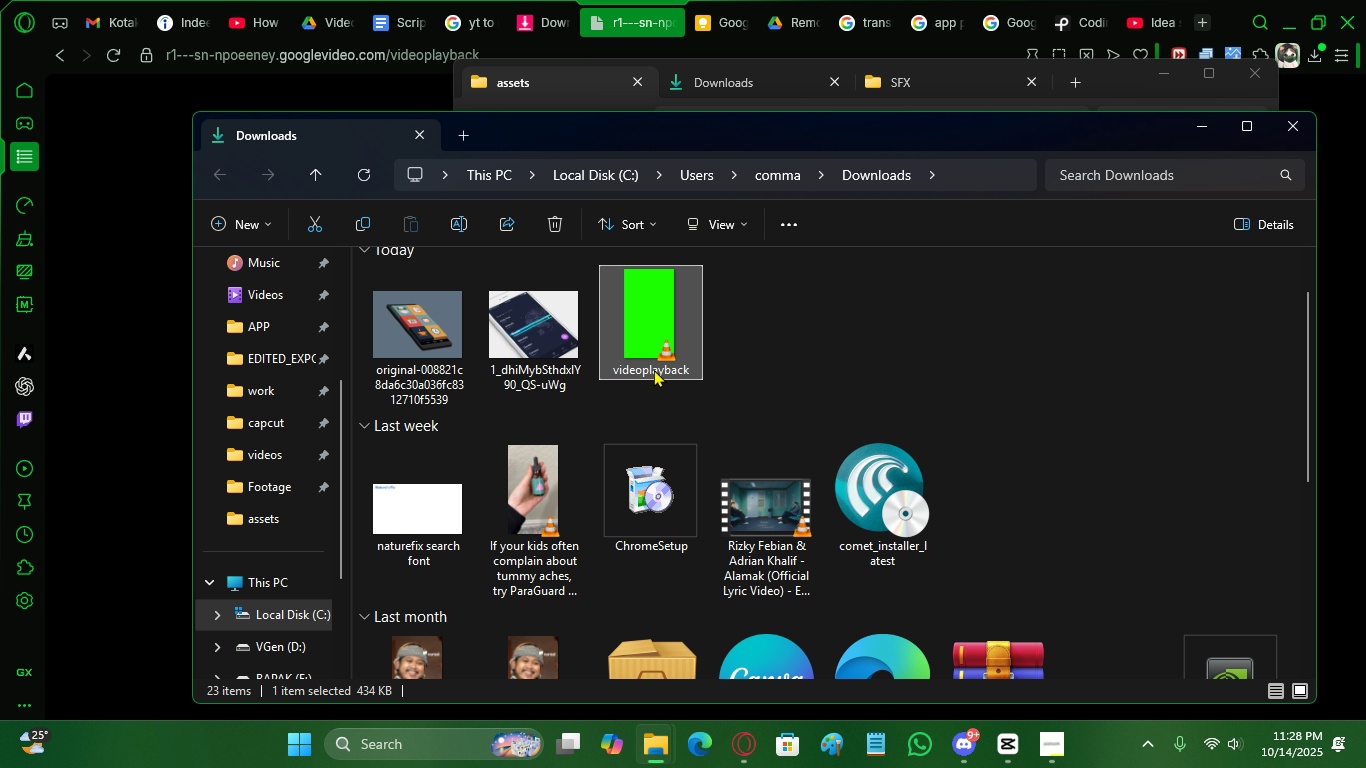 
left_click([654, 368])
 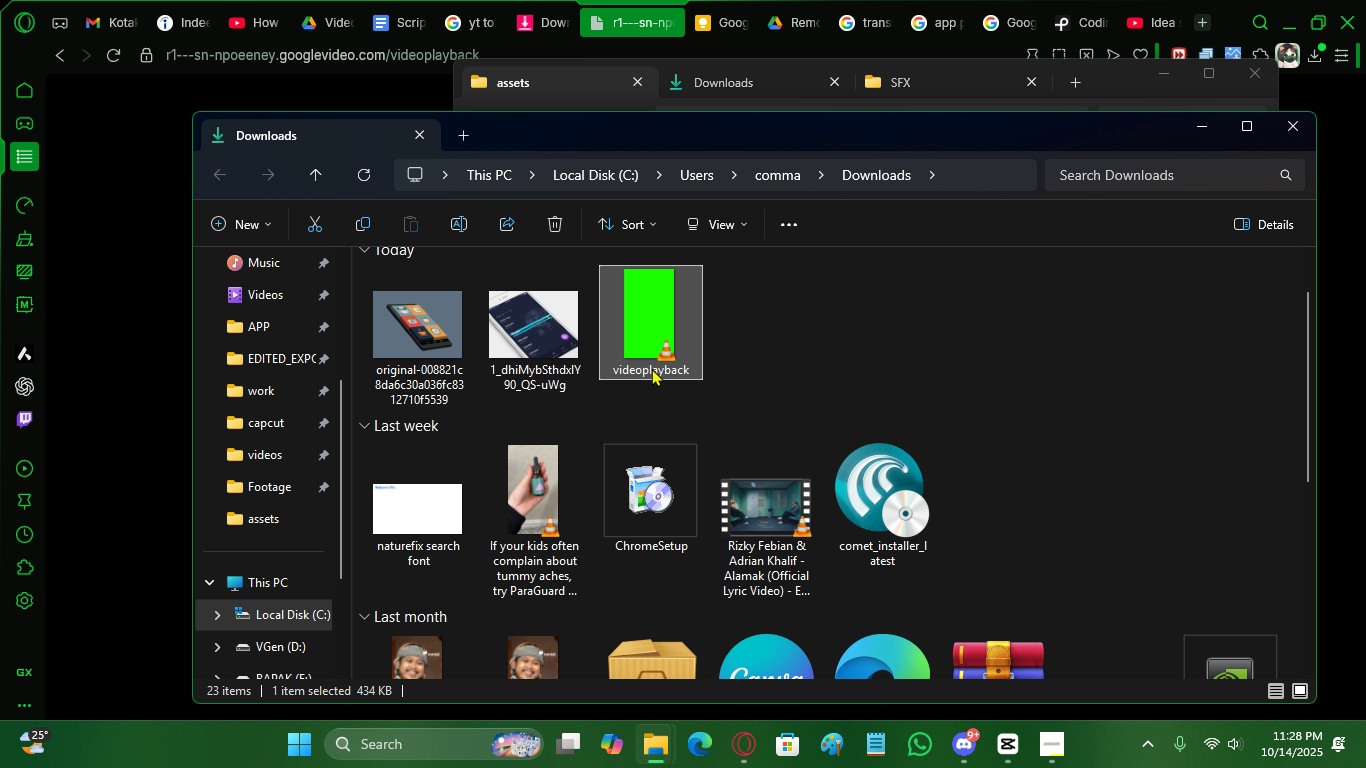 
left_click([652, 368])
 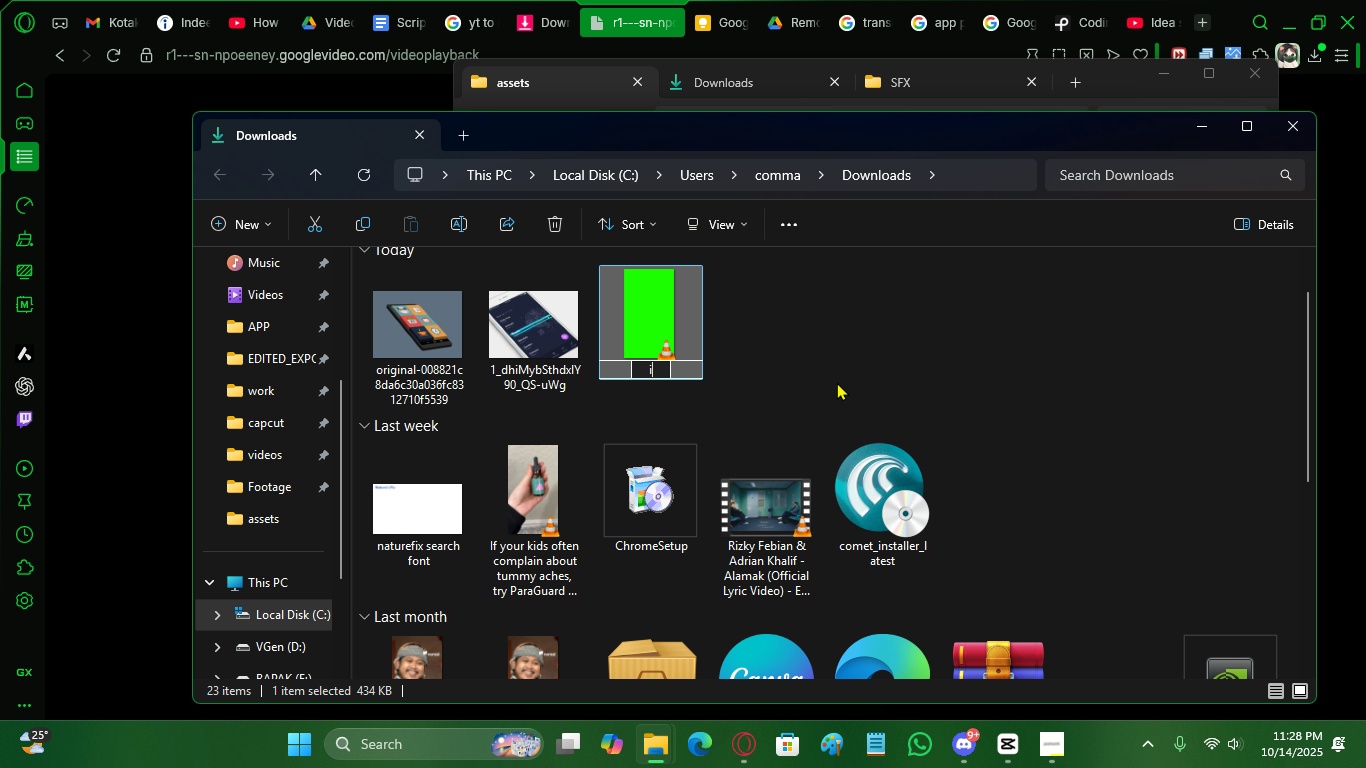 
type(idea)
 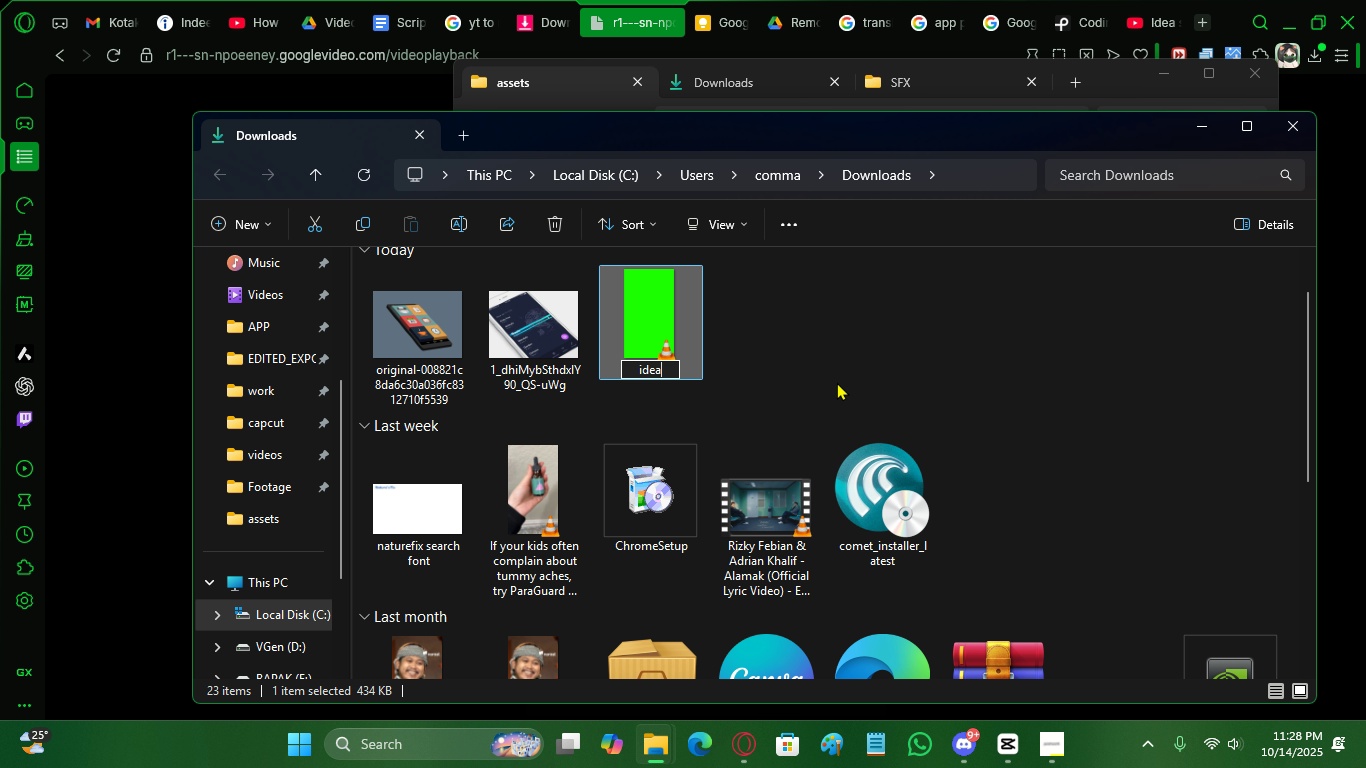 
key(Enter)
 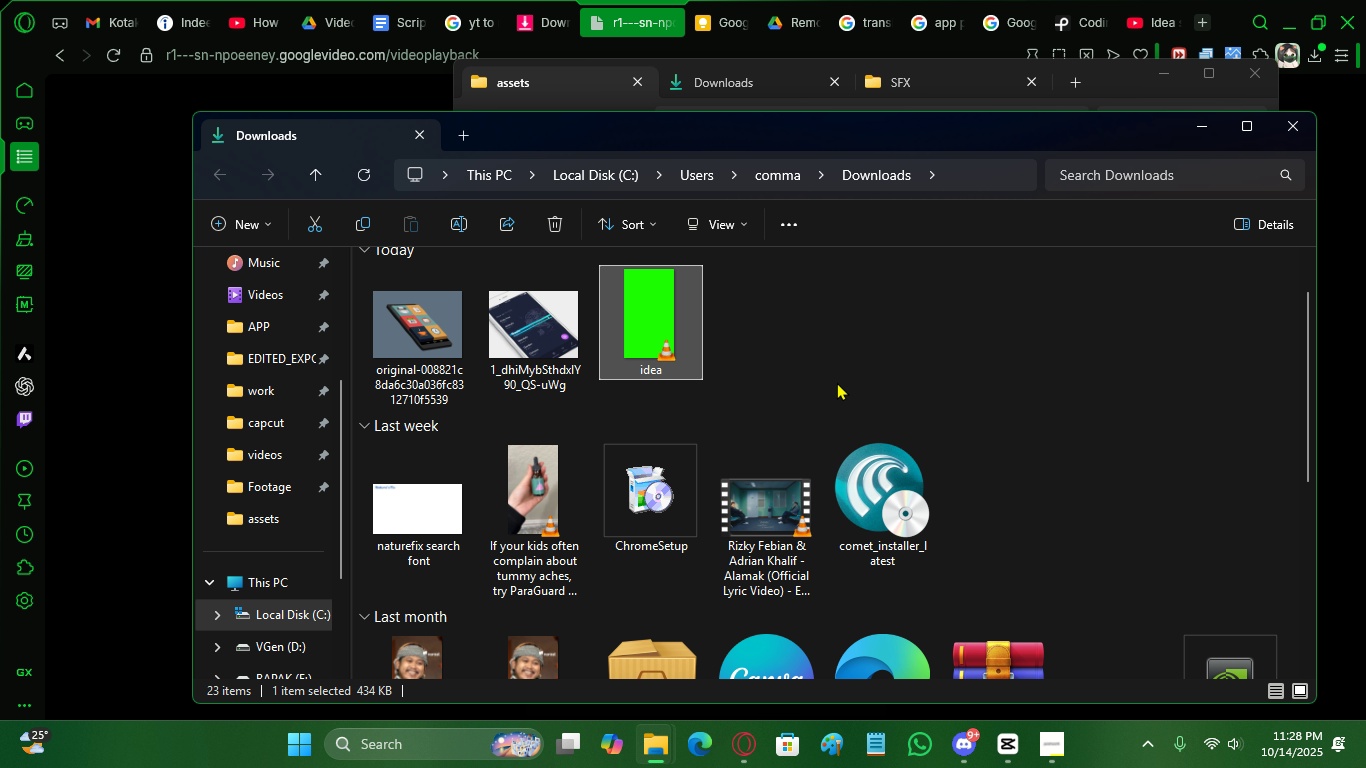 
key(Control+X)
 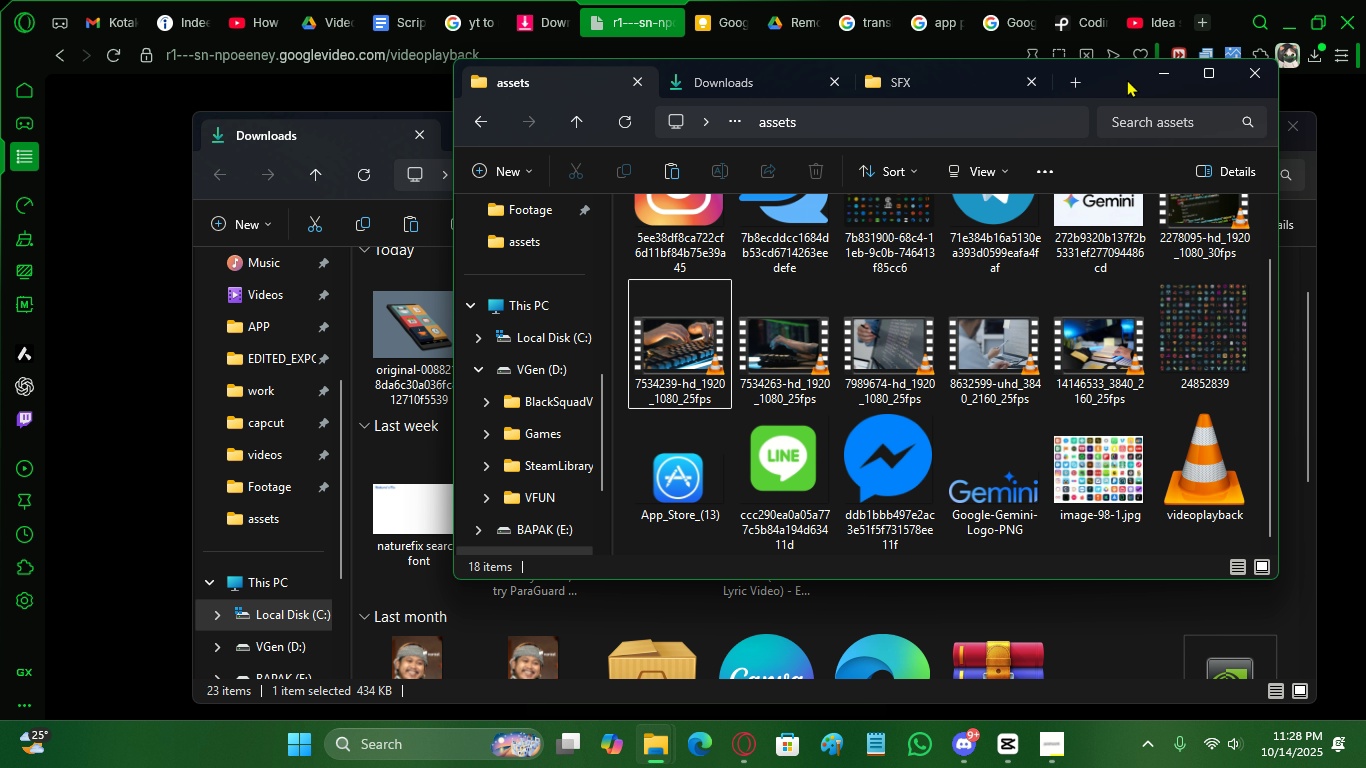 
double_click([904, 352])
 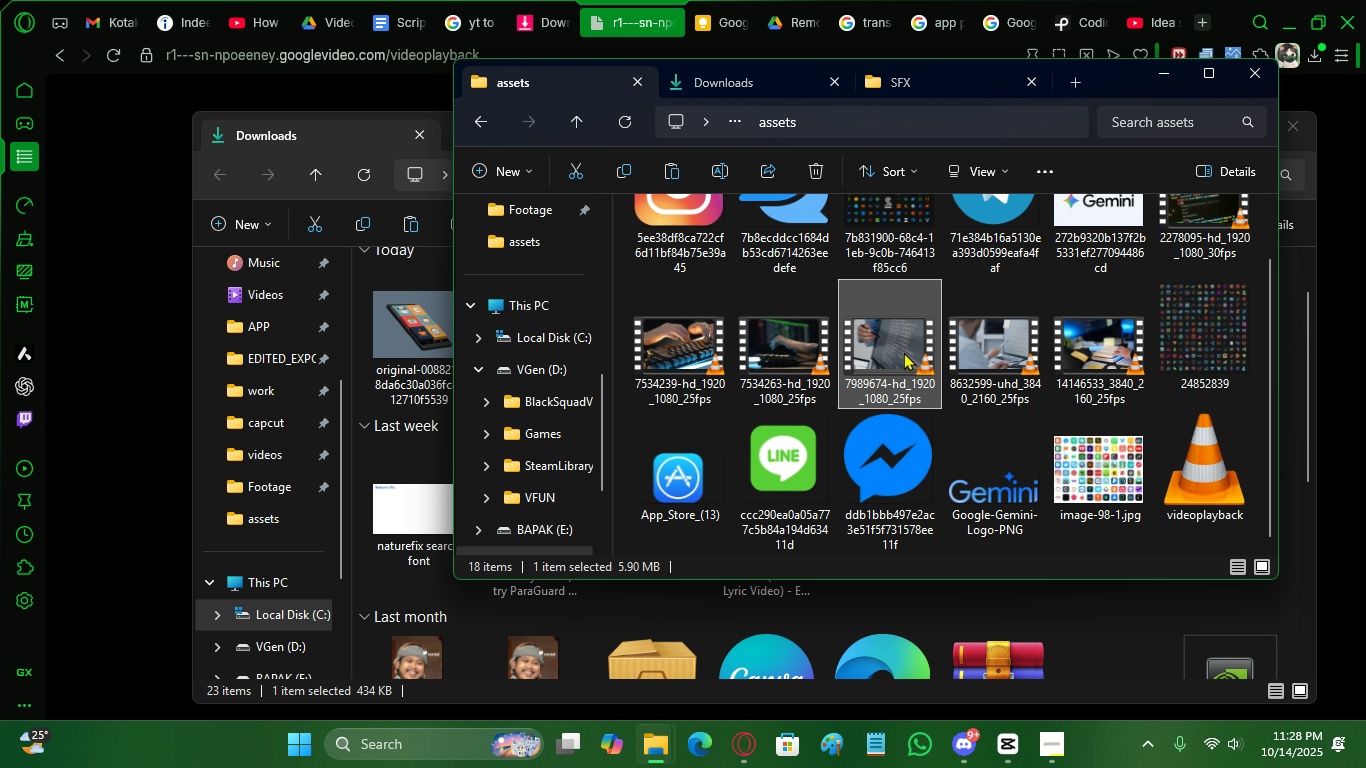 
key(Control+V)
 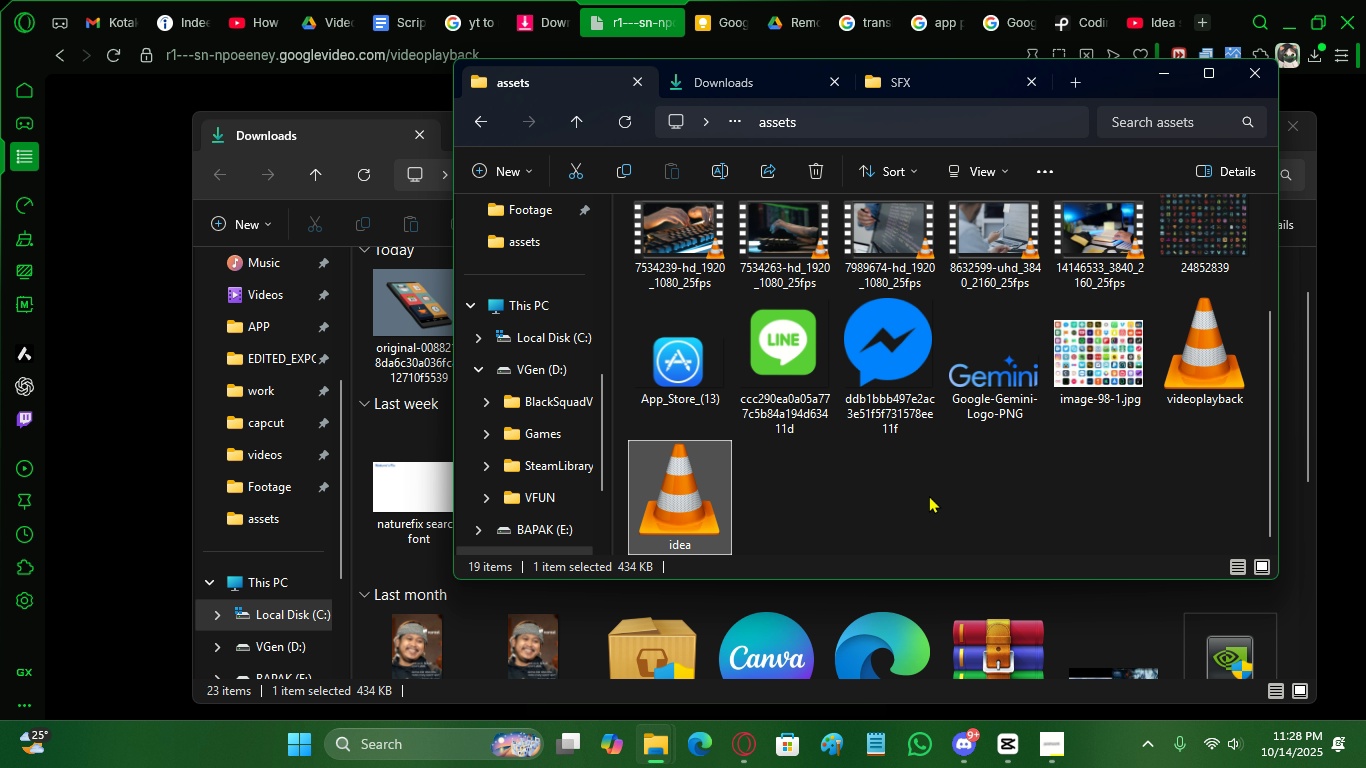 
scroll: coordinate [859, 470], scroll_direction: down, amount: 4.0
 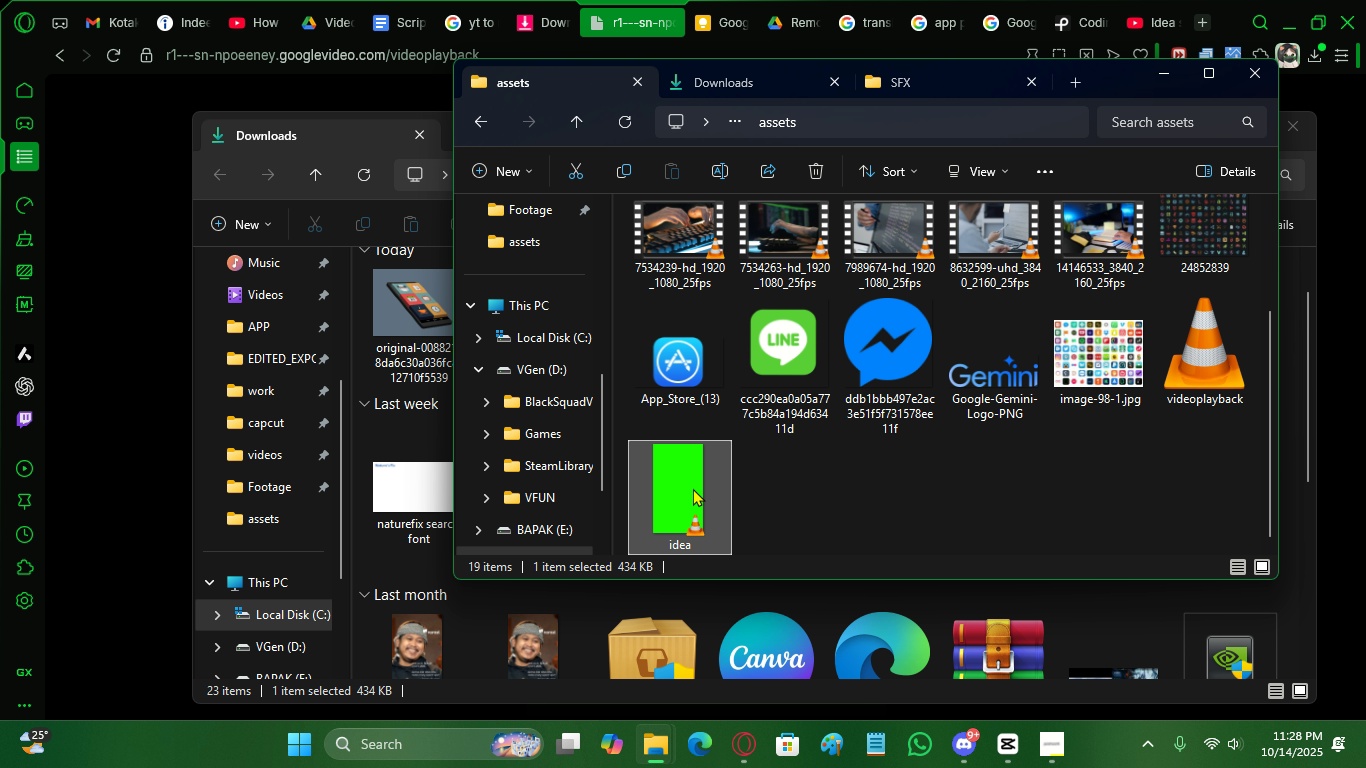 
left_click_drag(start_coordinate=[693, 488], to_coordinate=[470, 504])
 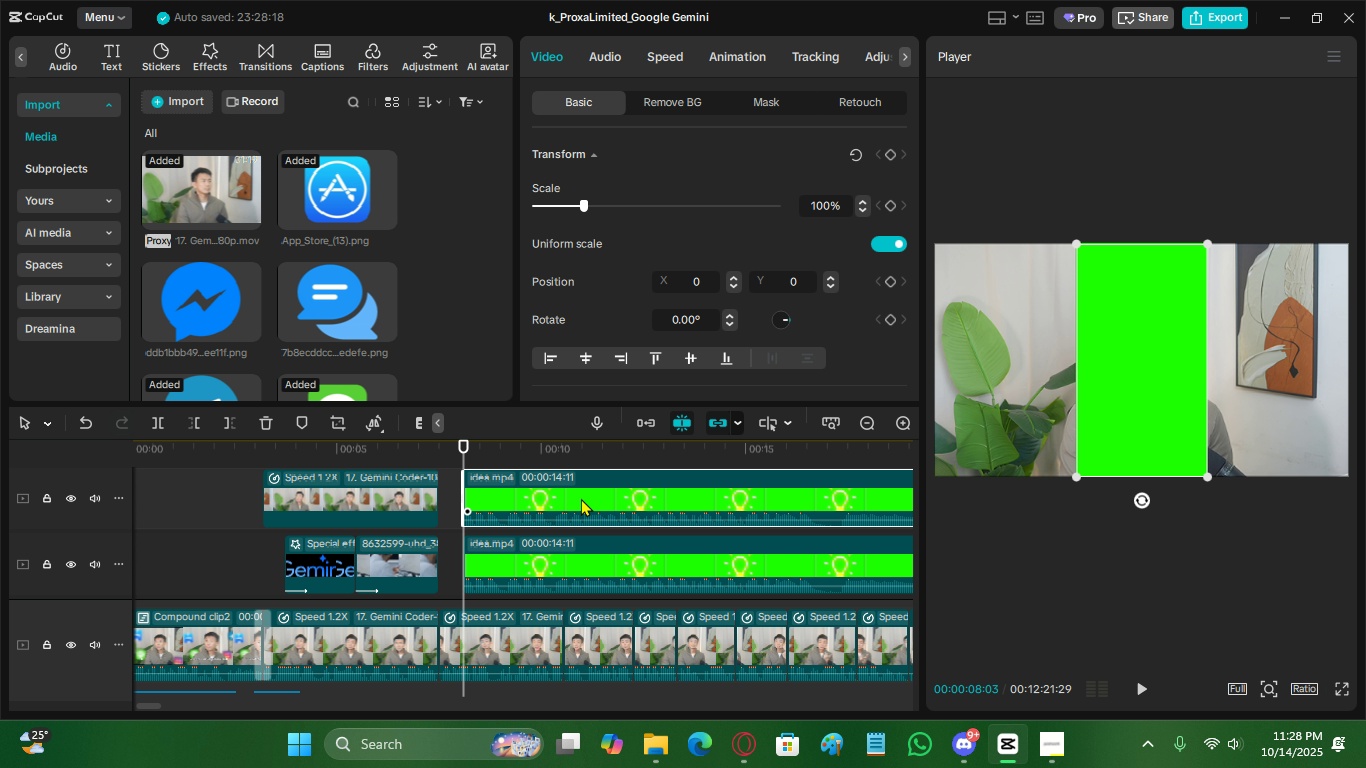 
left_click([582, 493])
 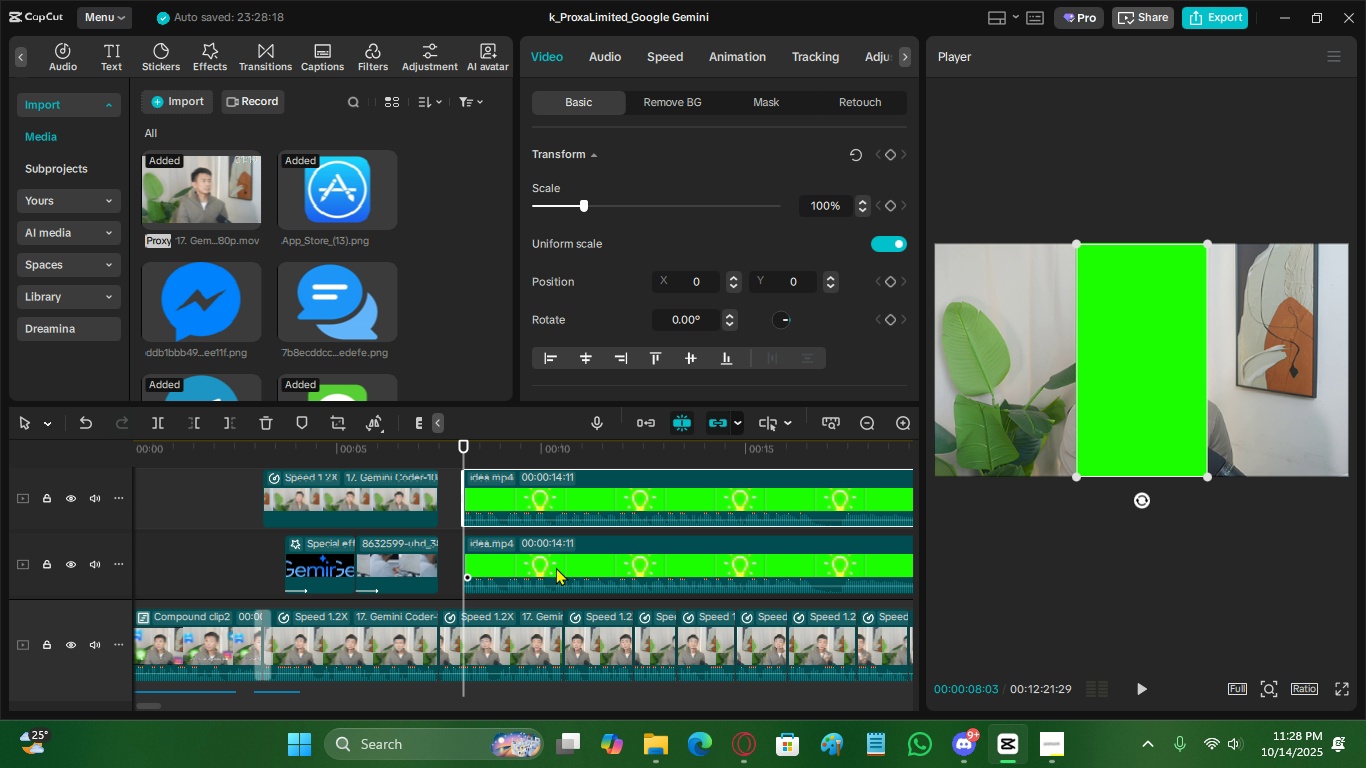 
left_click([556, 567])
 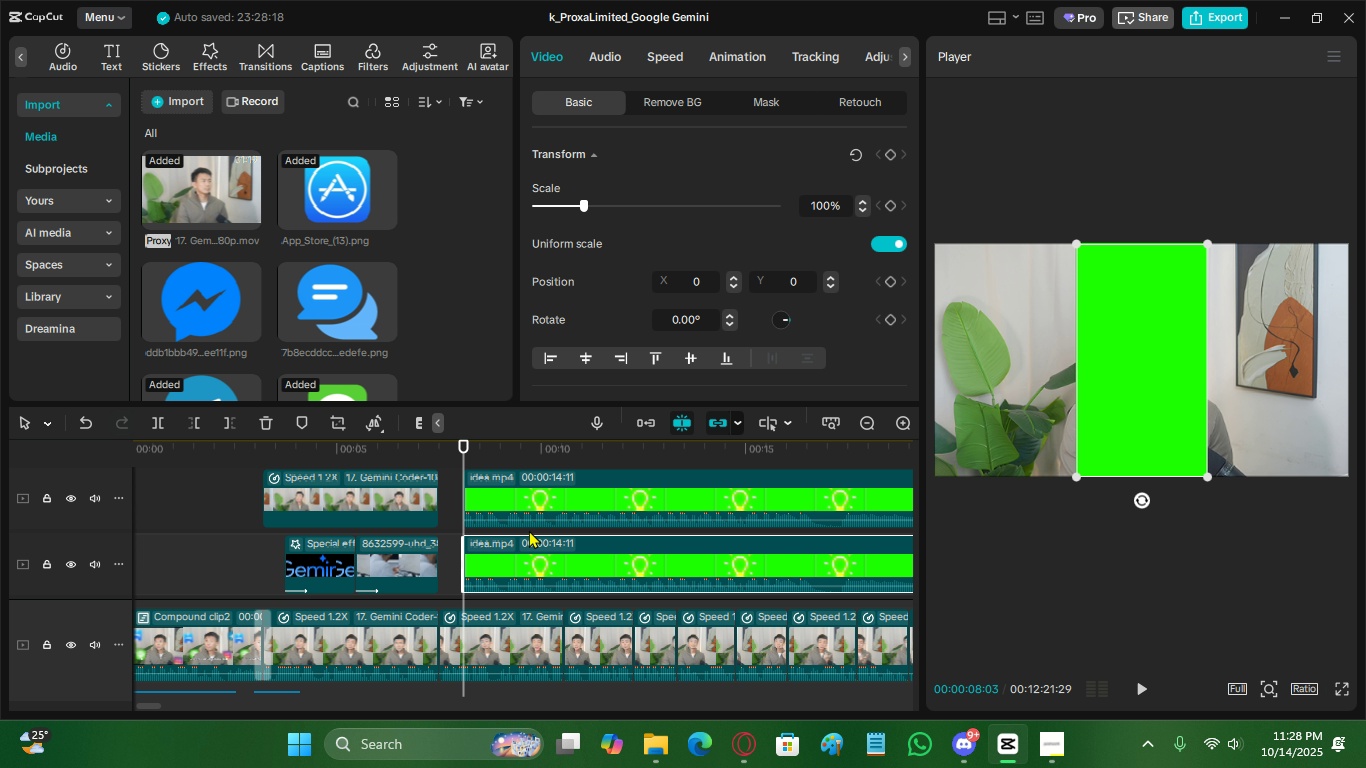 
key(X)
 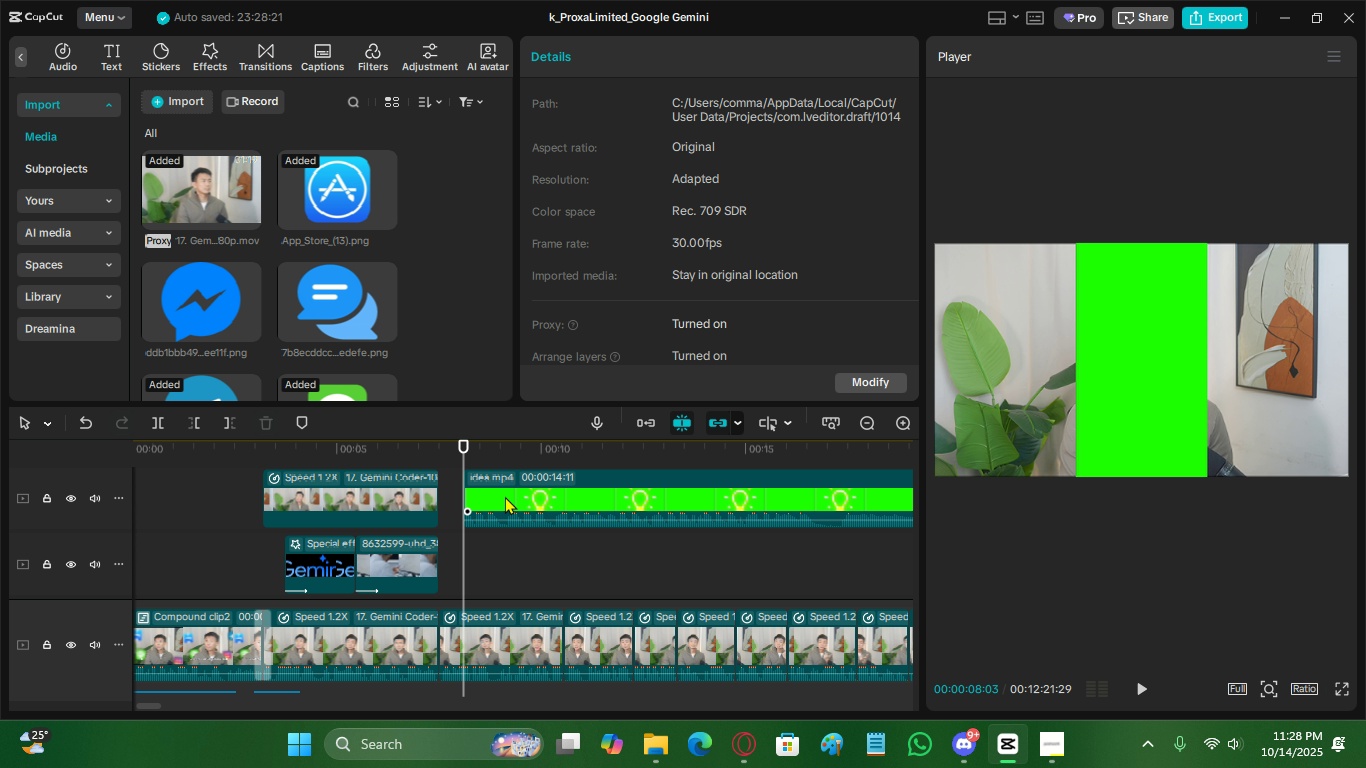 
left_click([505, 496])
 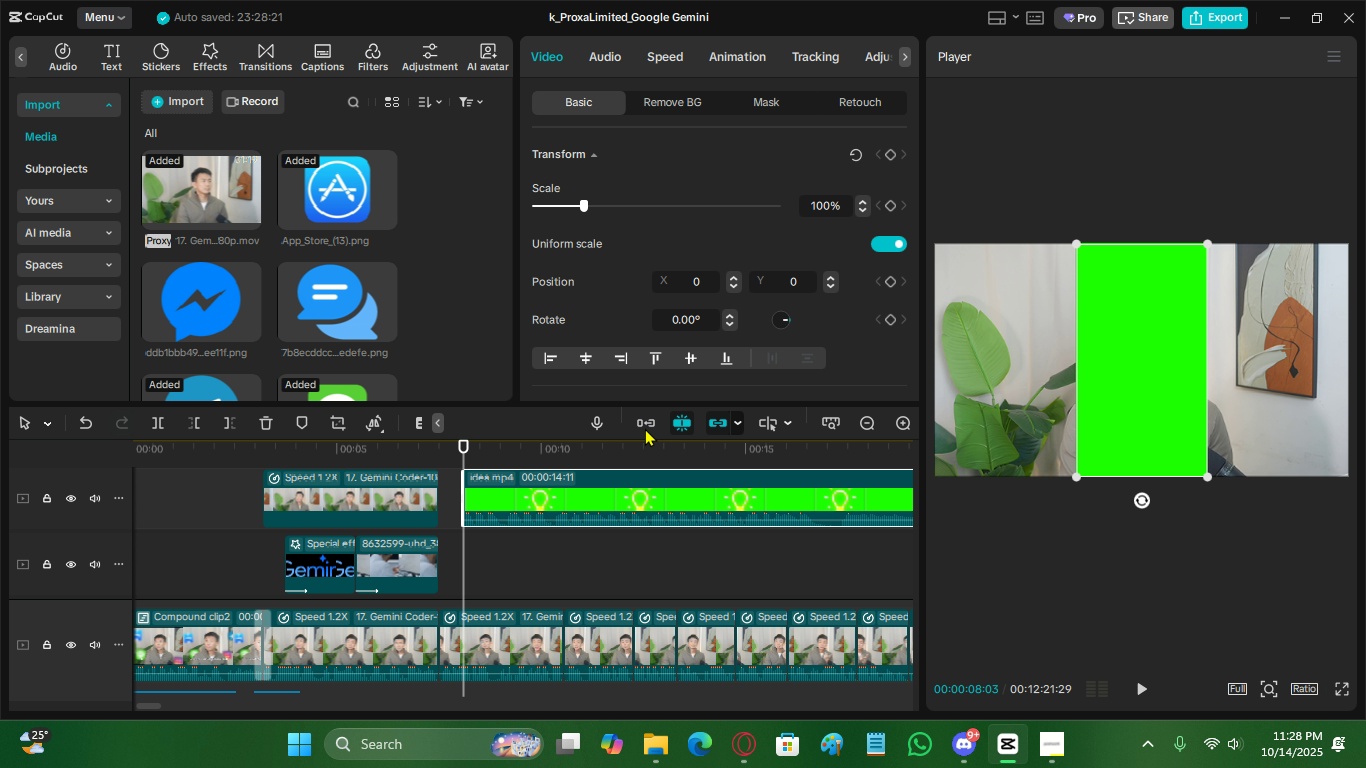 
left_click_drag(start_coordinate=[642, 452], to_coordinate=[723, 464])
 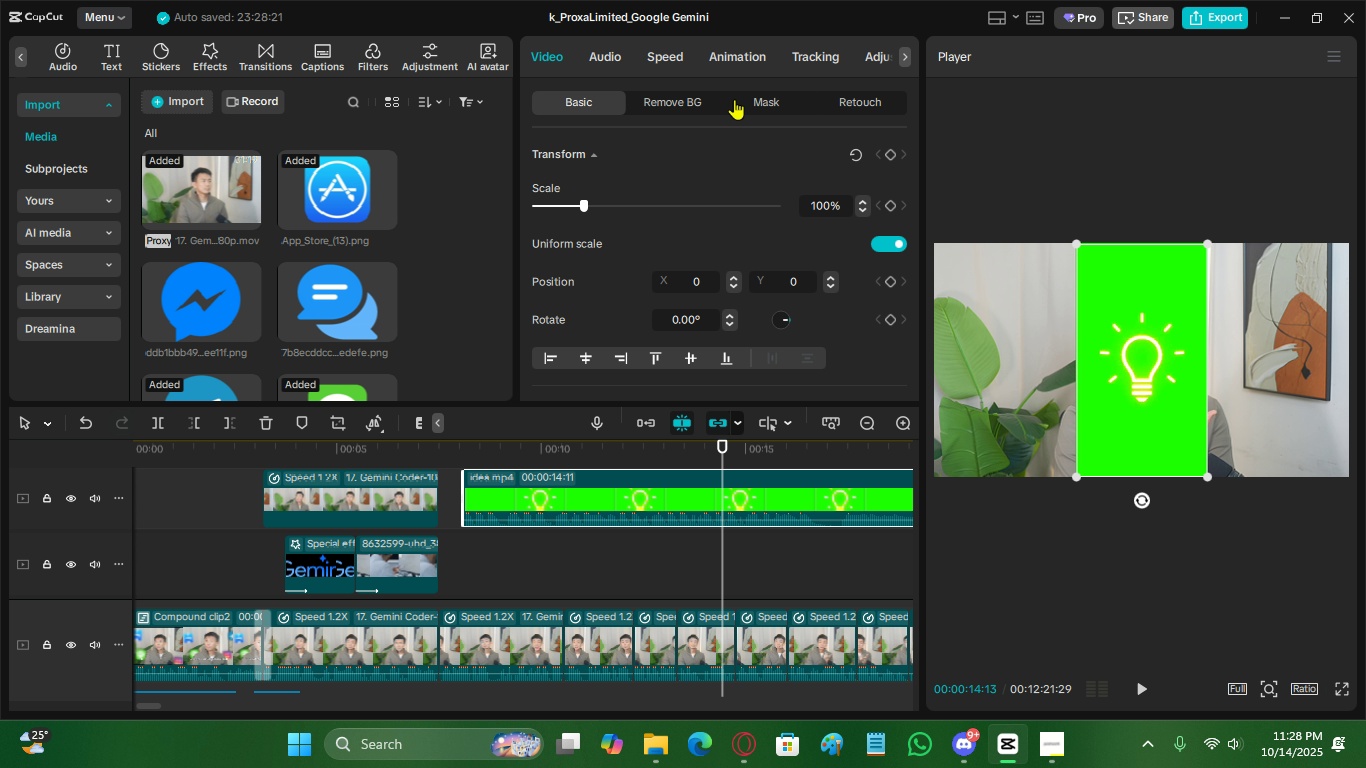 
left_click([691, 104])
 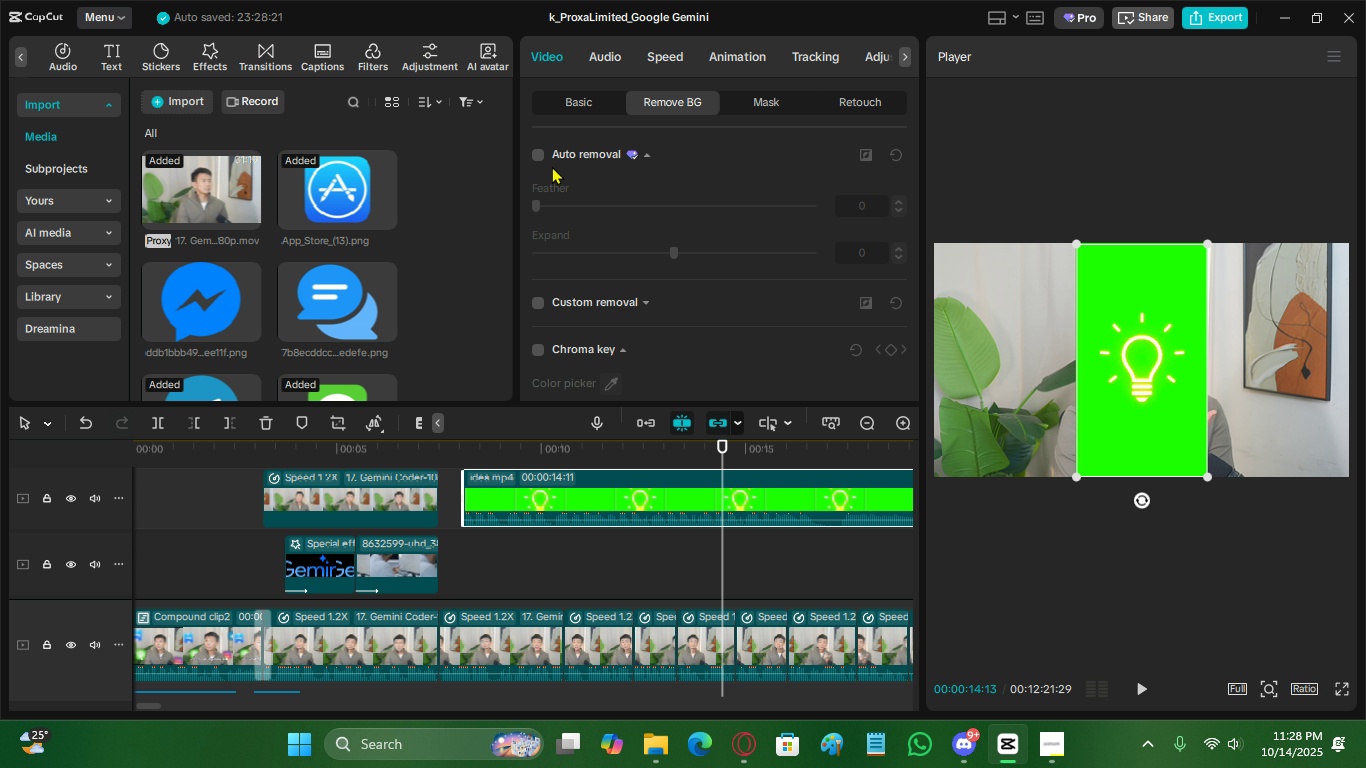 
scroll: coordinate [574, 349], scroll_direction: down, amount: 1.0
 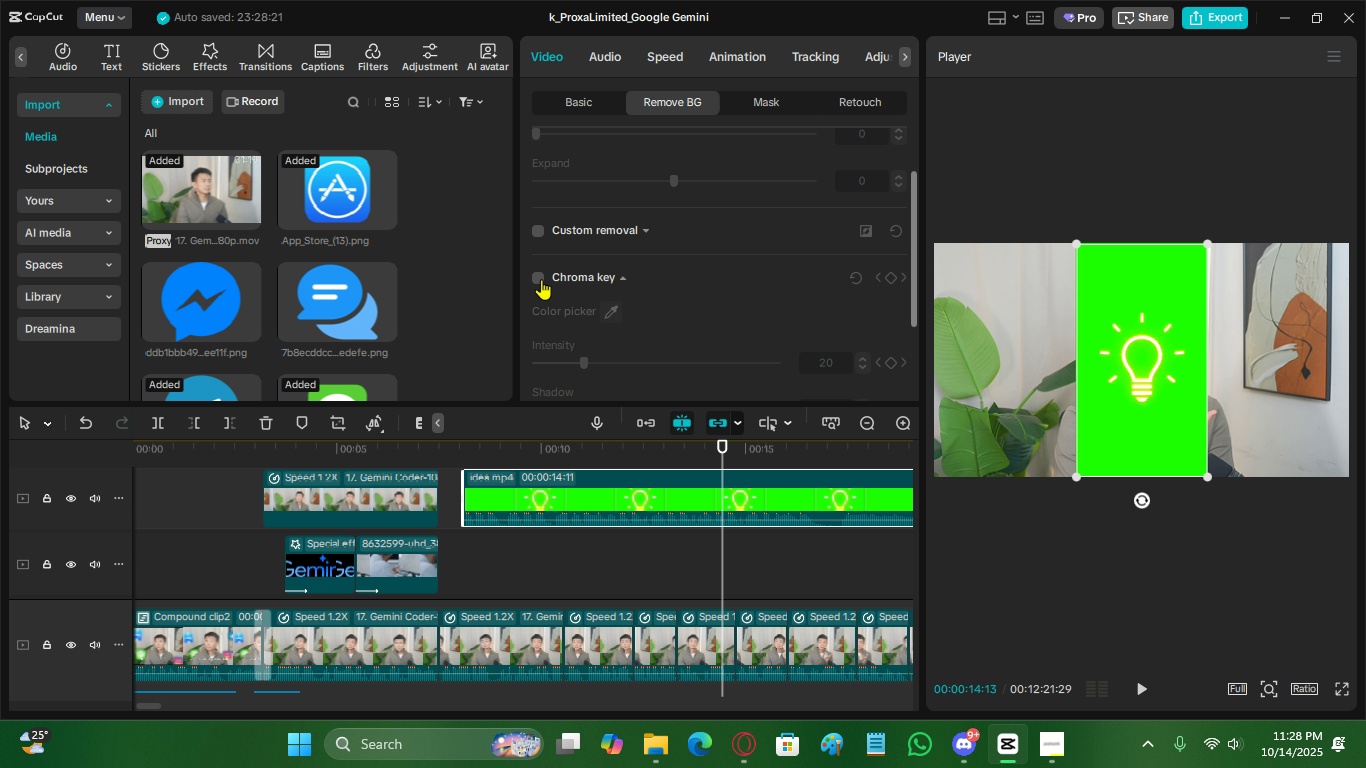 
left_click([541, 279])
 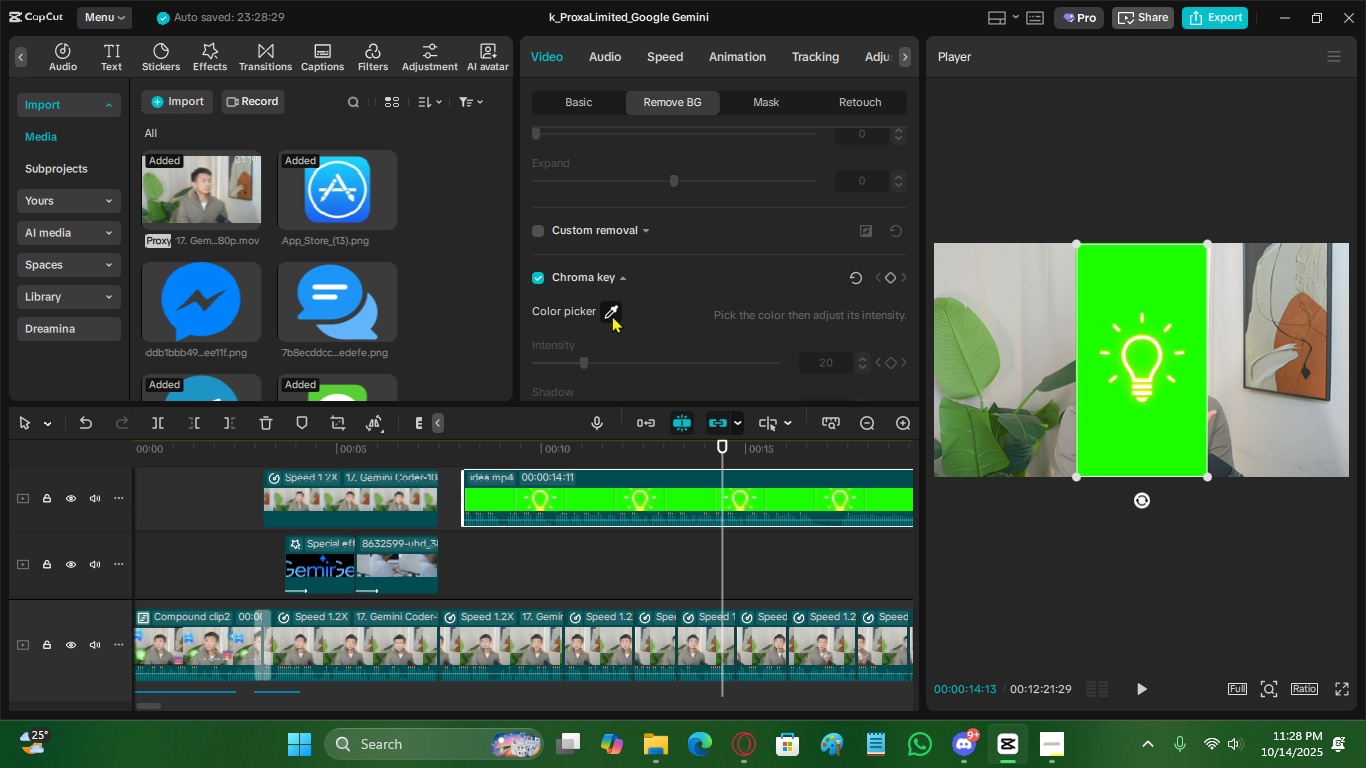 
left_click([612, 315])
 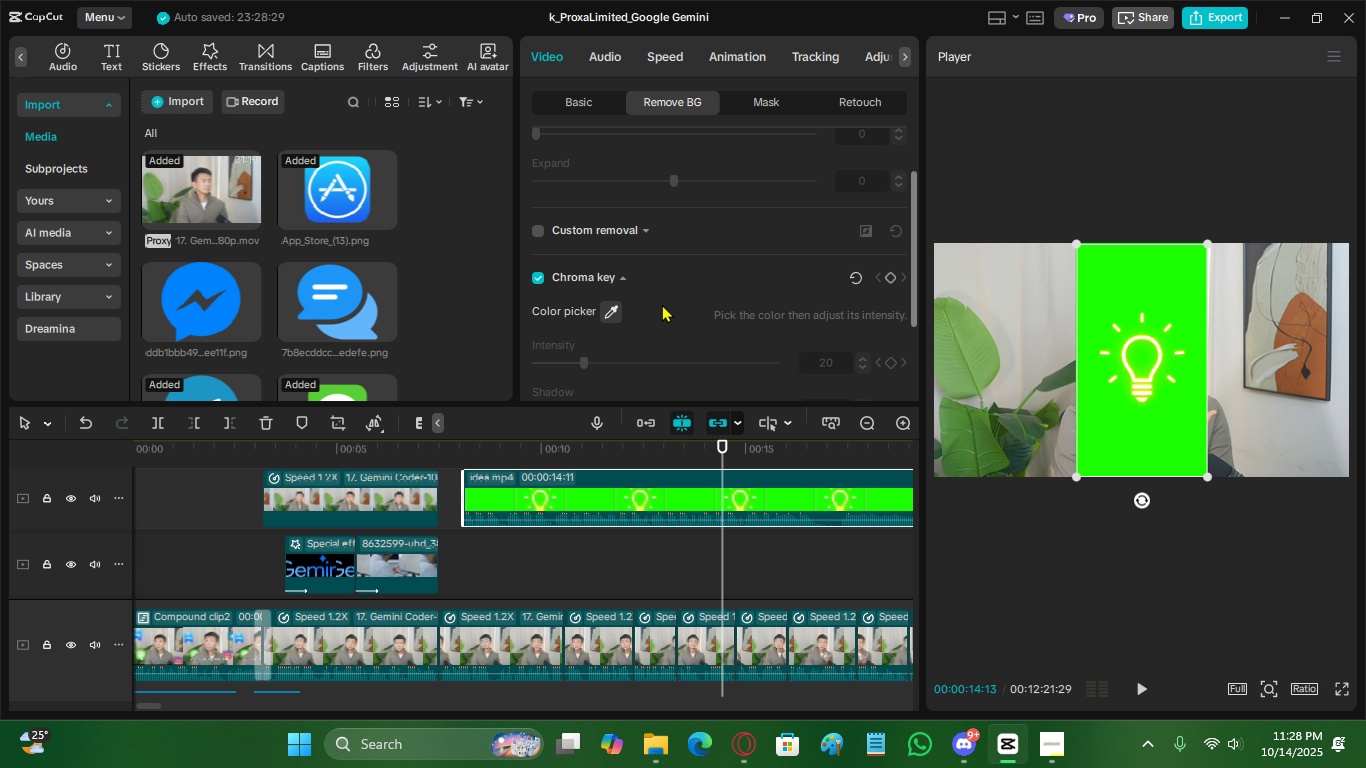 
left_click([608, 311])
 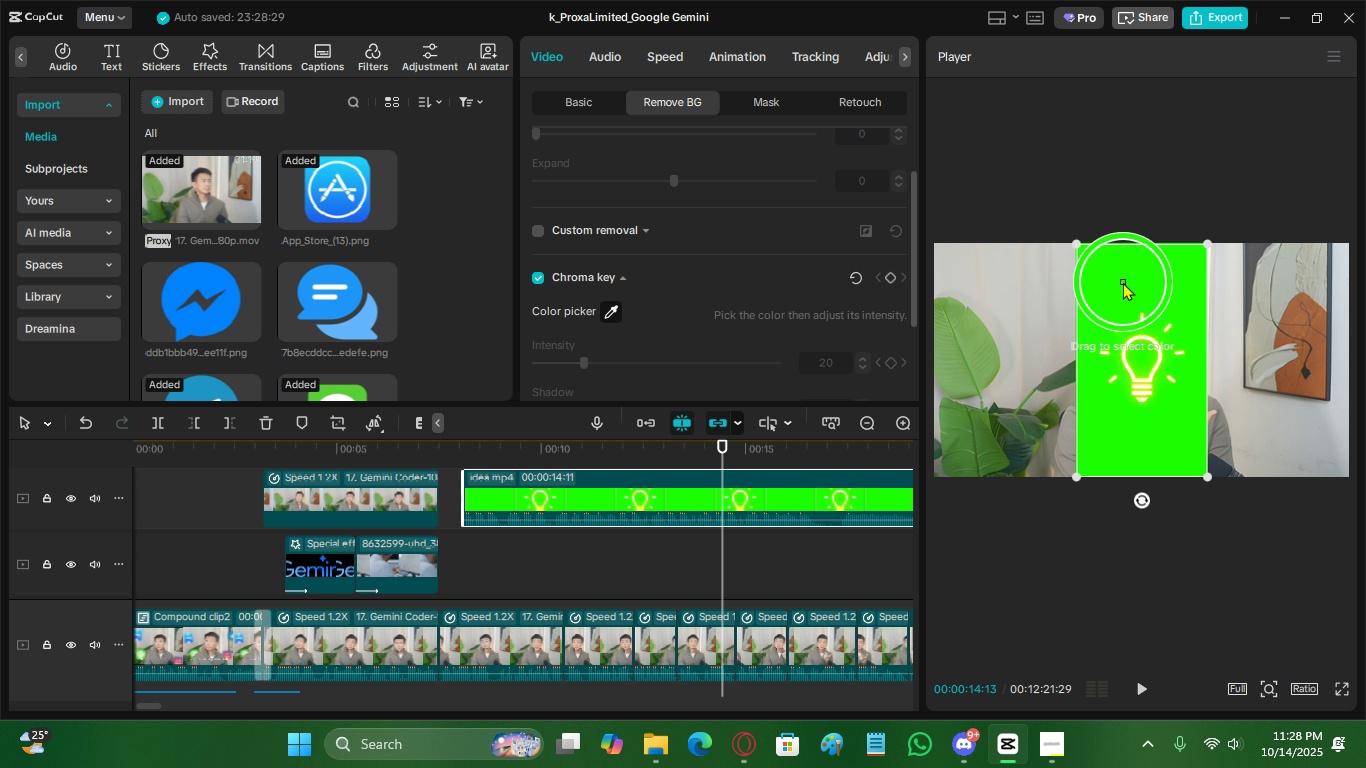 
left_click([1123, 282])
 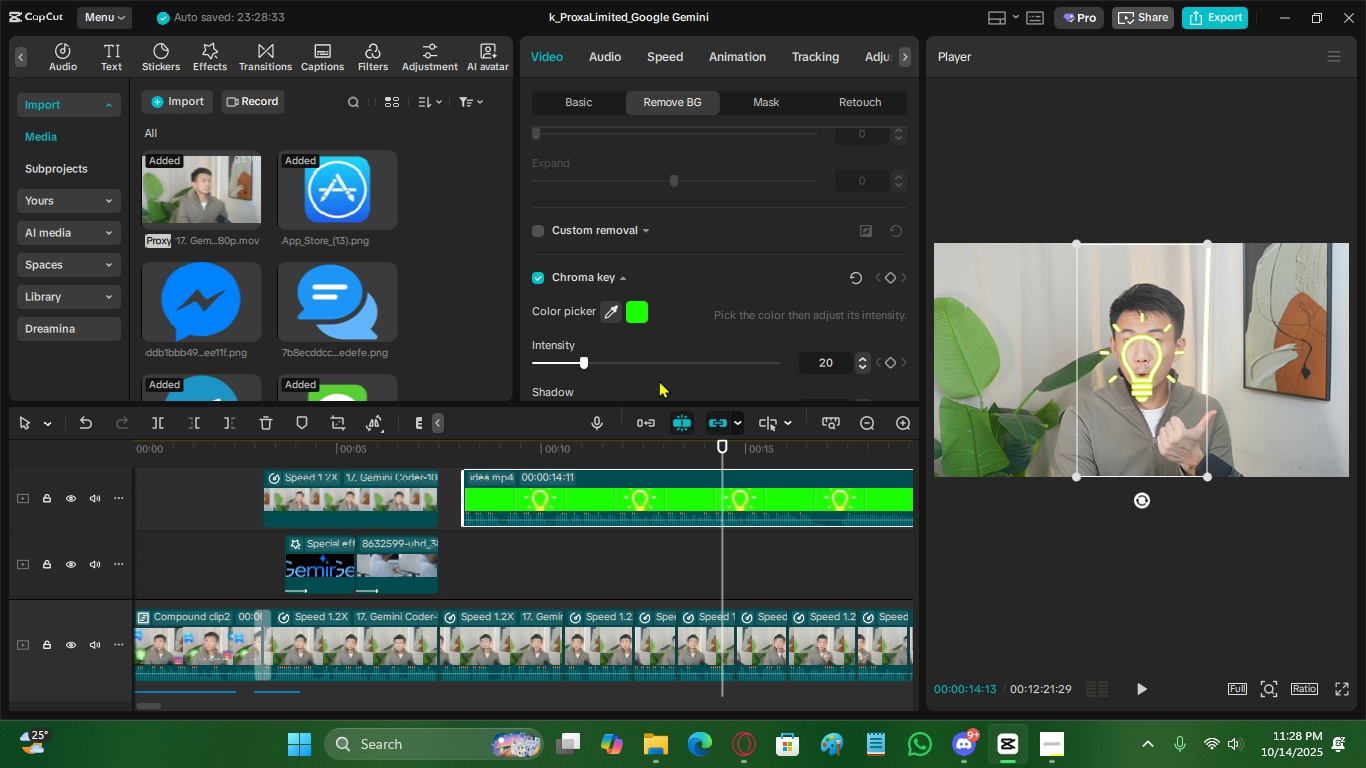 
wait(16.64)
 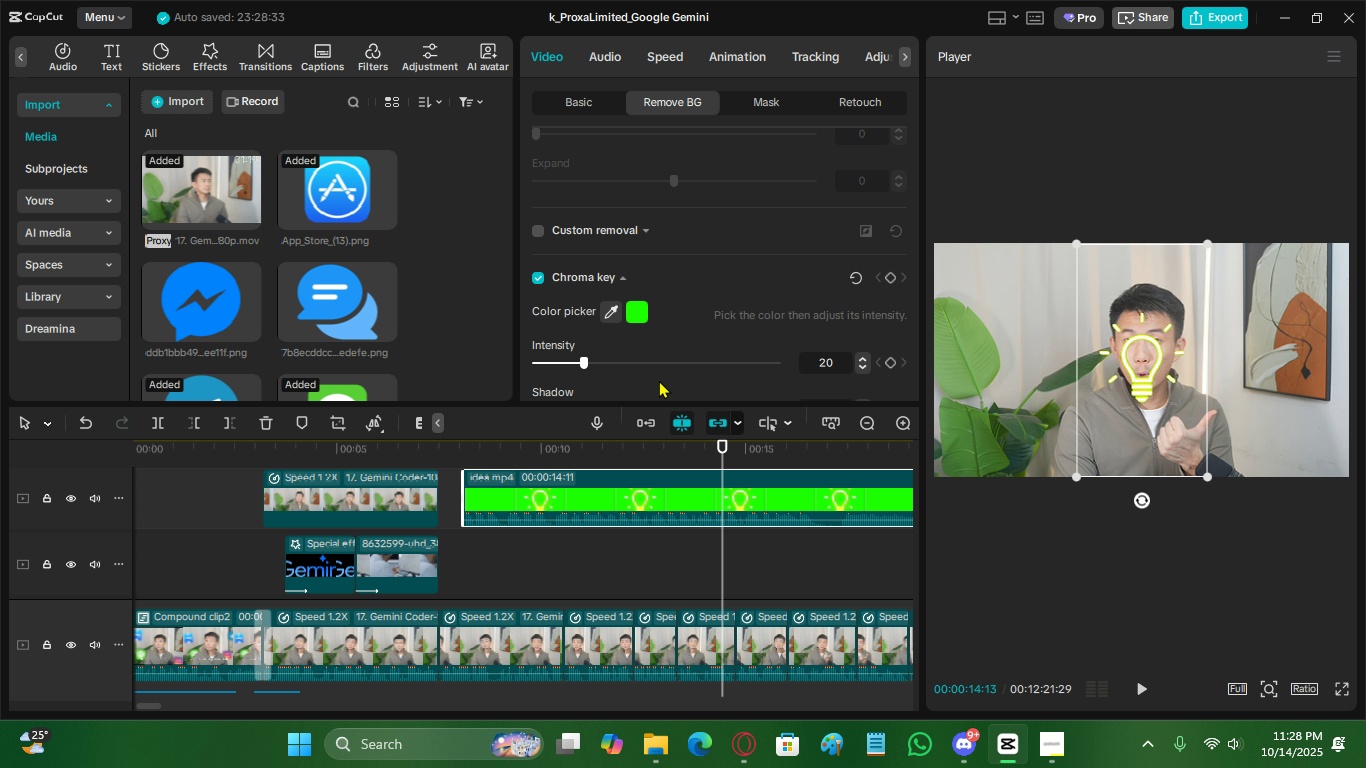 
scroll: coordinate [607, 309], scroll_direction: down, amount: 2.0
 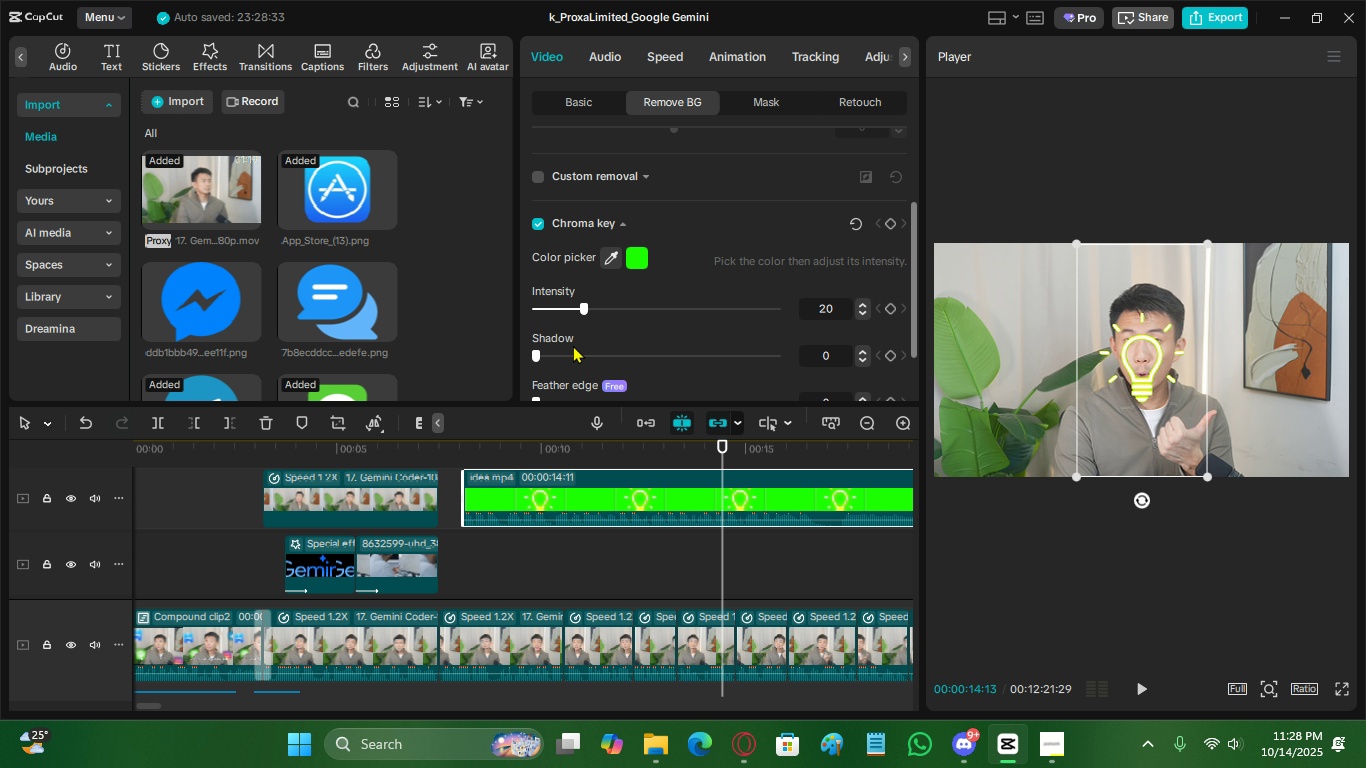 
left_click_drag(start_coordinate=[579, 357], to_coordinate=[501, 351])
 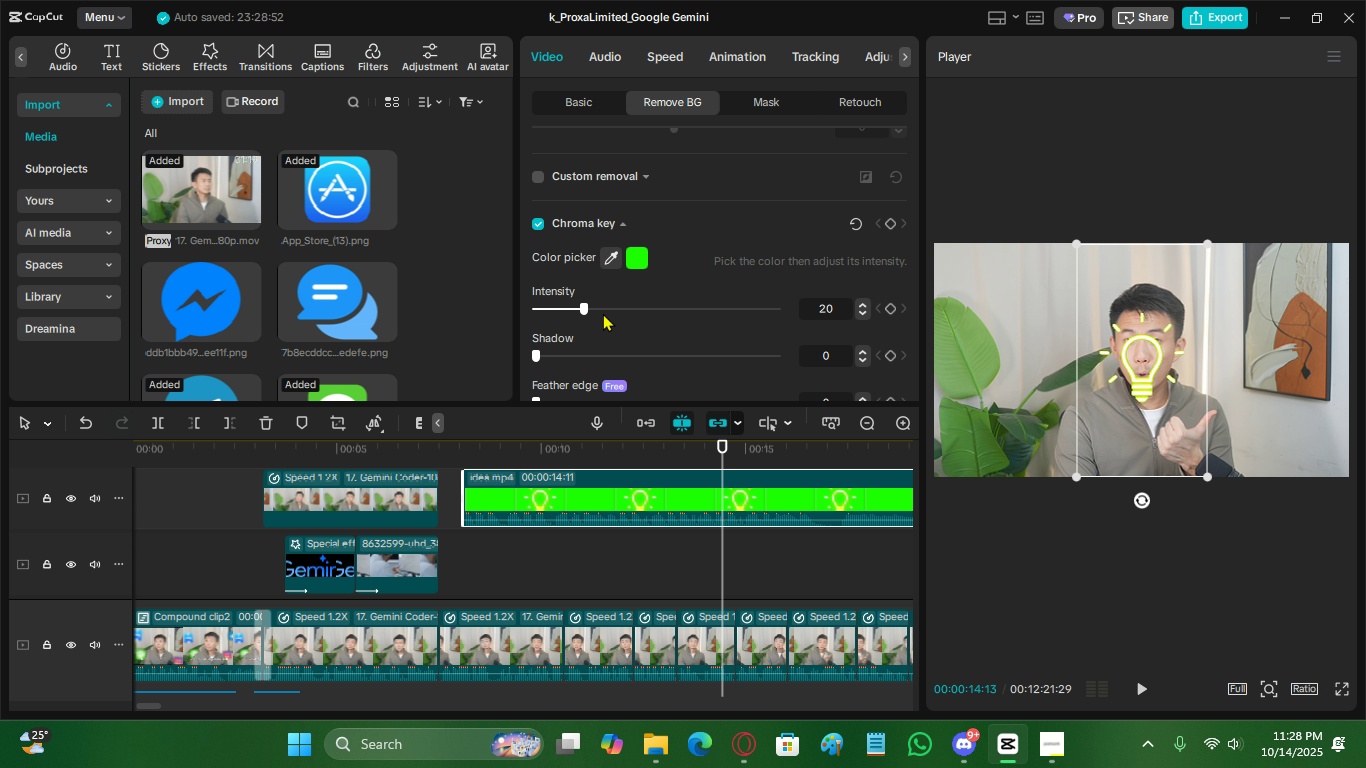 
left_click_drag(start_coordinate=[605, 311], to_coordinate=[627, 310])
 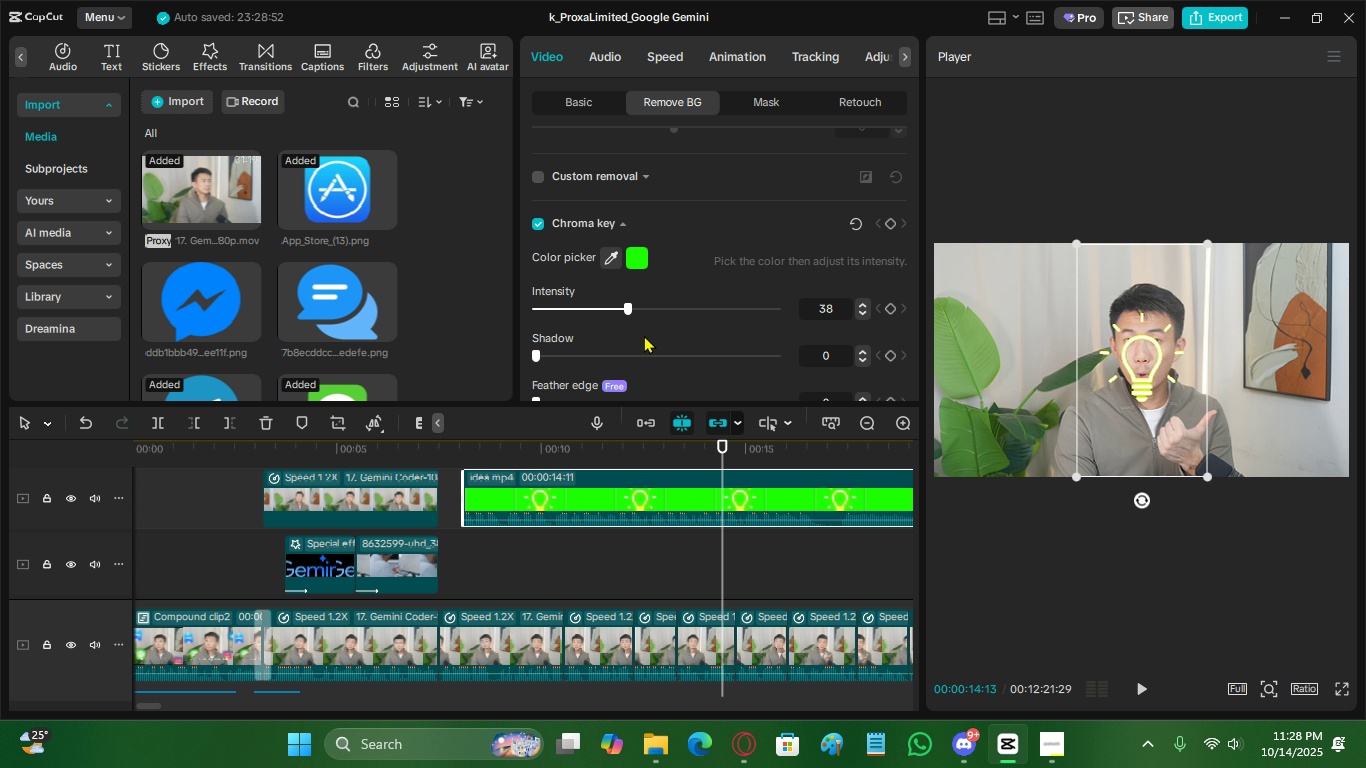 
scroll: coordinate [644, 337], scroll_direction: down, amount: 3.0
 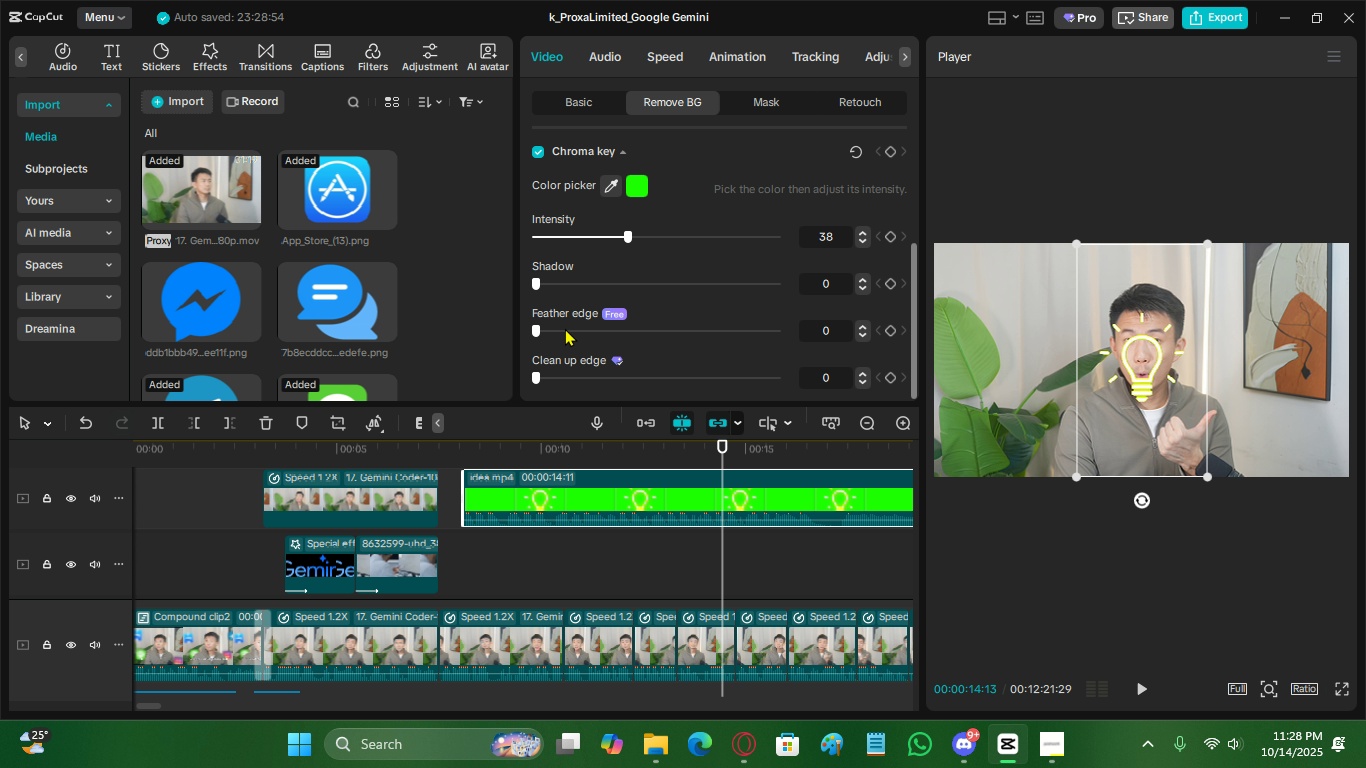 
left_click_drag(start_coordinate=[565, 328], to_coordinate=[671, 322])
 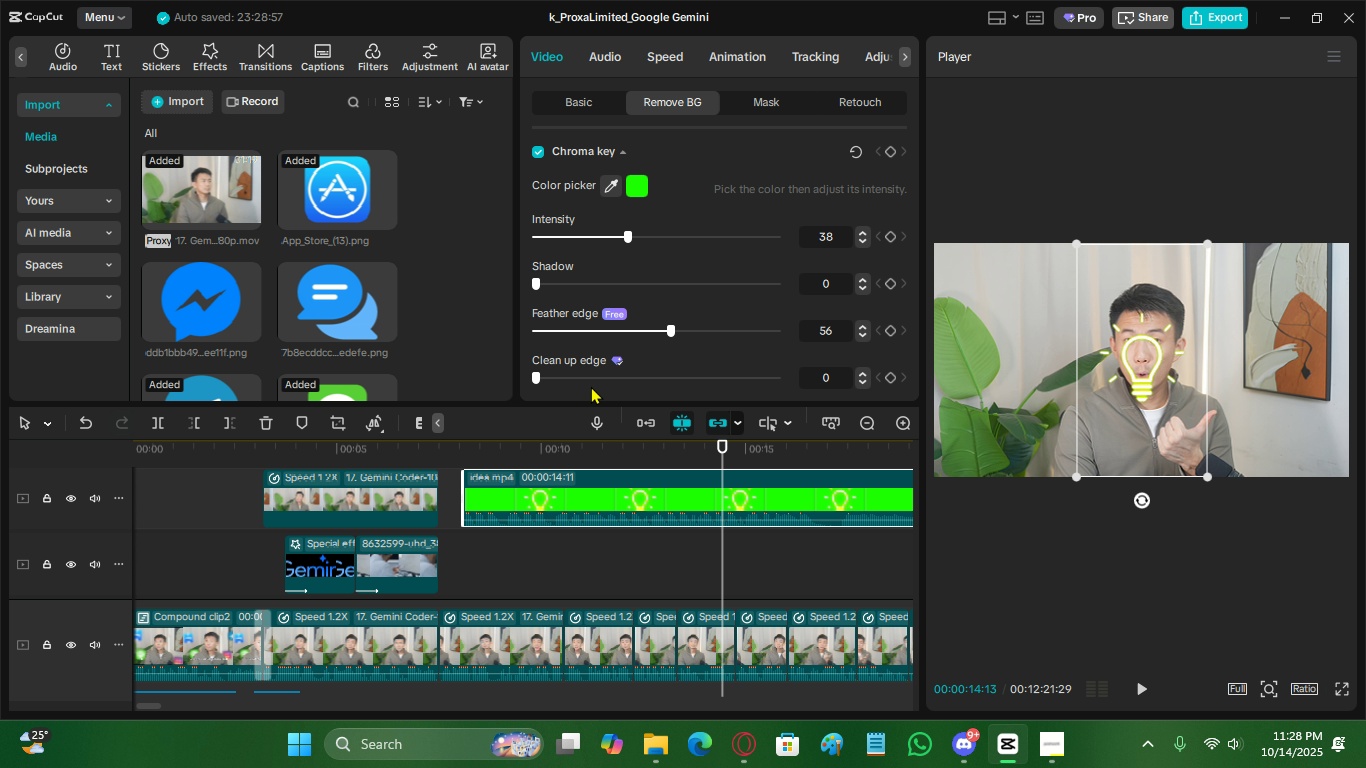 
left_click_drag(start_coordinate=[572, 382], to_coordinate=[626, 372])
 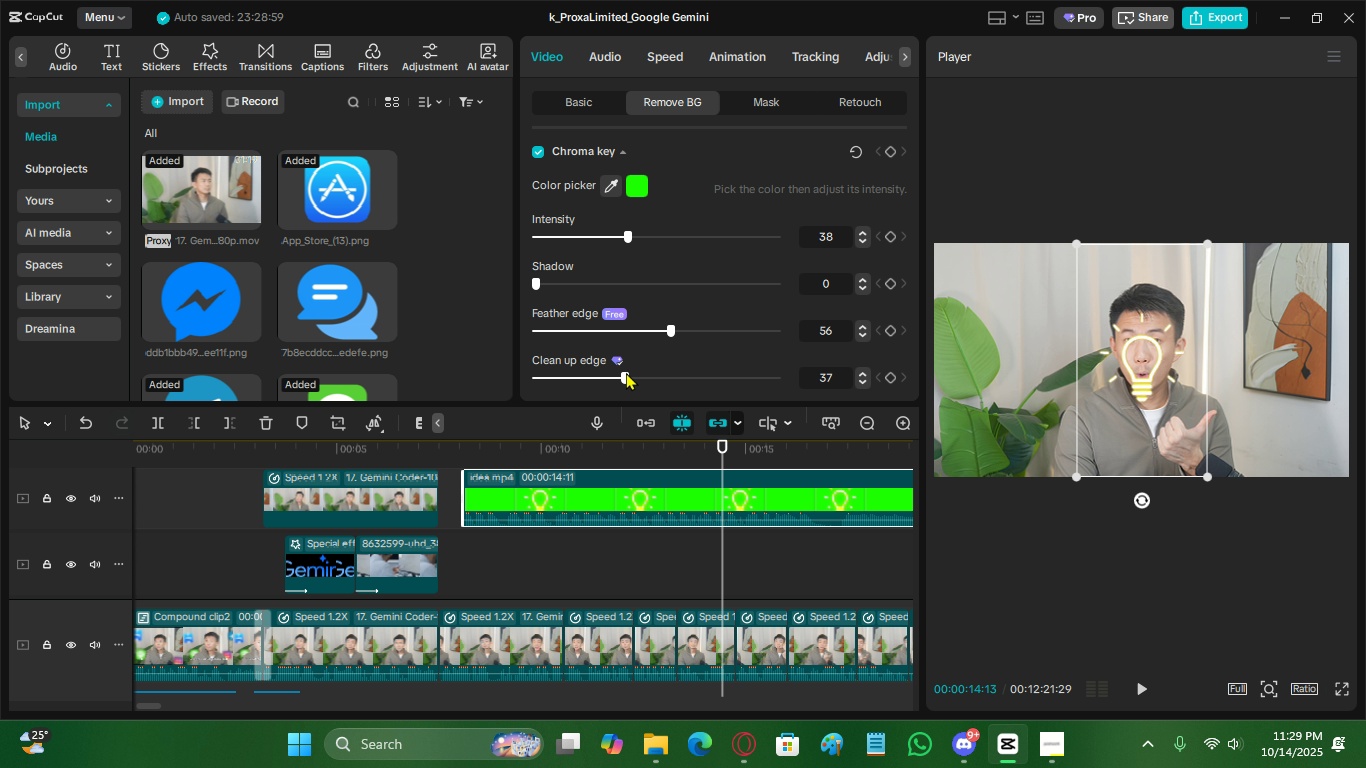 
wait(32.94)
 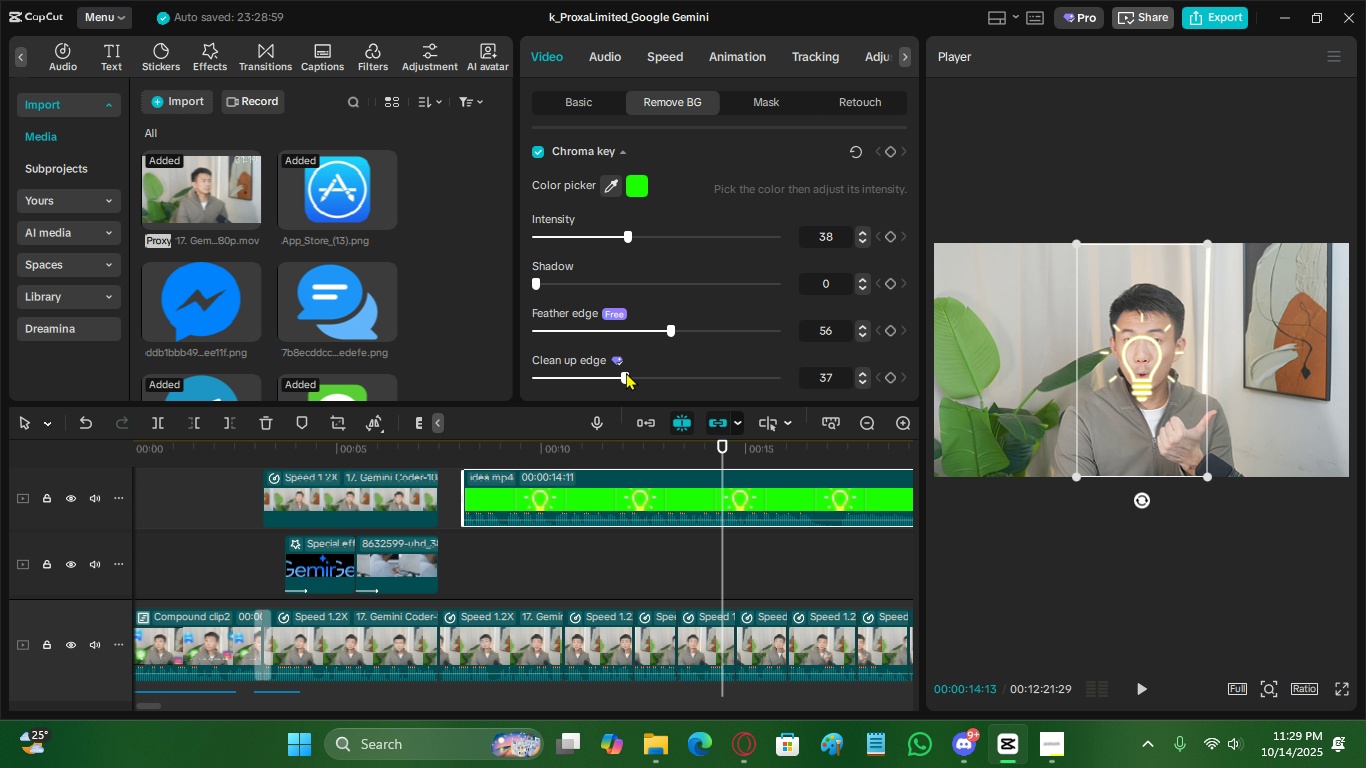 
left_click([1344, 691])
 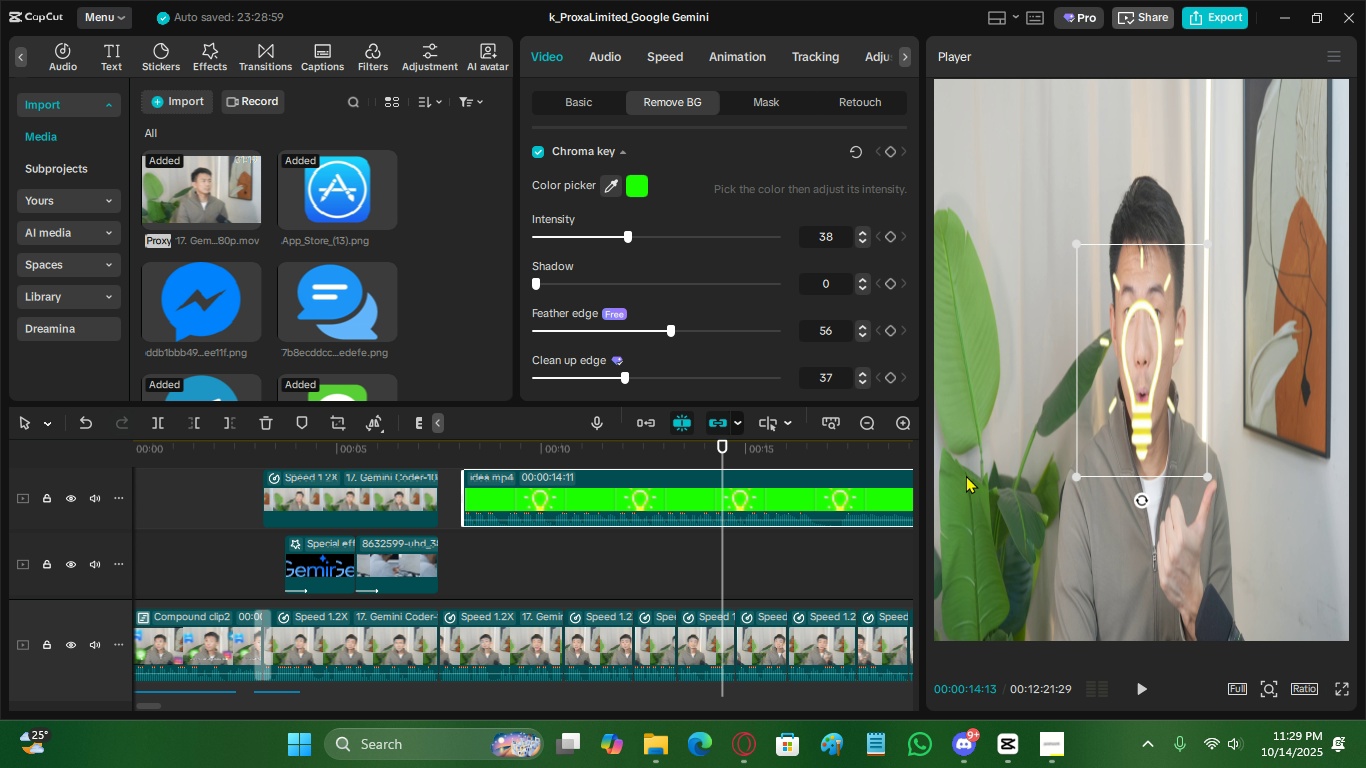 
key(Escape)
 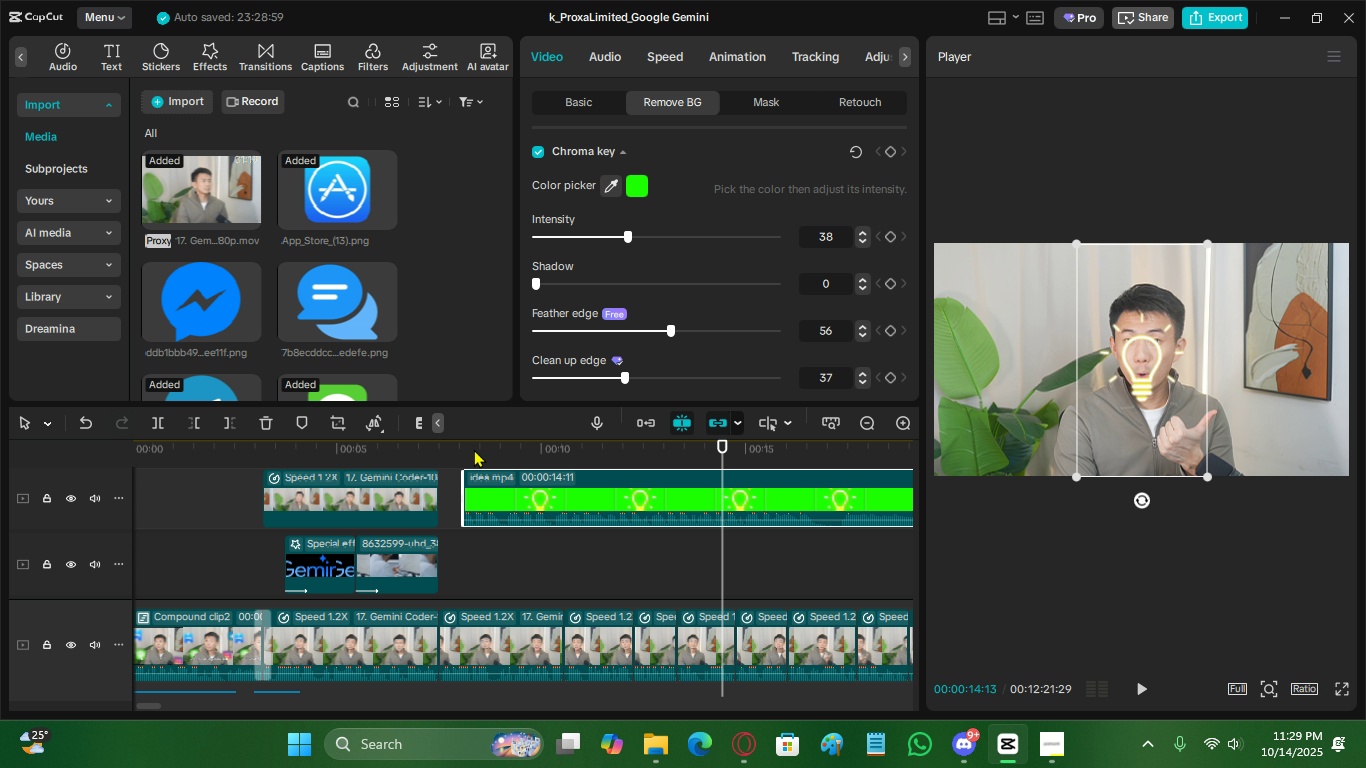 
left_click([480, 451])
 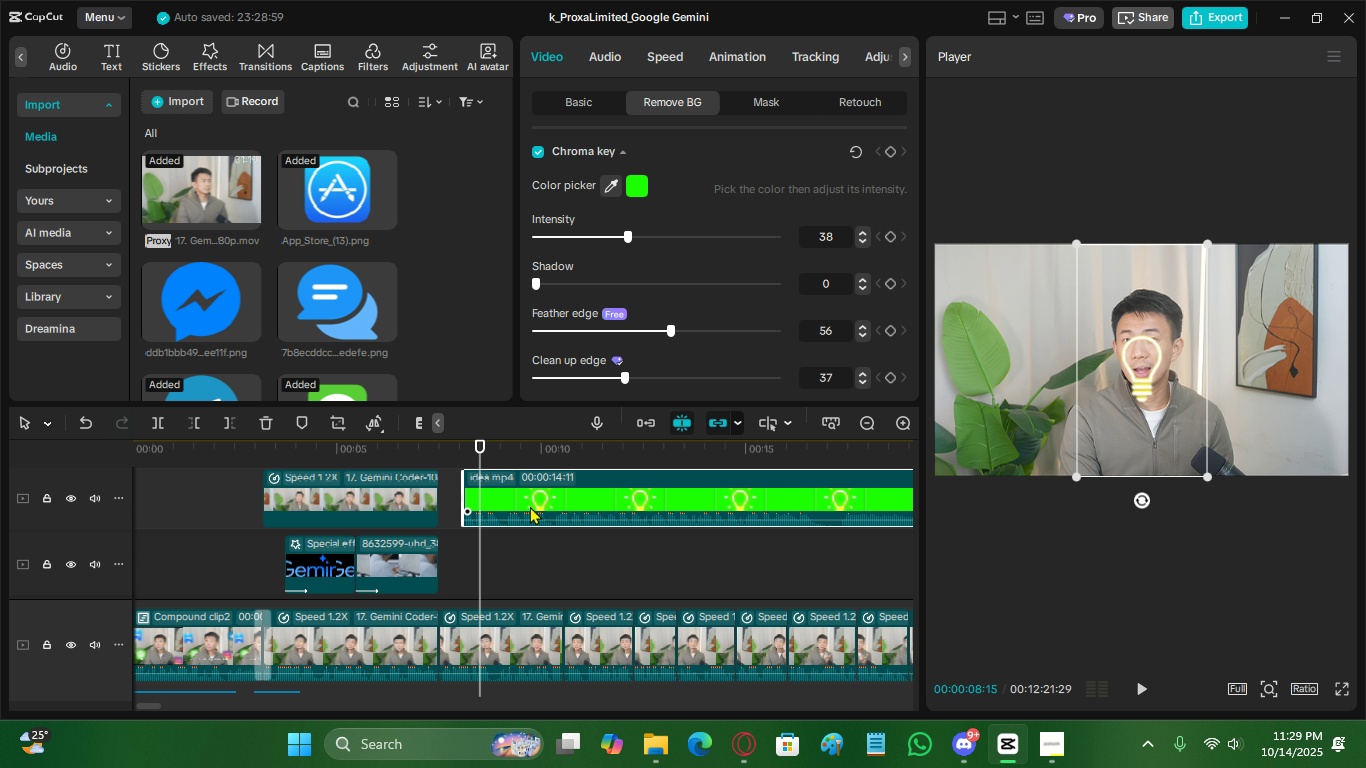 
key(Alt+Shift+L)
 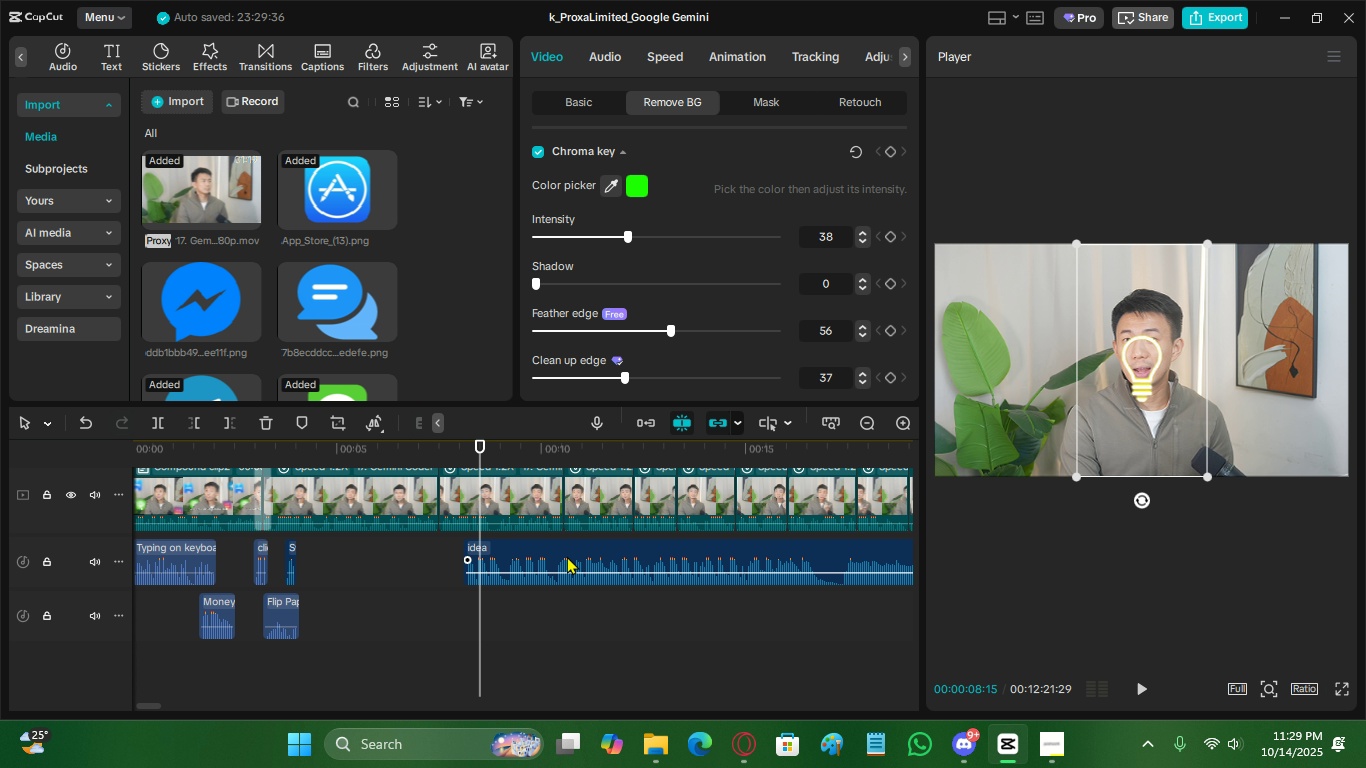 
left_click([567, 556])
 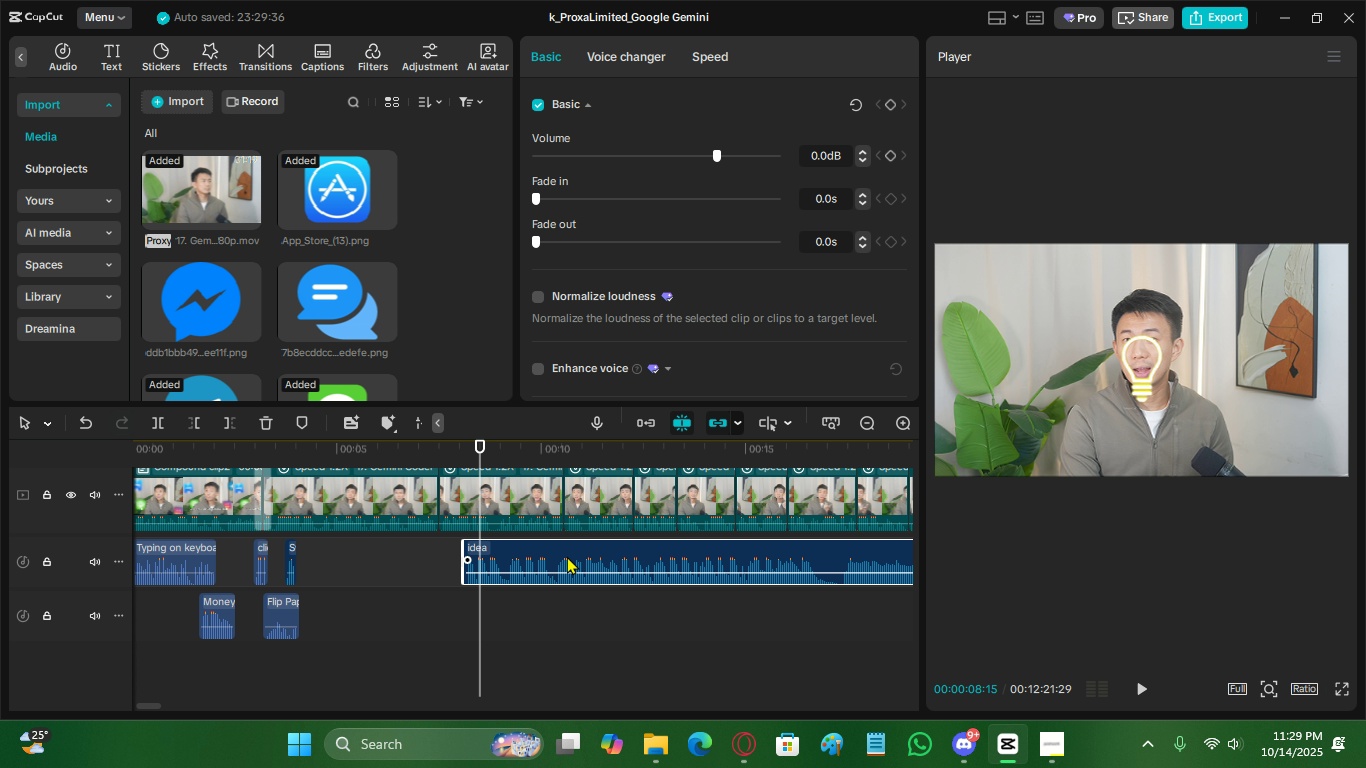 
key(X)
 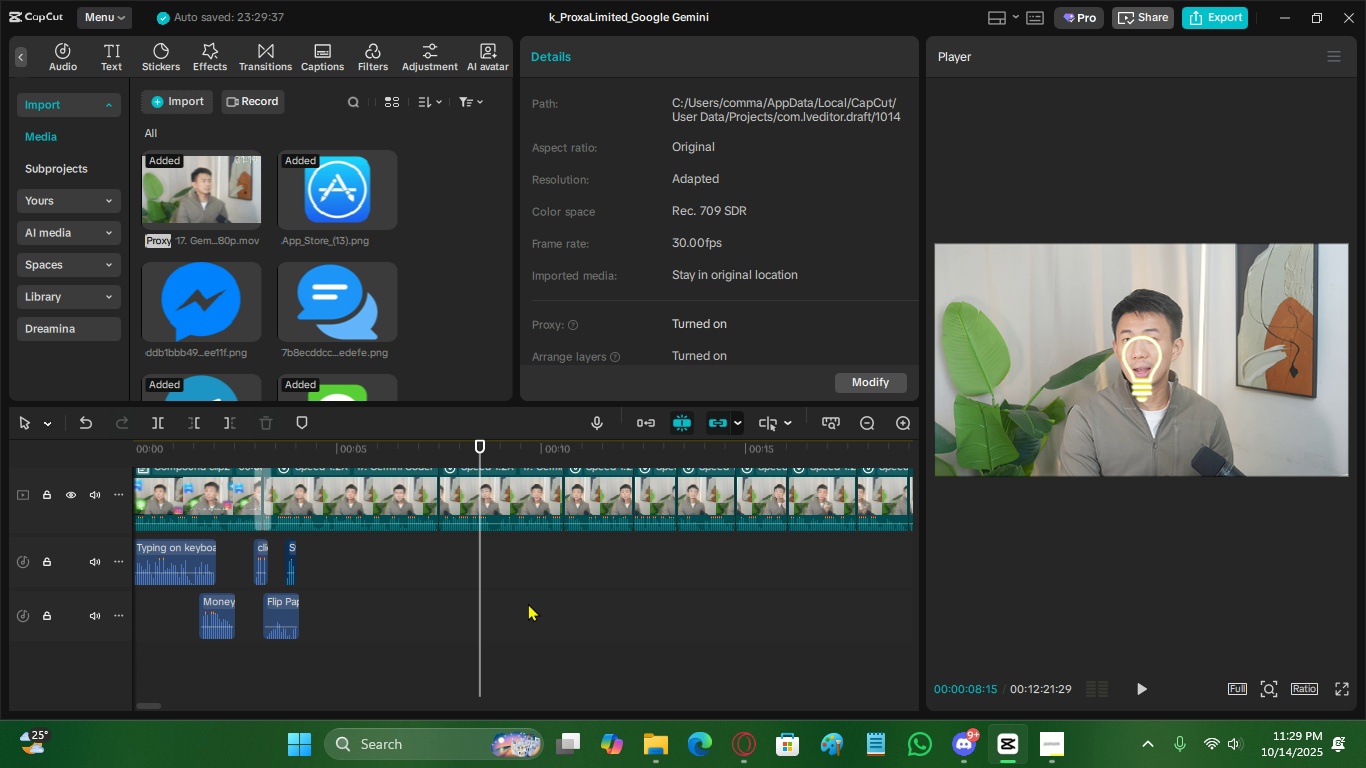 
scroll: coordinate [537, 550], scroll_direction: up, amount: 10.0
 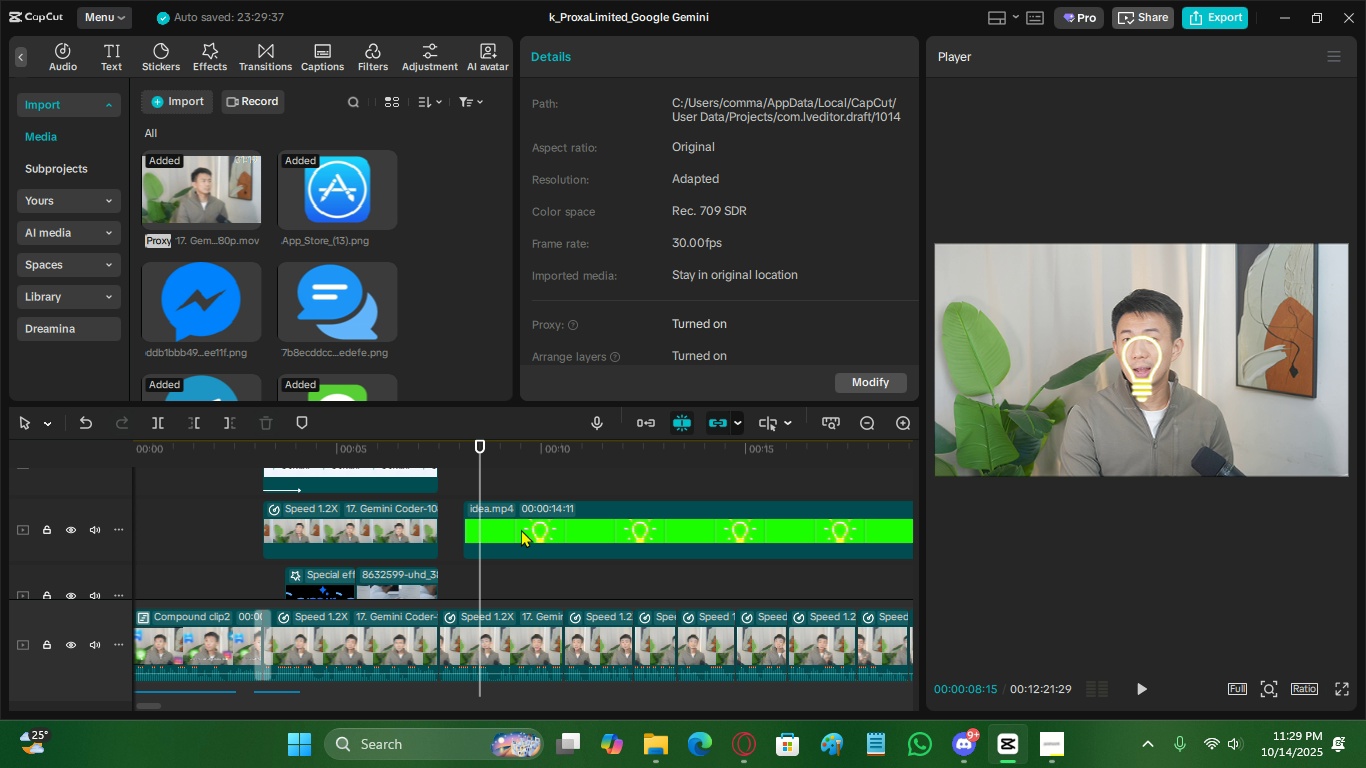 
left_click([521, 529])
 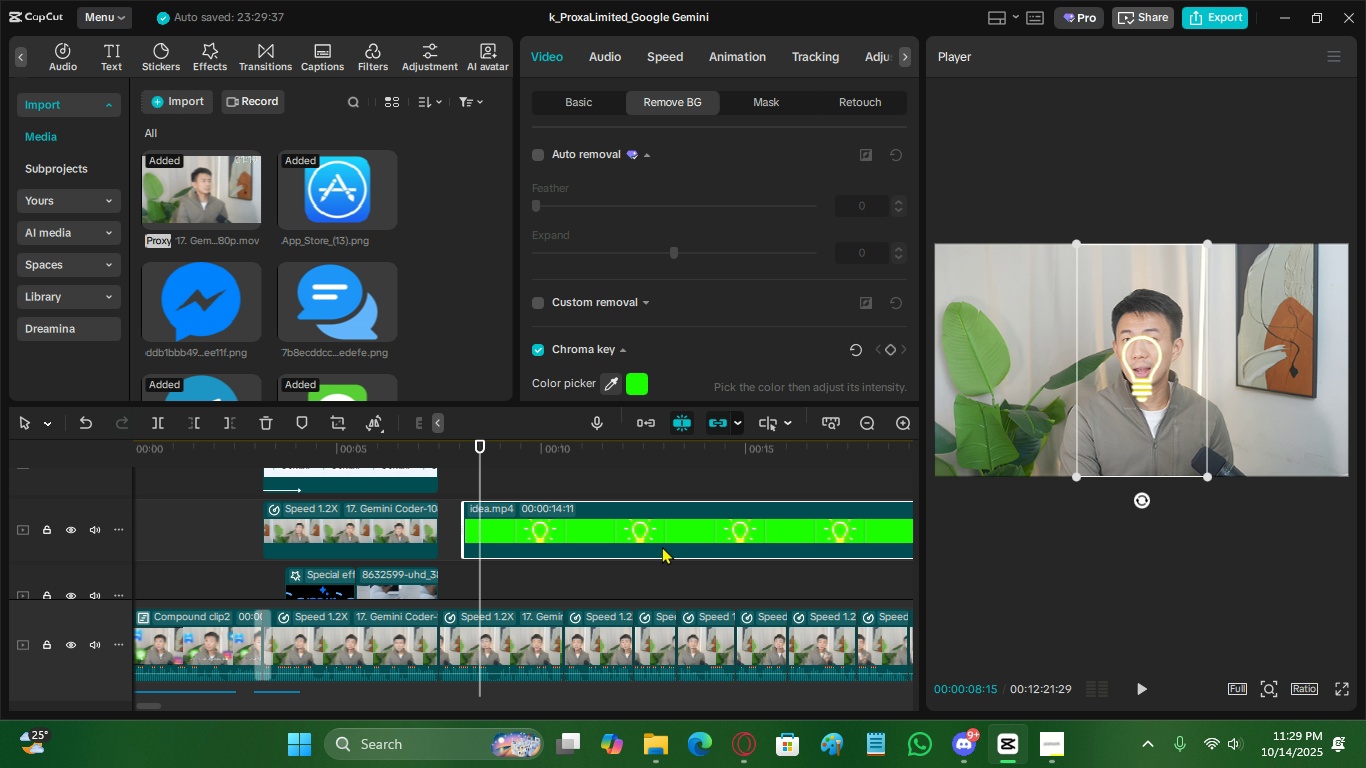 
key(C)
 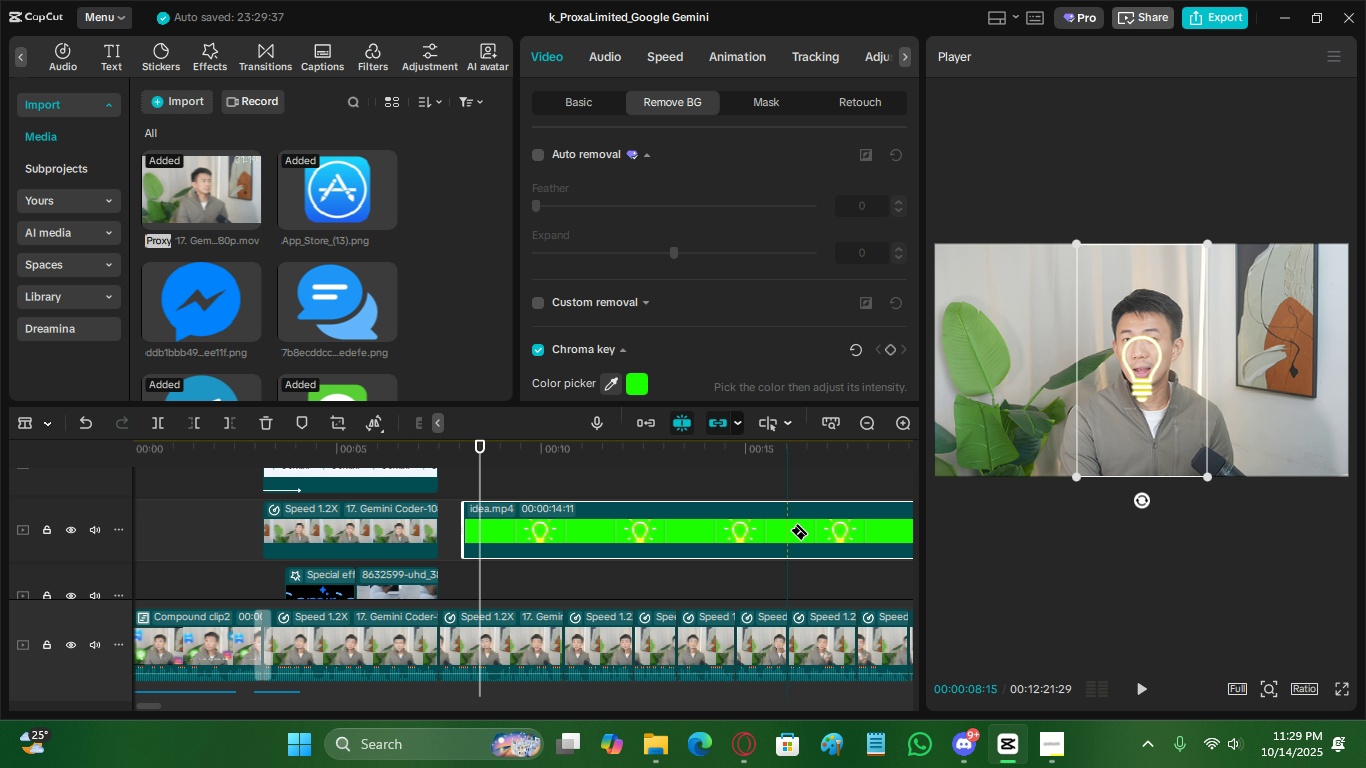 
left_click([789, 530])
 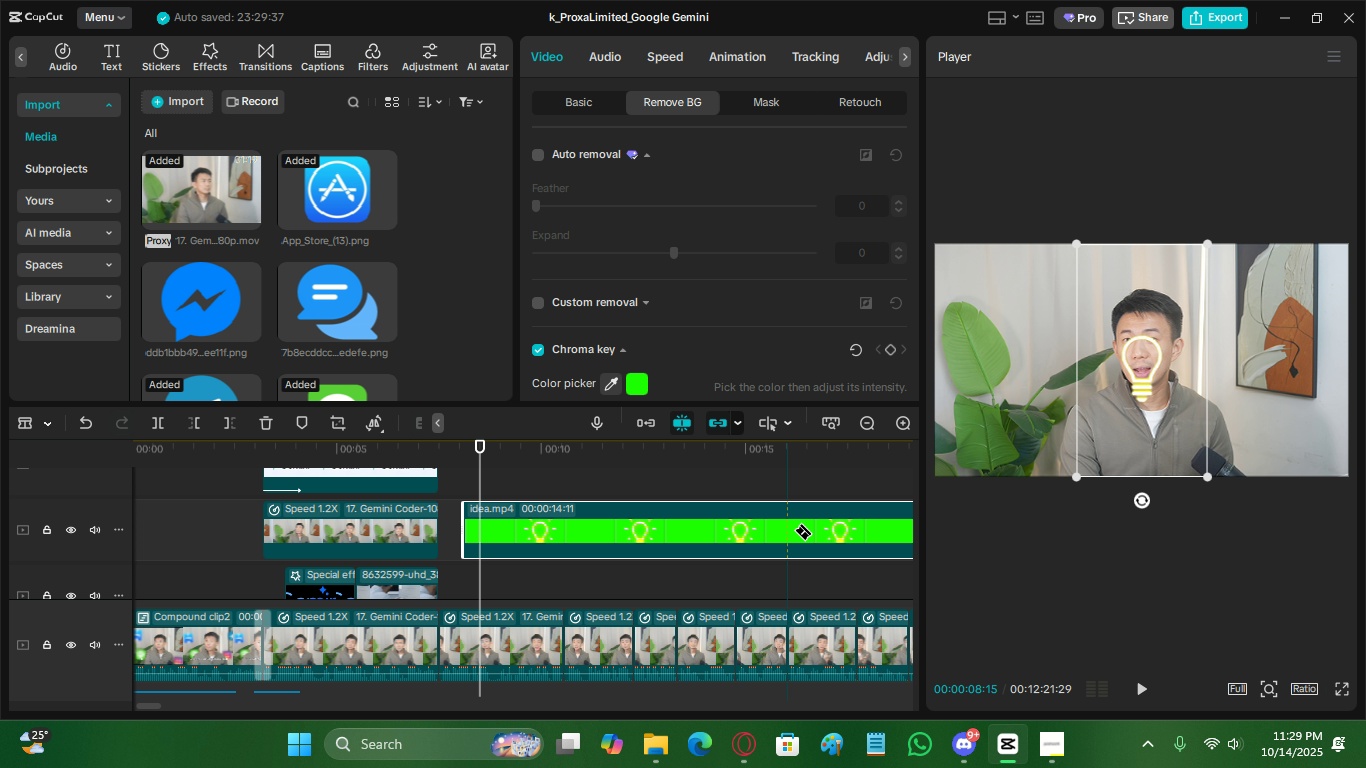 
key(V)
 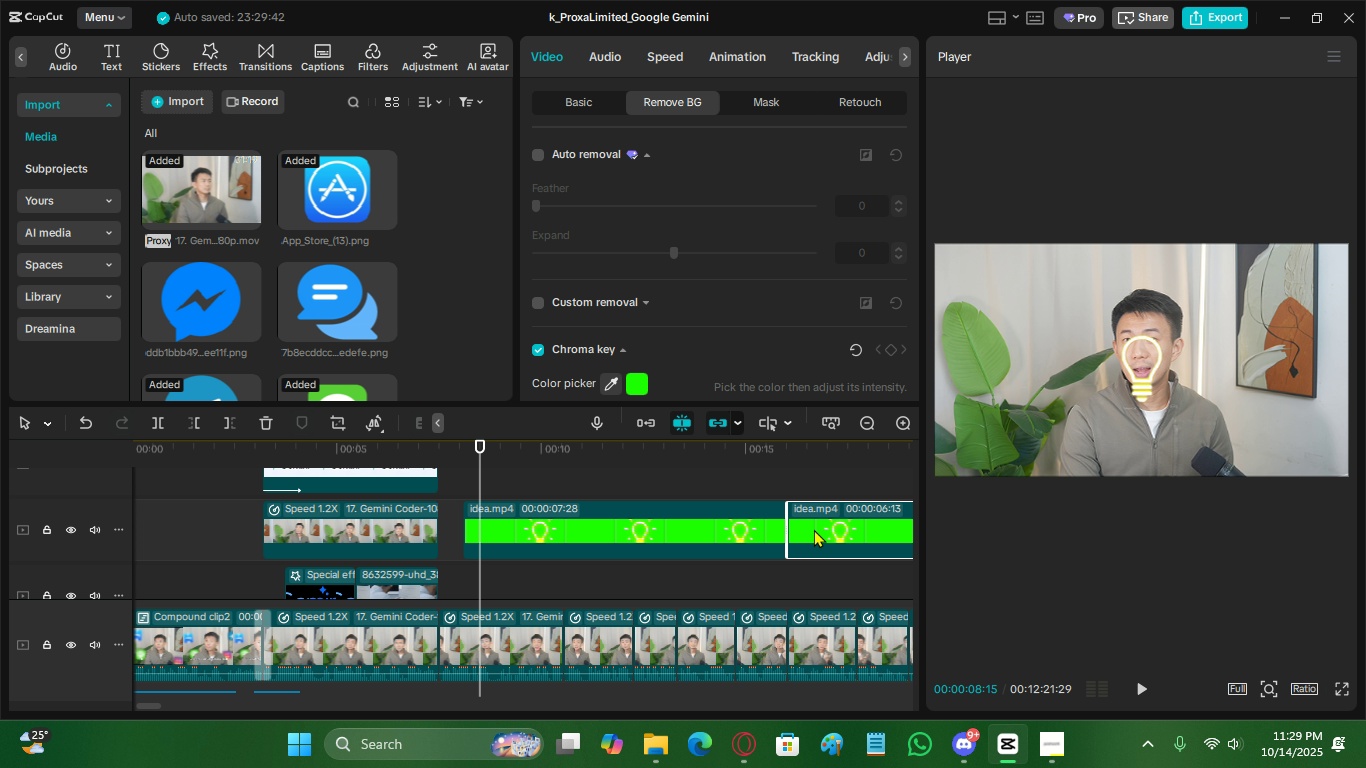 
double_click([814, 529])
 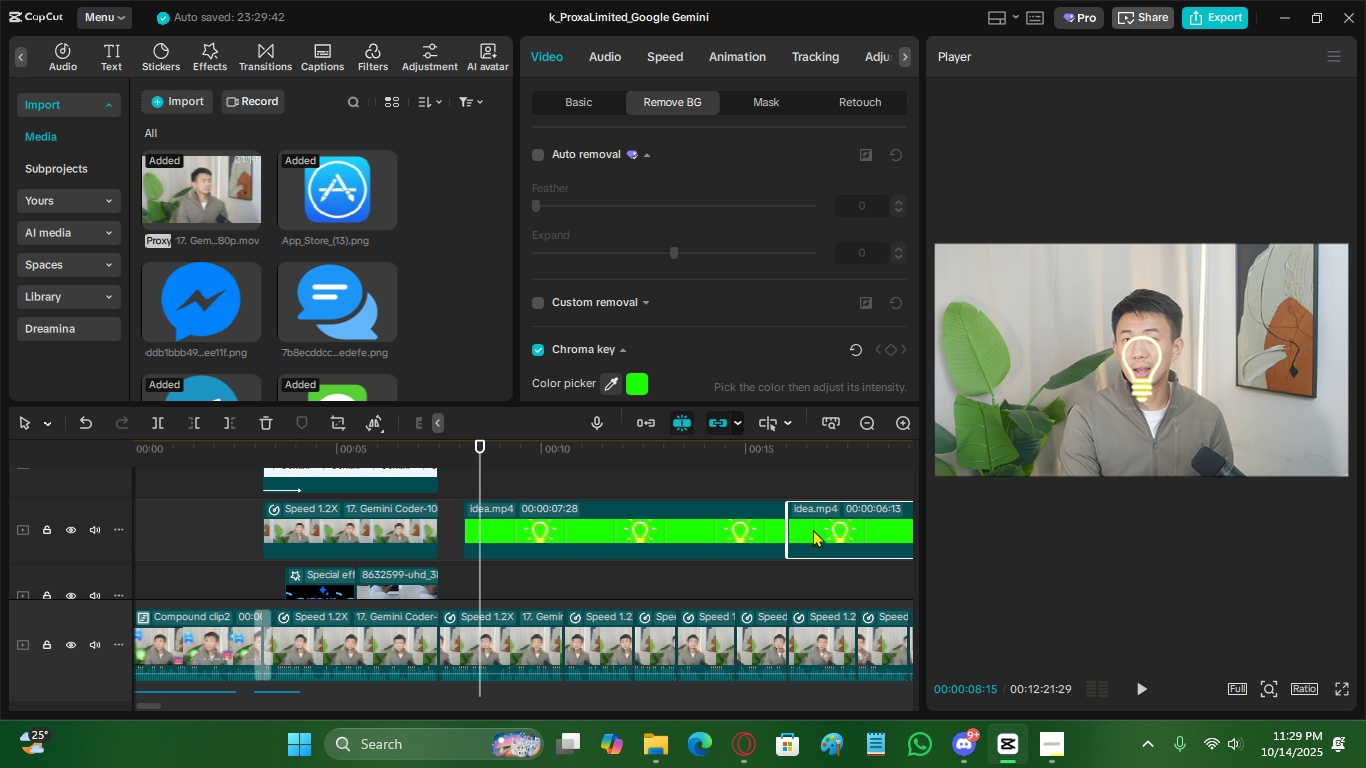 
key(X)
 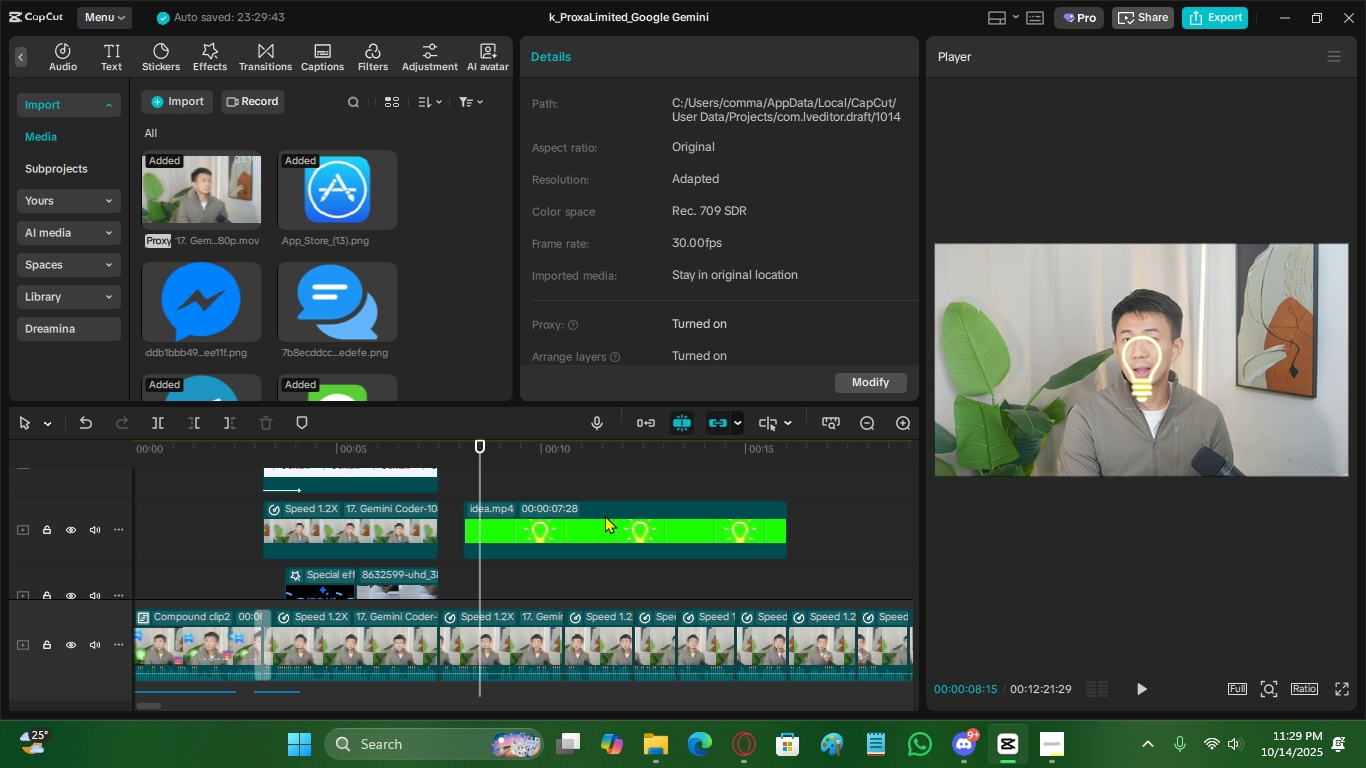 
left_click([605, 515])
 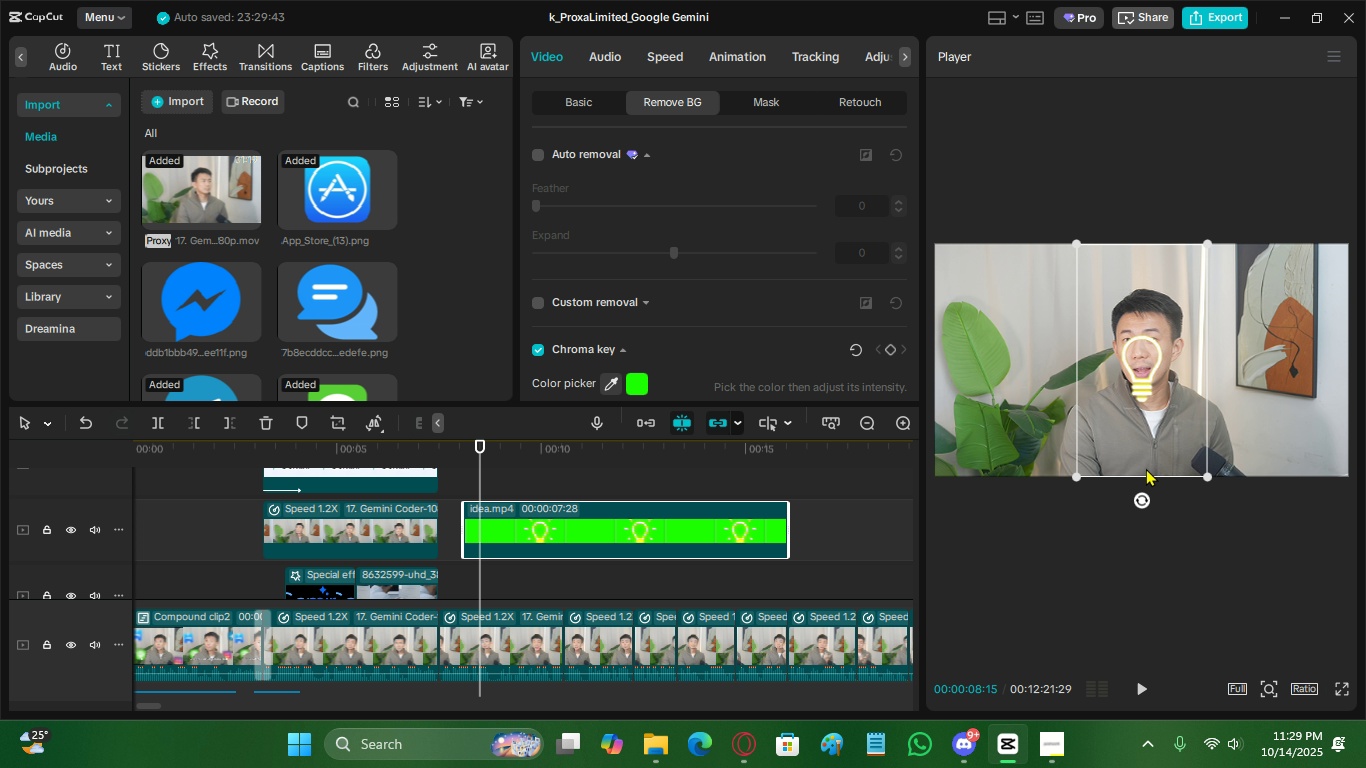 
left_click_drag(start_coordinate=[1146, 496], to_coordinate=[1101, 491])
 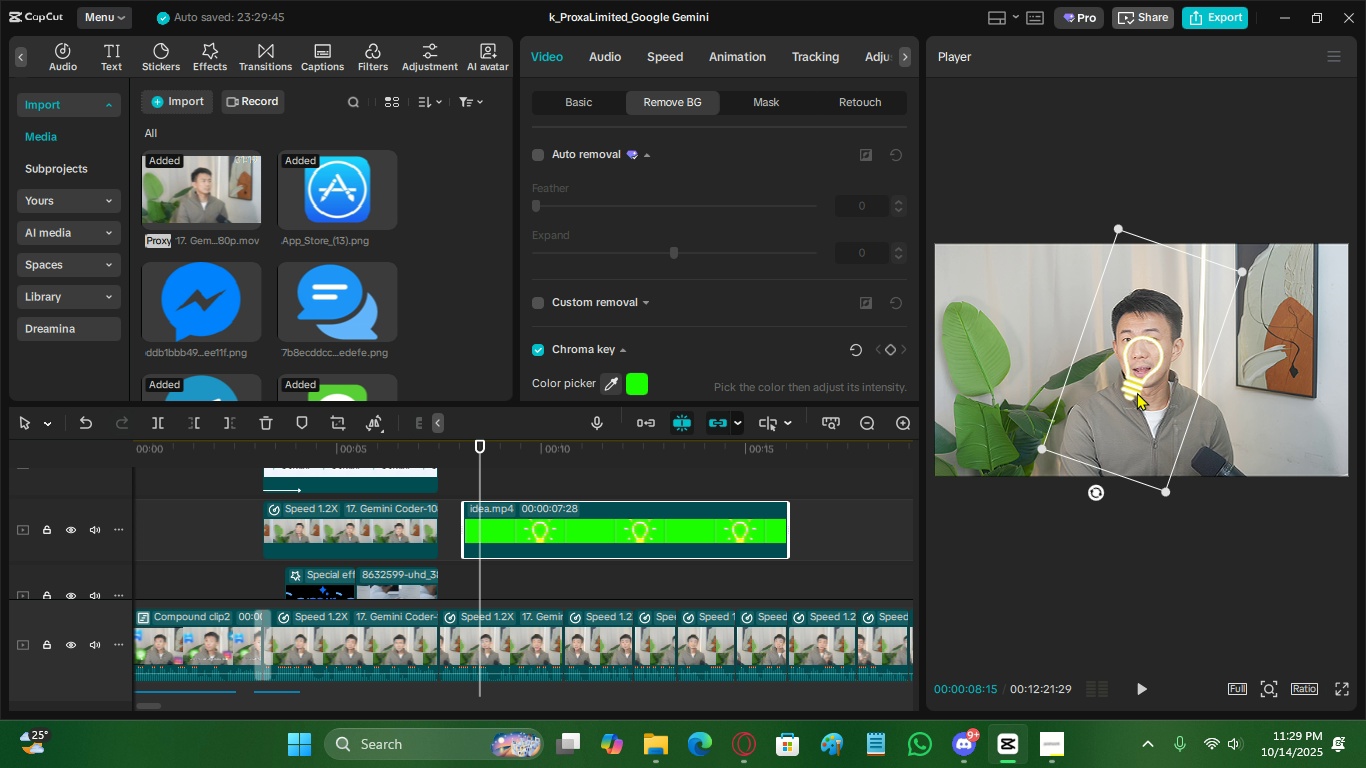 
left_click_drag(start_coordinate=[1139, 388], to_coordinate=[1203, 338])
 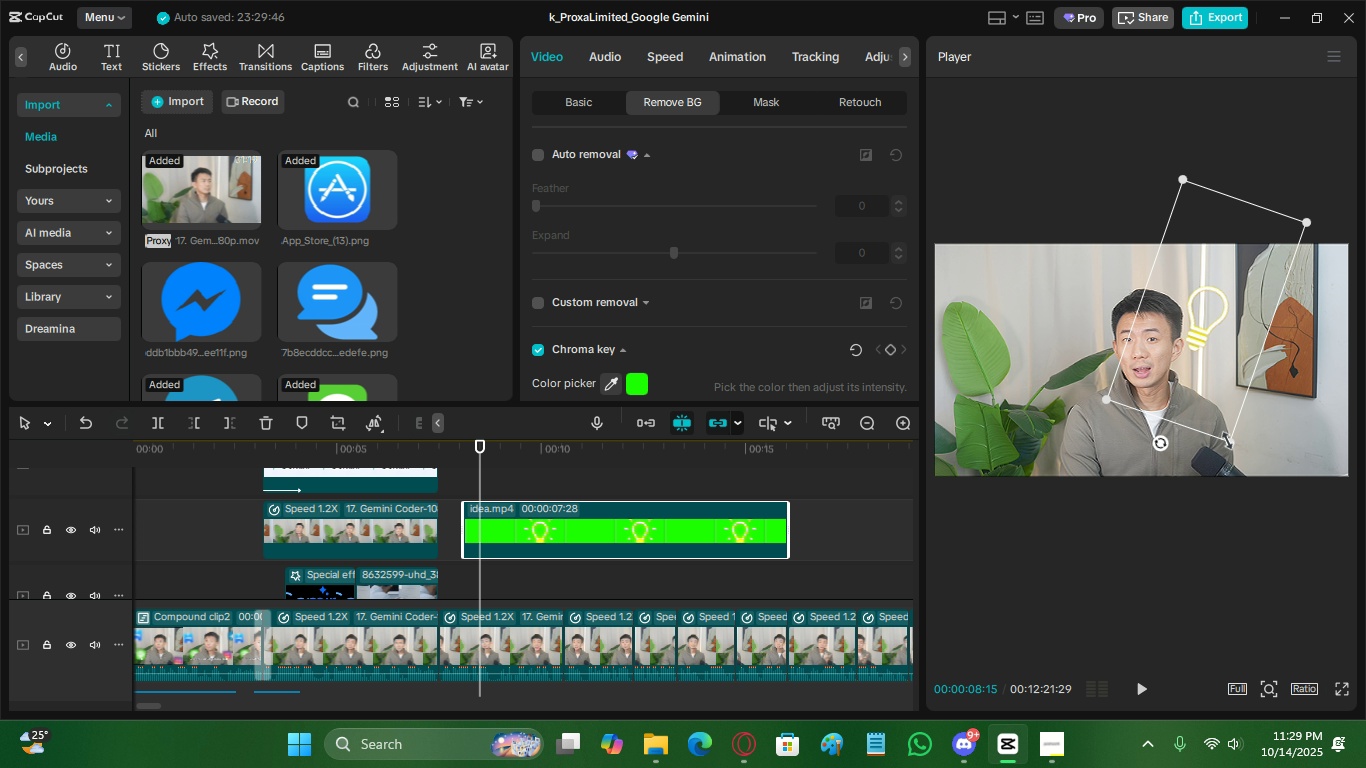 
left_click_drag(start_coordinate=[1225, 439], to_coordinate=[1200, 366])
 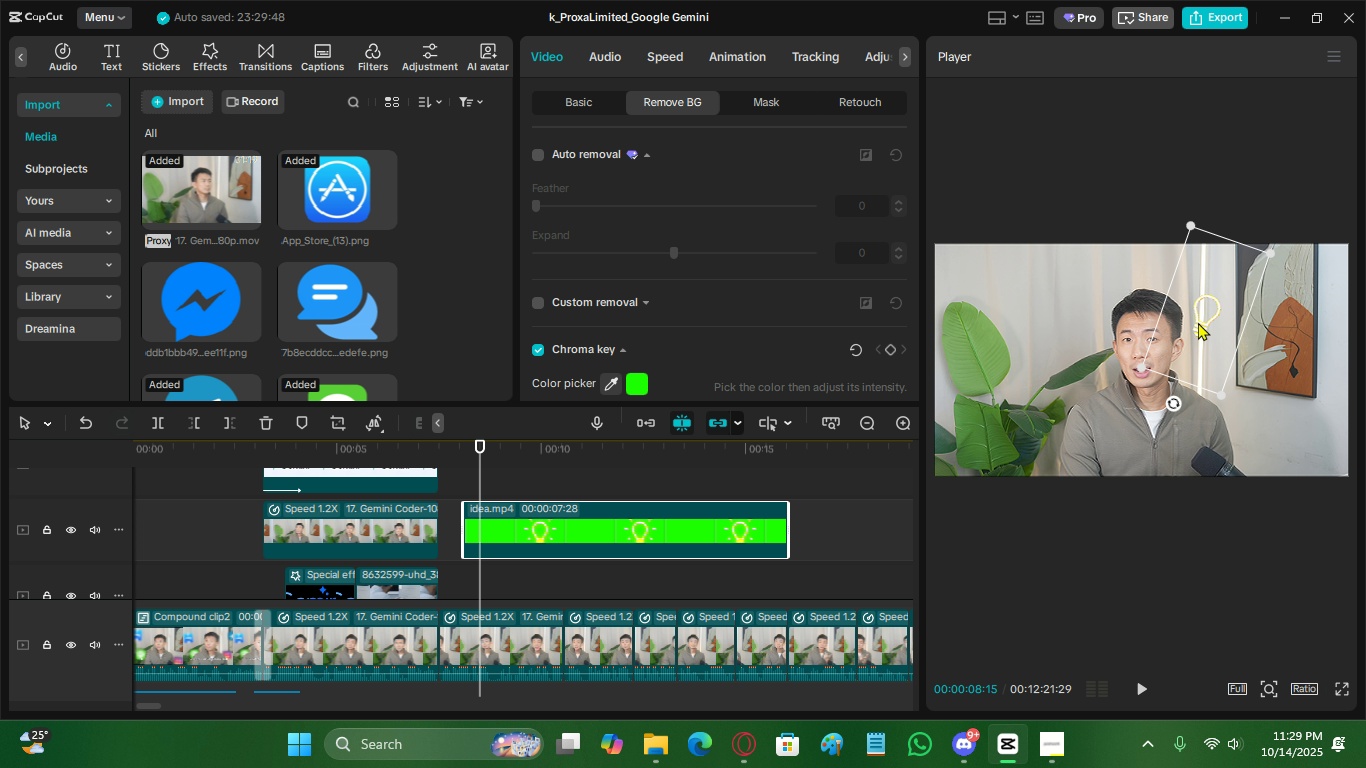 
left_click_drag(start_coordinate=[1198, 322], to_coordinate=[1190, 308])
 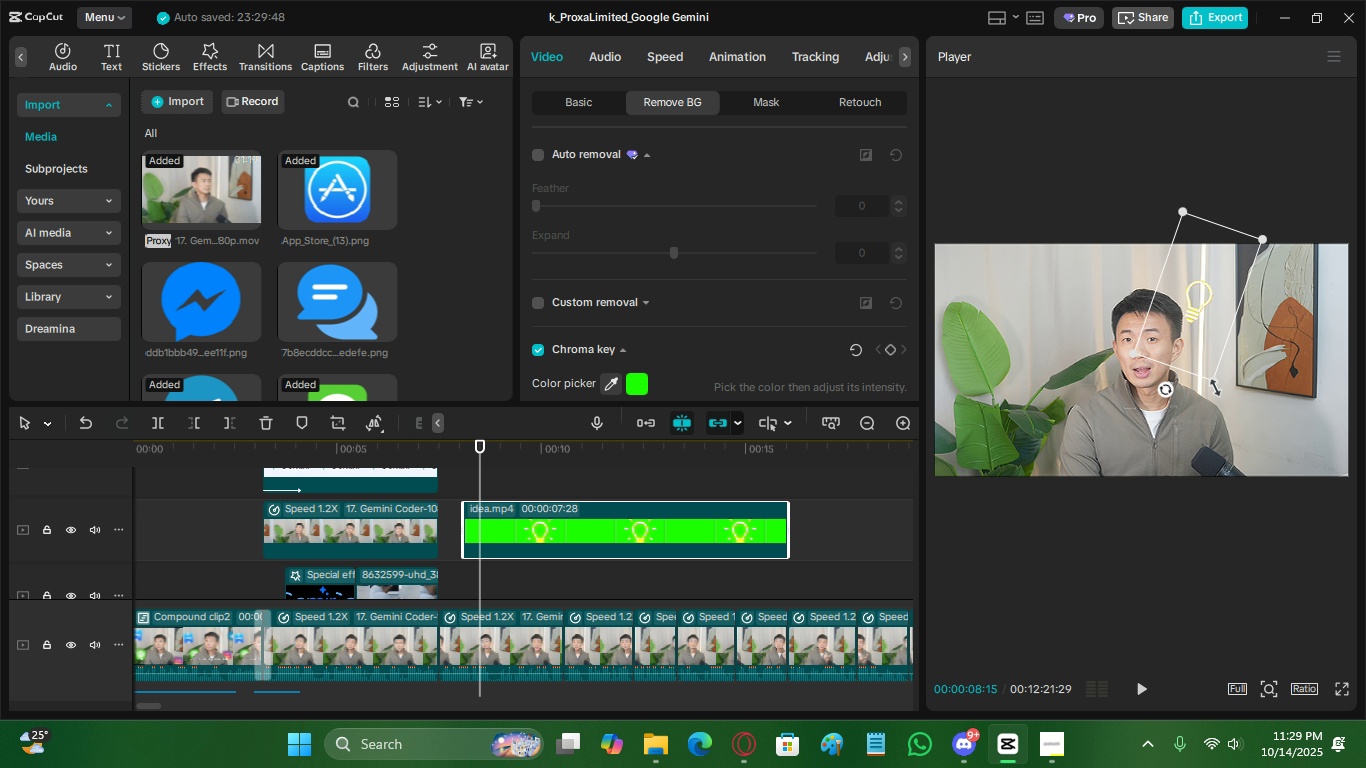 
left_click_drag(start_coordinate=[1210, 379], to_coordinate=[1227, 391])
 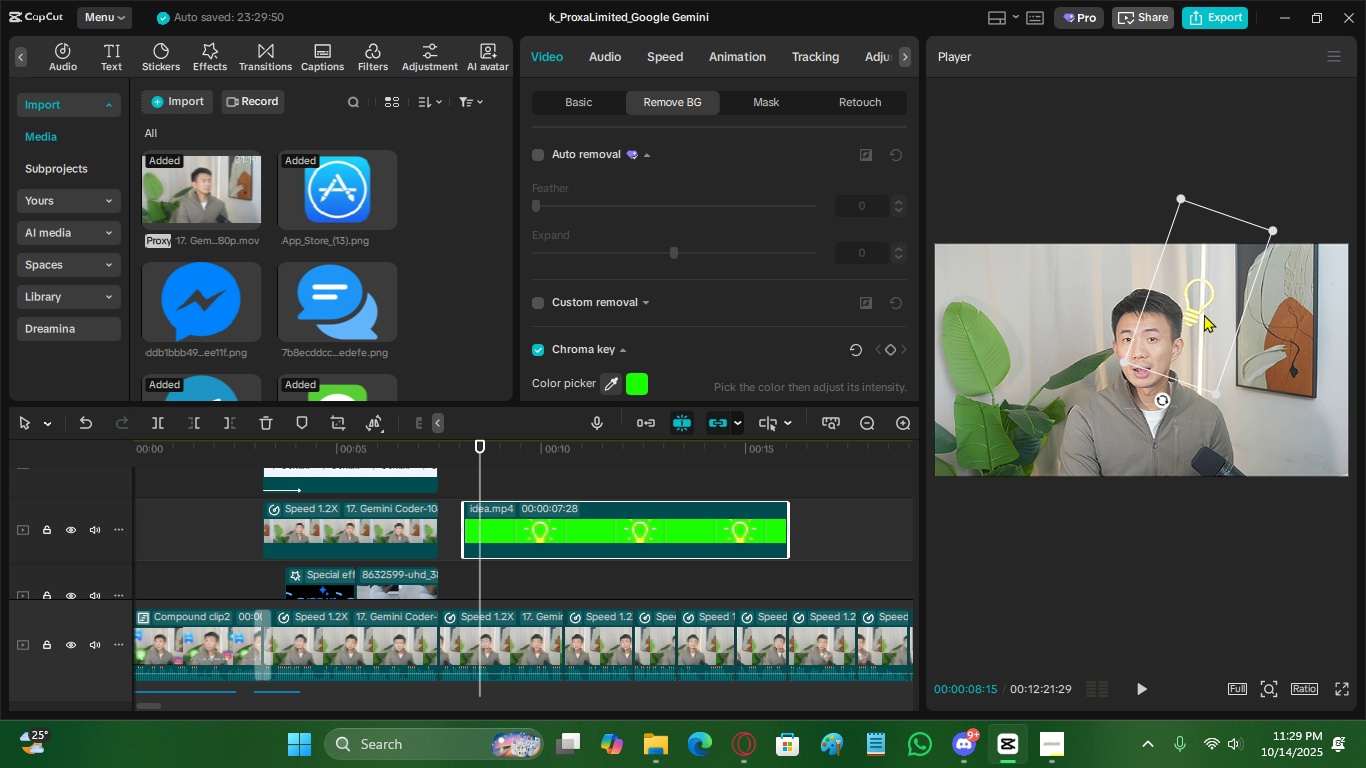 
left_click_drag(start_coordinate=[1205, 308], to_coordinate=[1198, 303])
 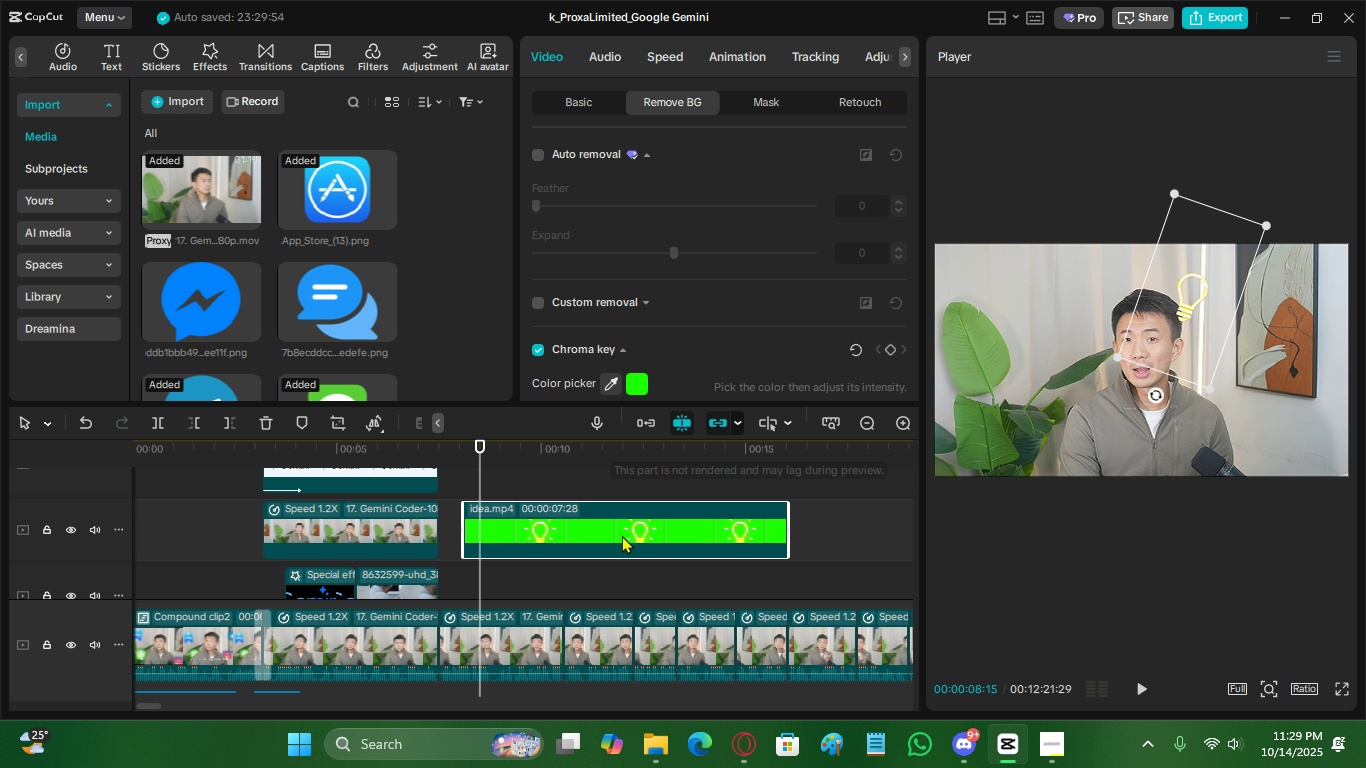 
scroll: coordinate [516, 573], scroll_direction: down, amount: 1.0
 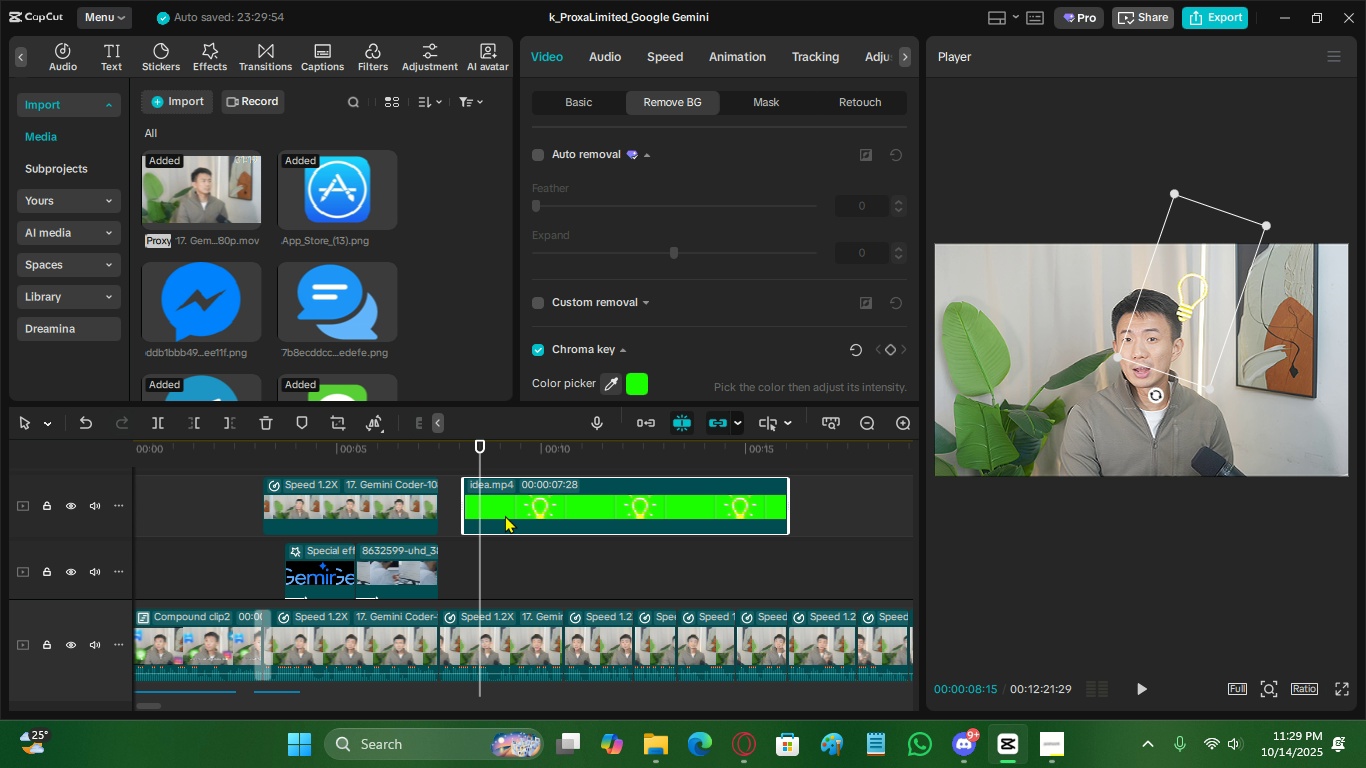 
scroll: coordinate [513, 508], scroll_direction: none, amount: 0.0
 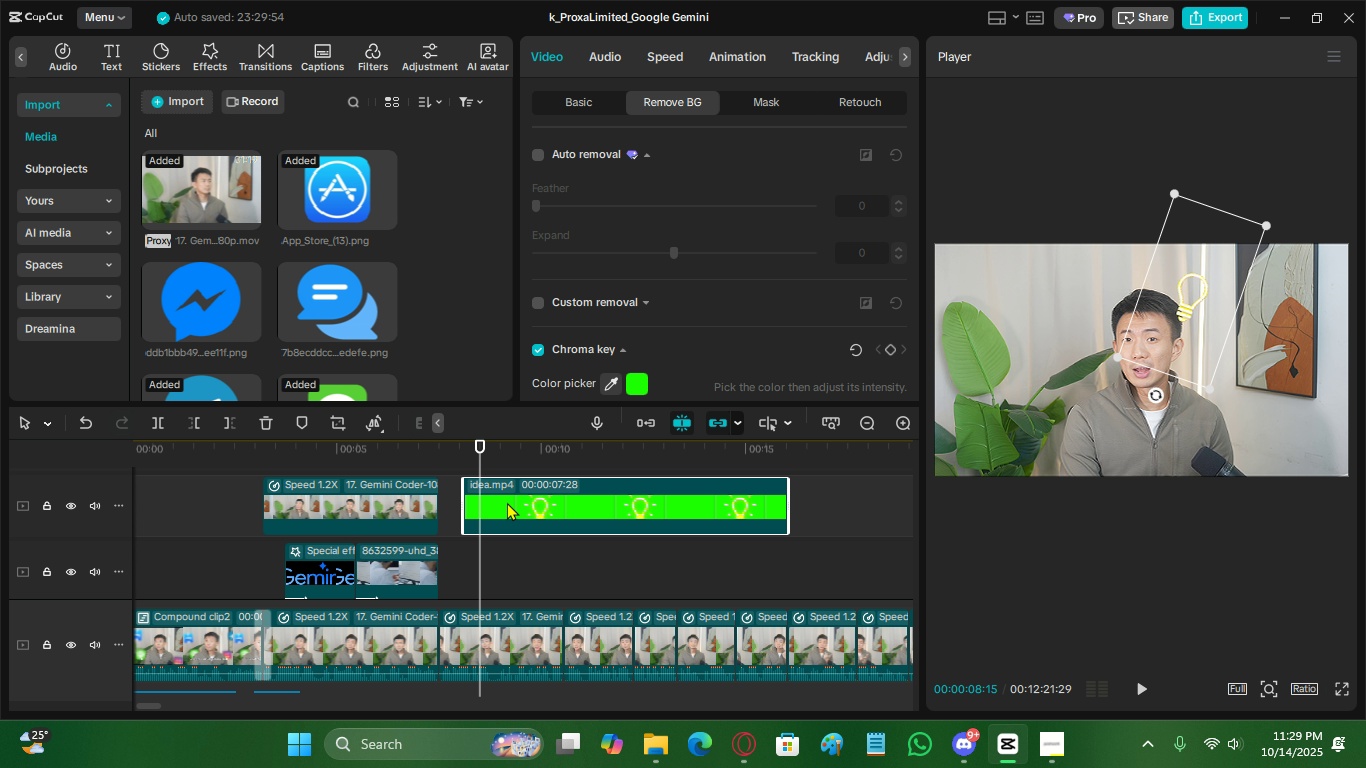 
left_click_drag(start_coordinate=[507, 501], to_coordinate=[485, 506])
 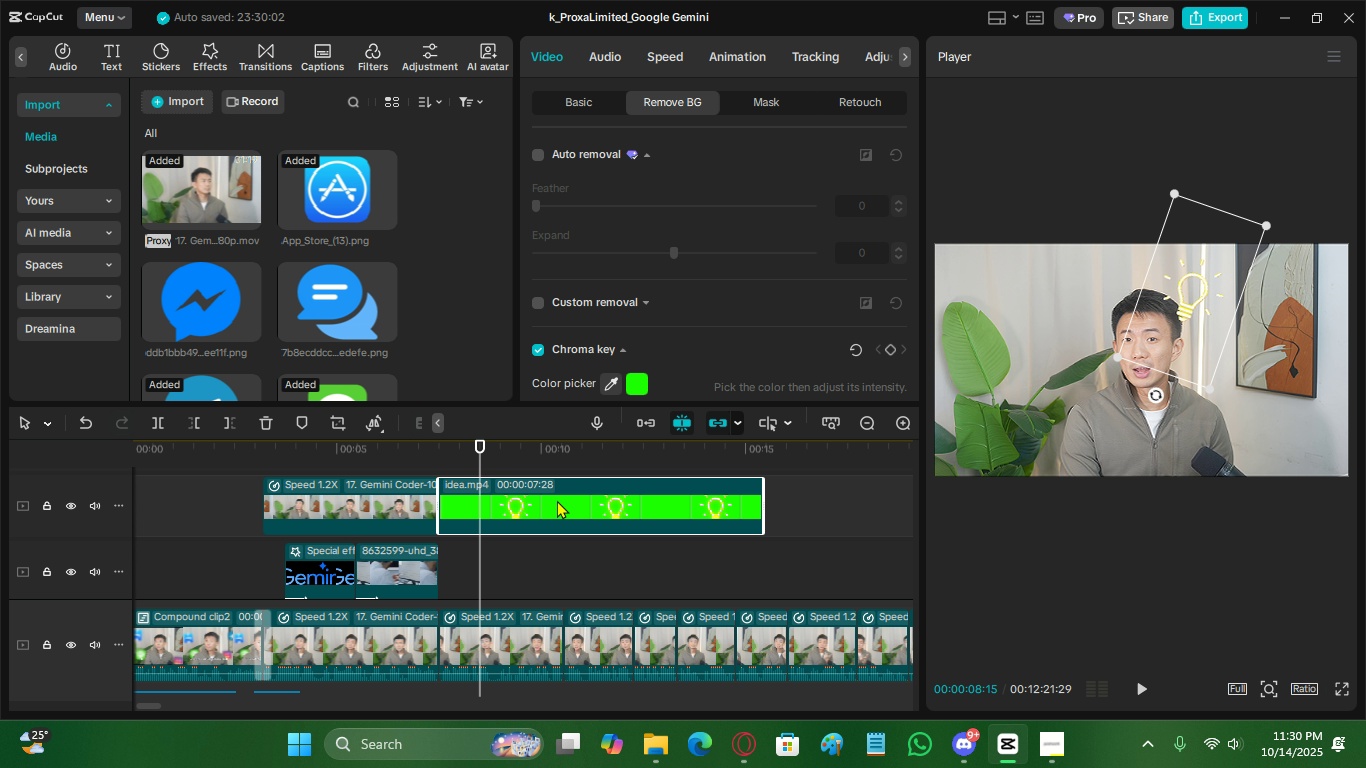 
key(C)
 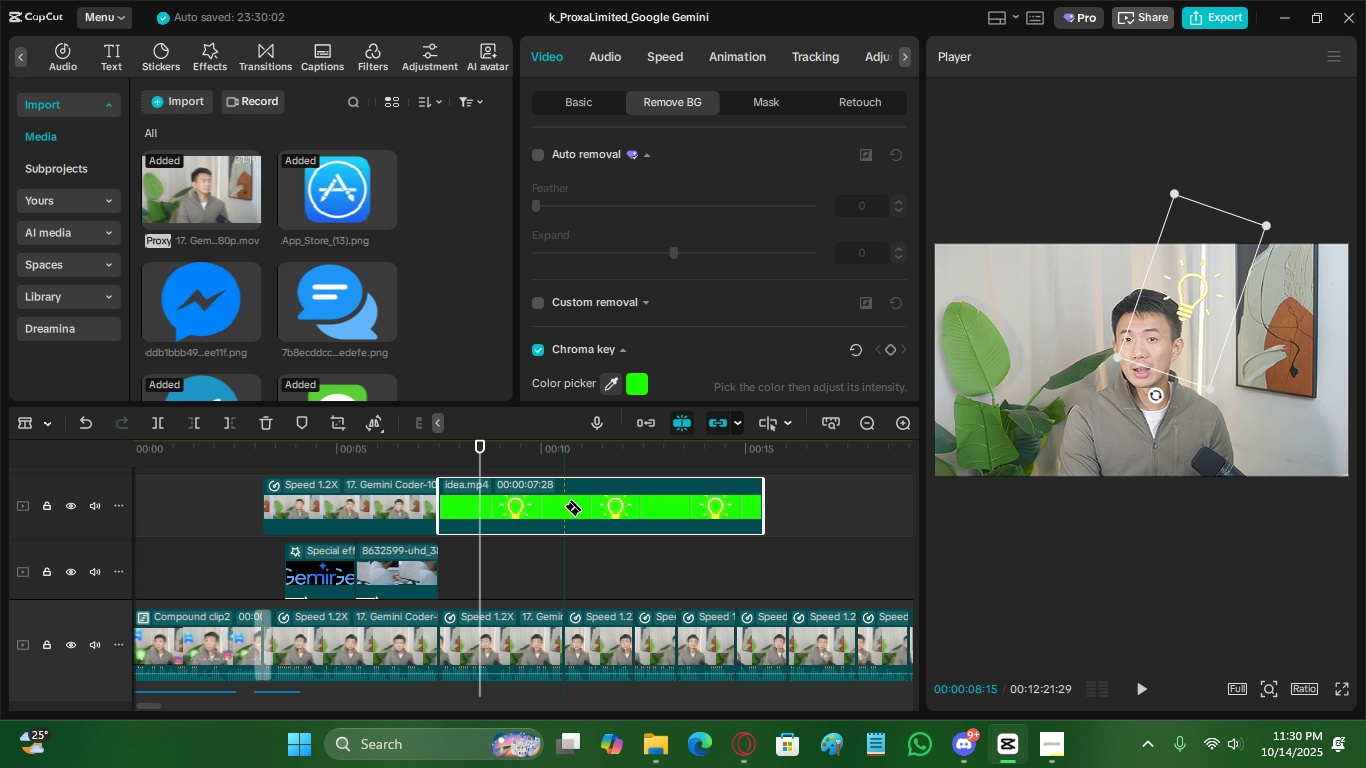 
left_click([563, 506])
 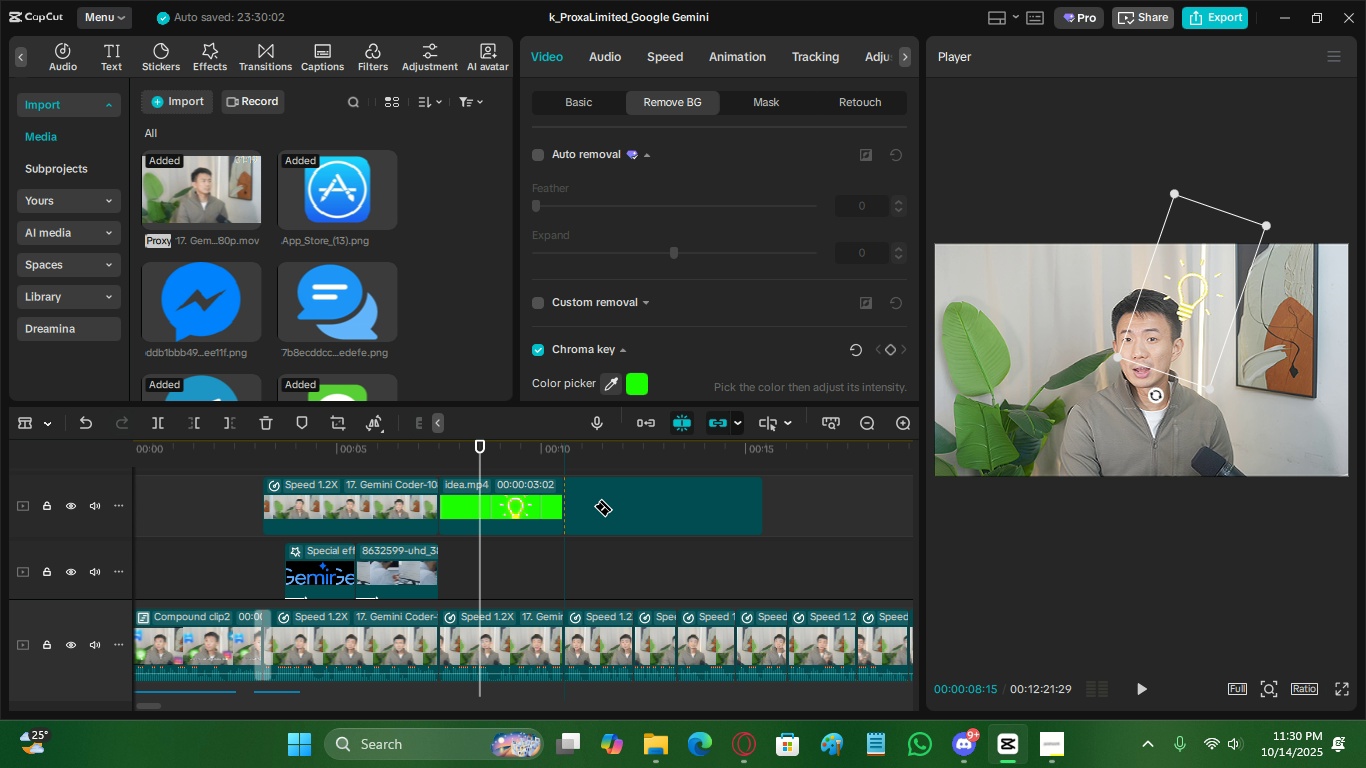 
key(V)
 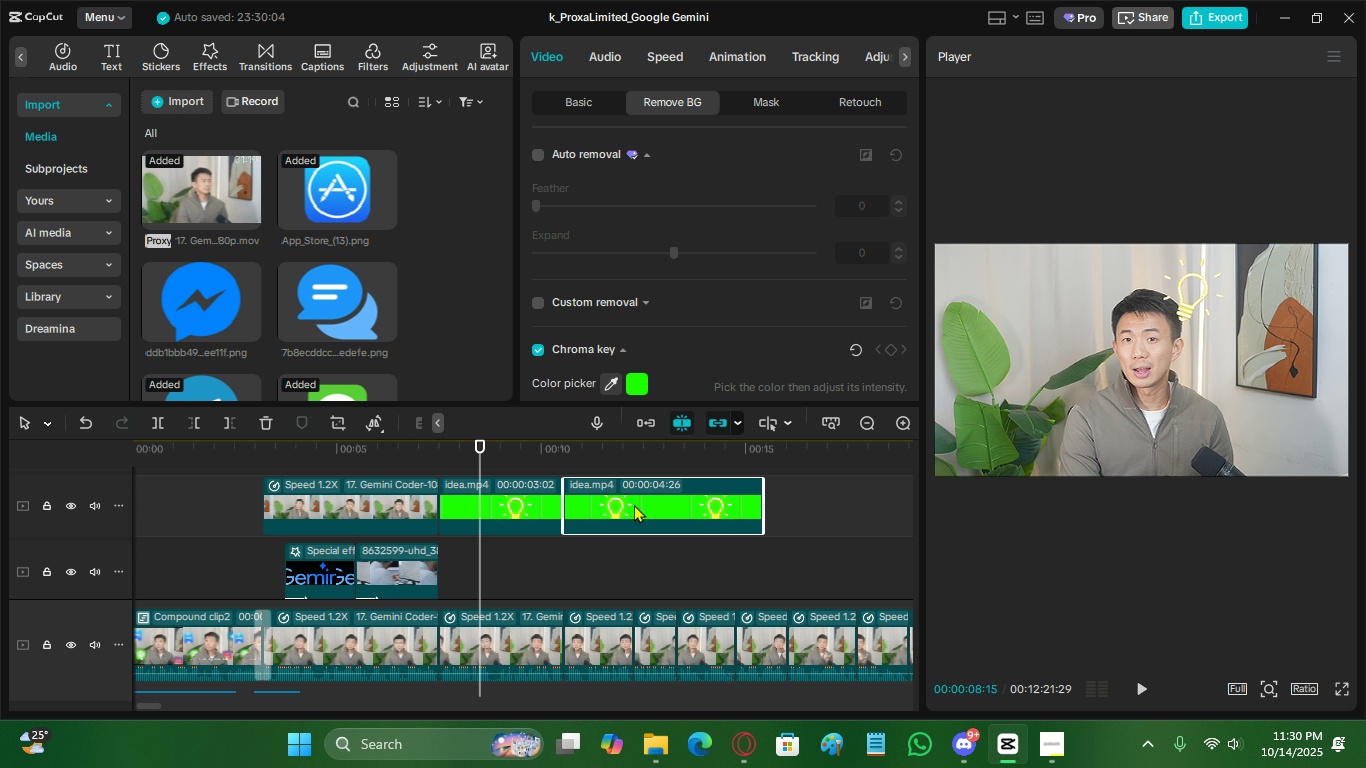 
double_click([634, 504])
 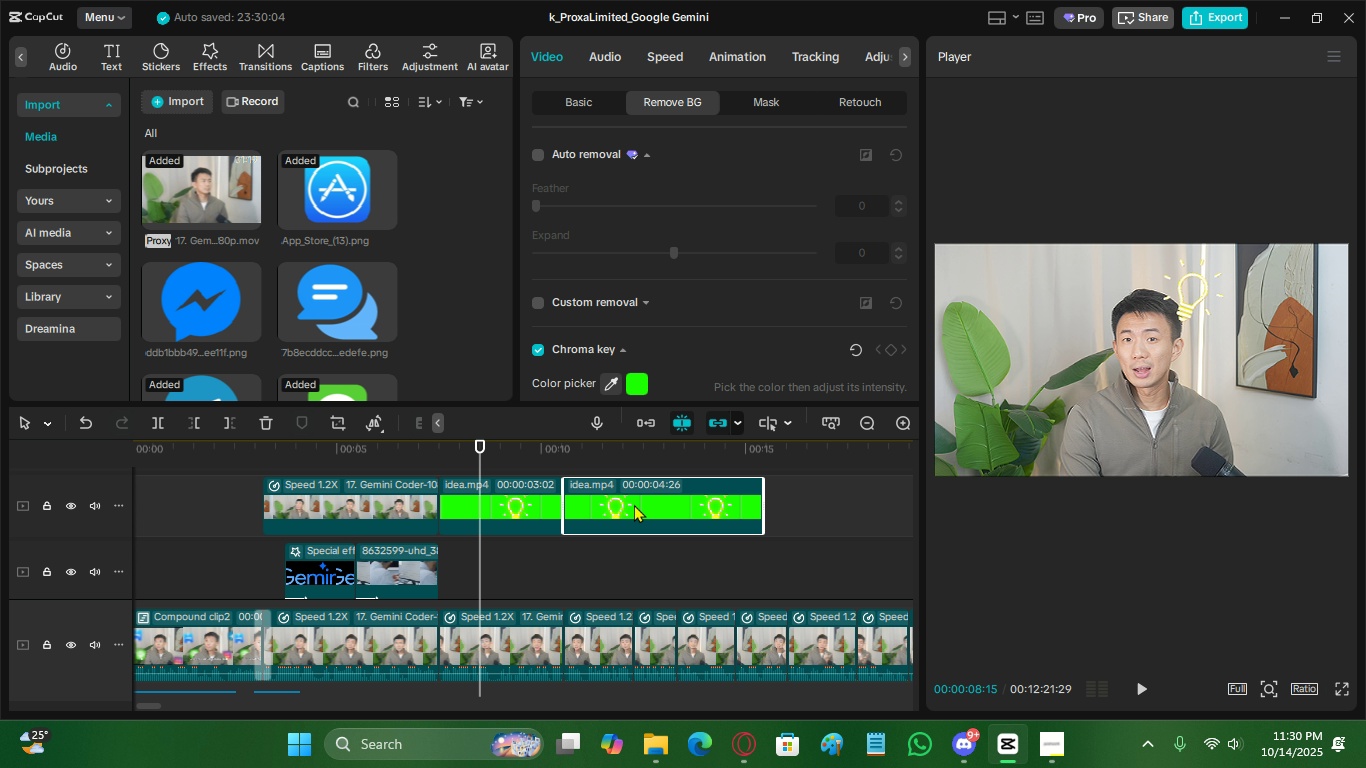 
key(X)
 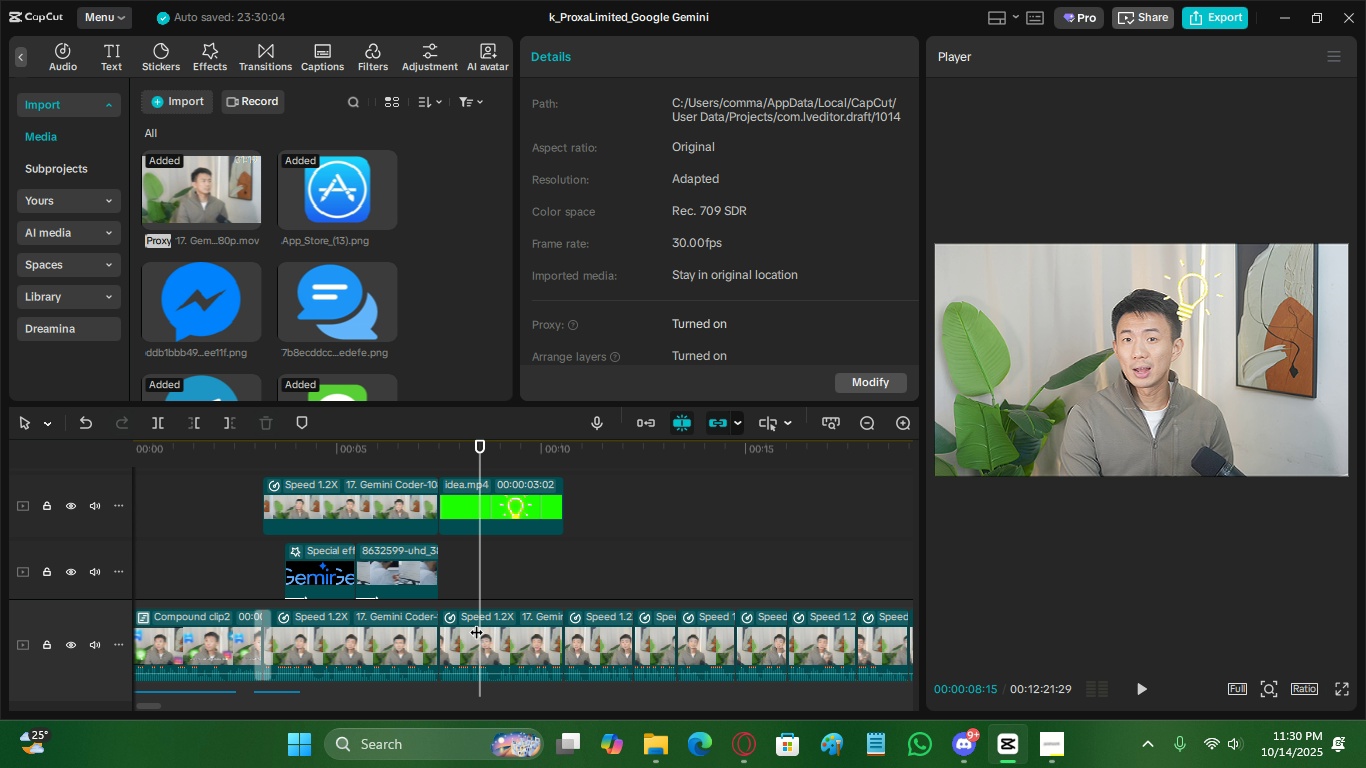 
left_click([477, 631])
 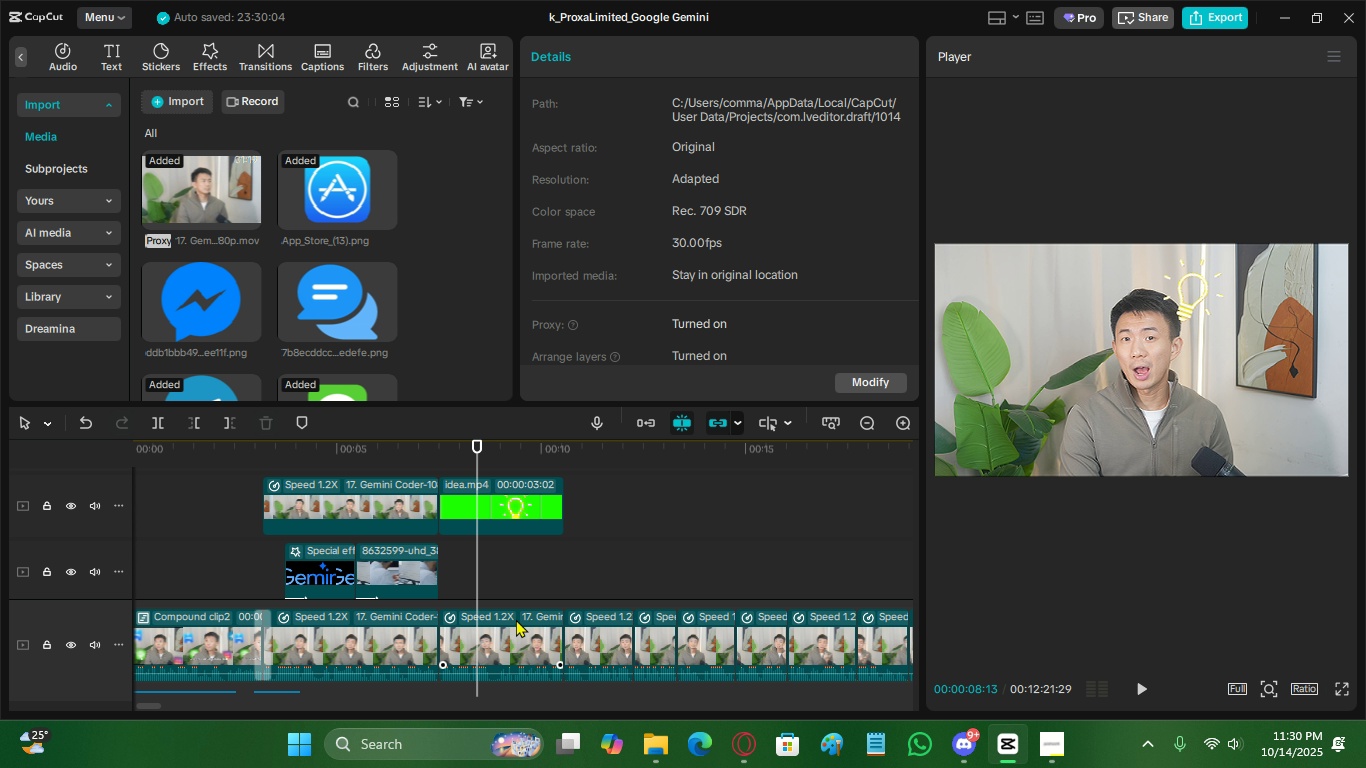 
left_click([516, 619])
 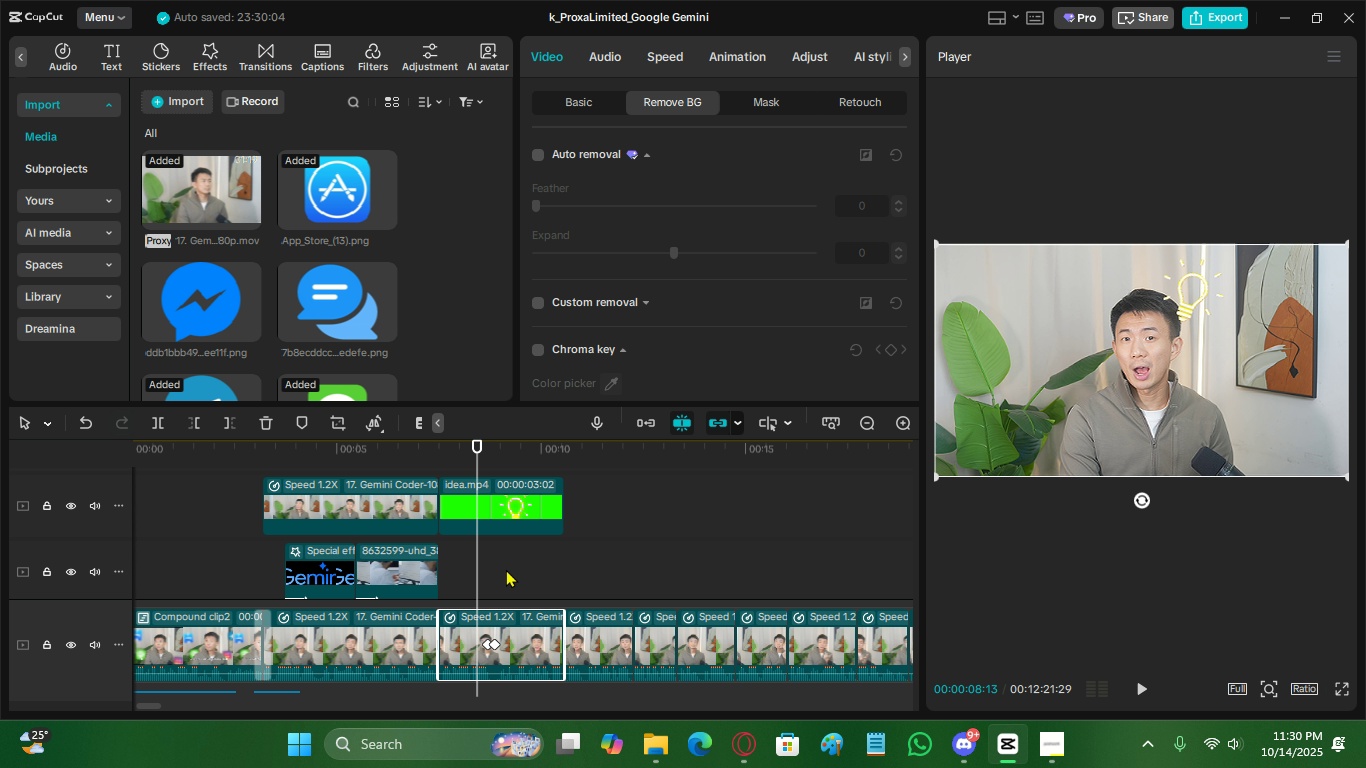 
wait(8.0)
 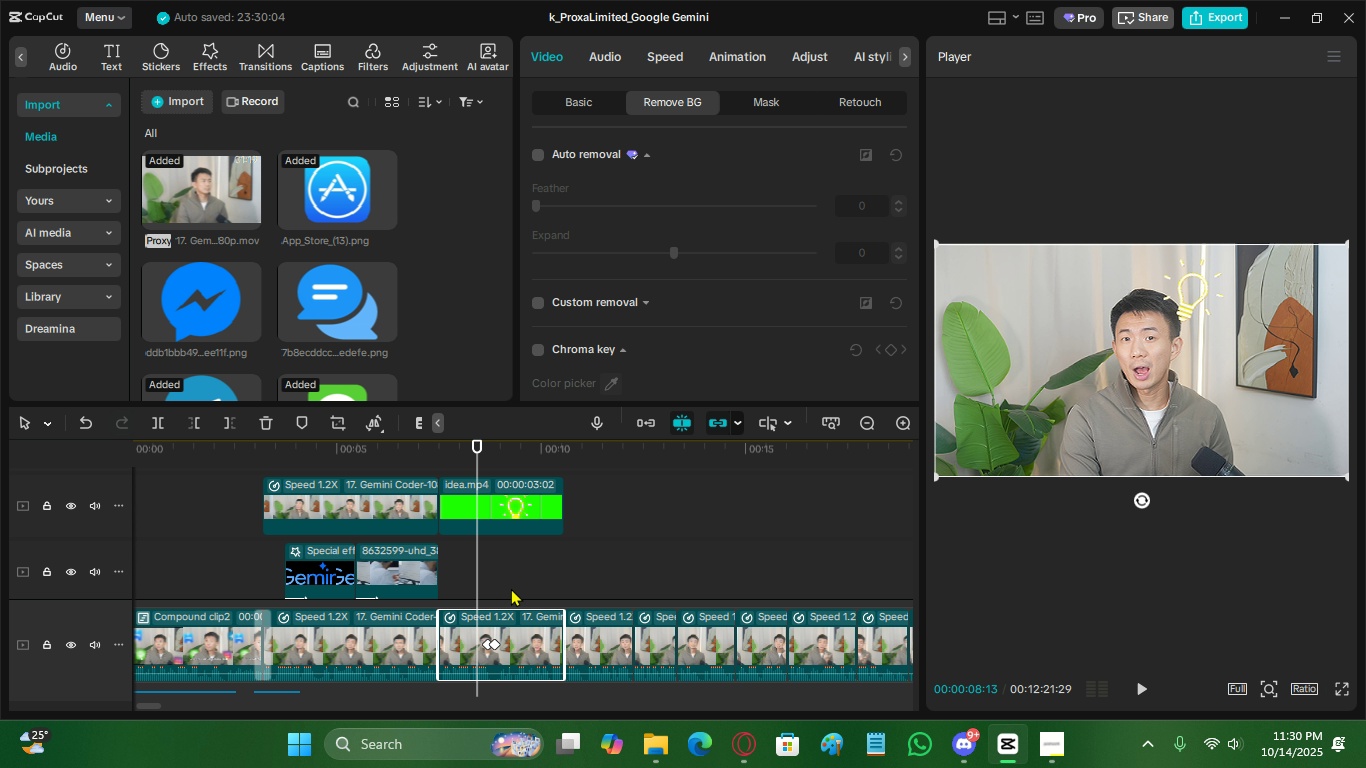 
scroll: coordinate [509, 575], scroll_direction: none, amount: 0.0
 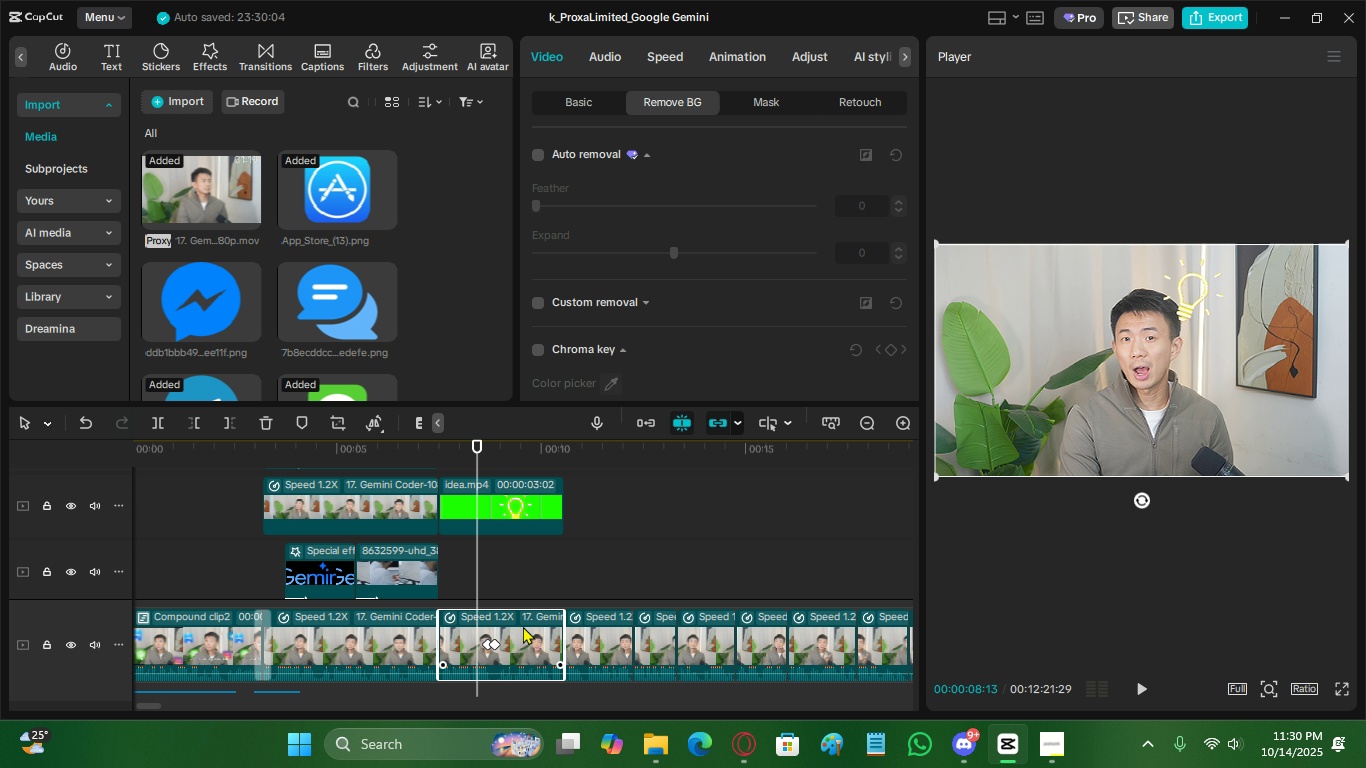 
left_click([523, 626])
 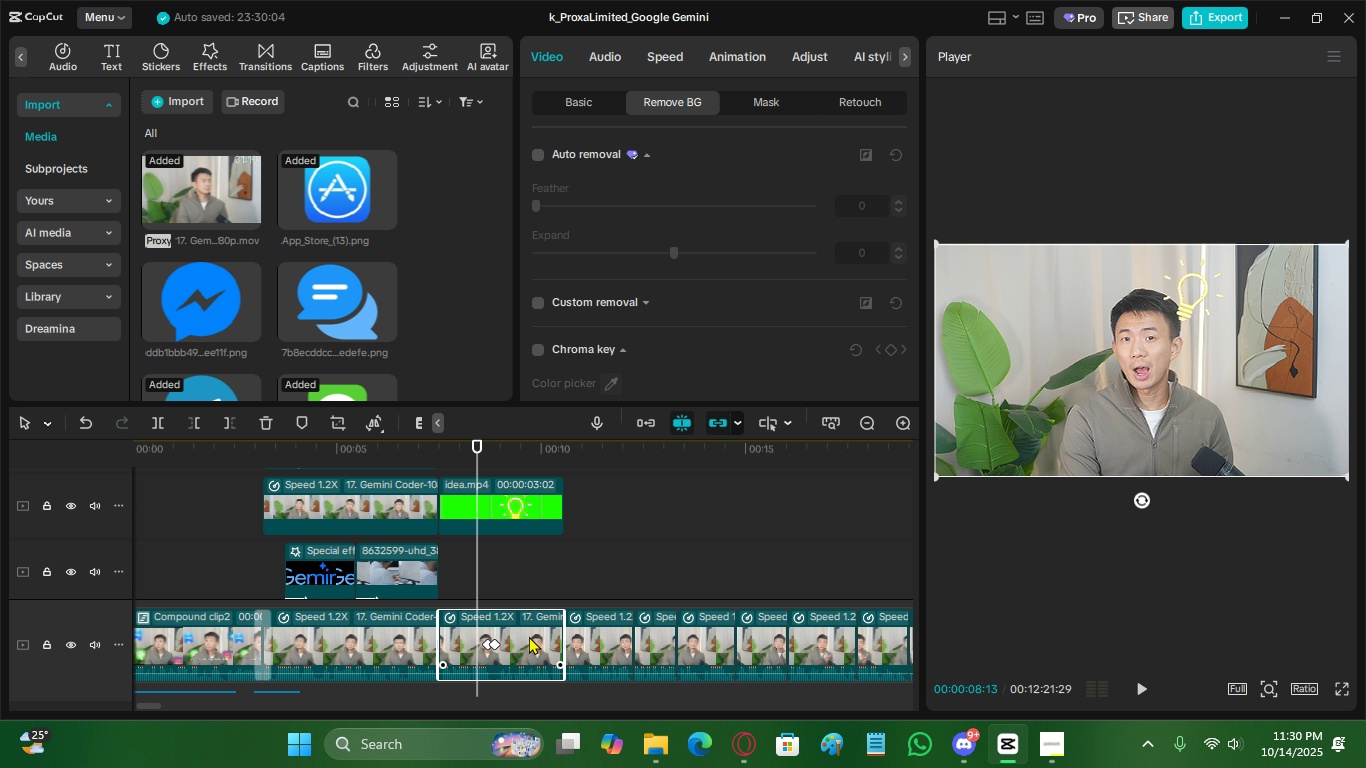 
scroll: coordinate [523, 643], scroll_direction: up, amount: 2.0
 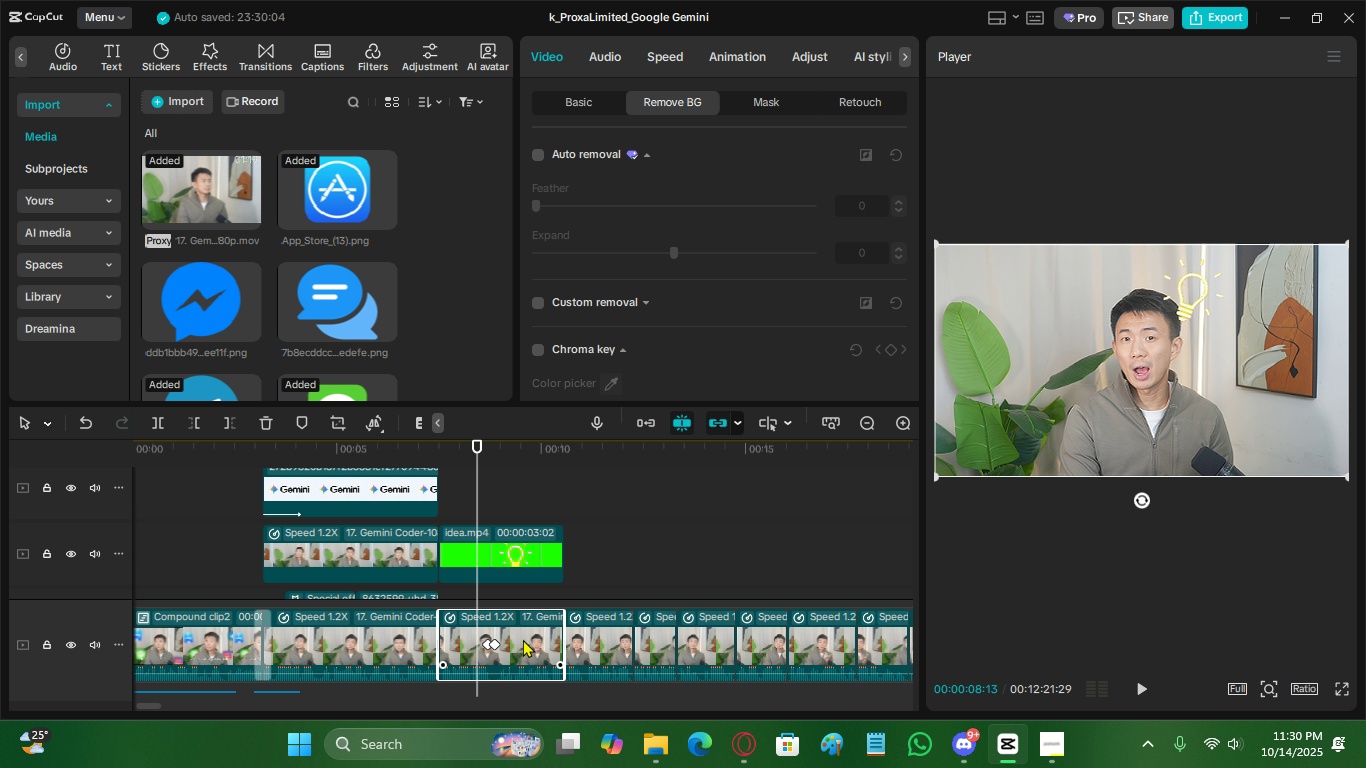 
hold_key(key=AltLeft, duration=1.5)
left_click_drag(start_coordinate=[522, 627], to_coordinate=[519, 537])
 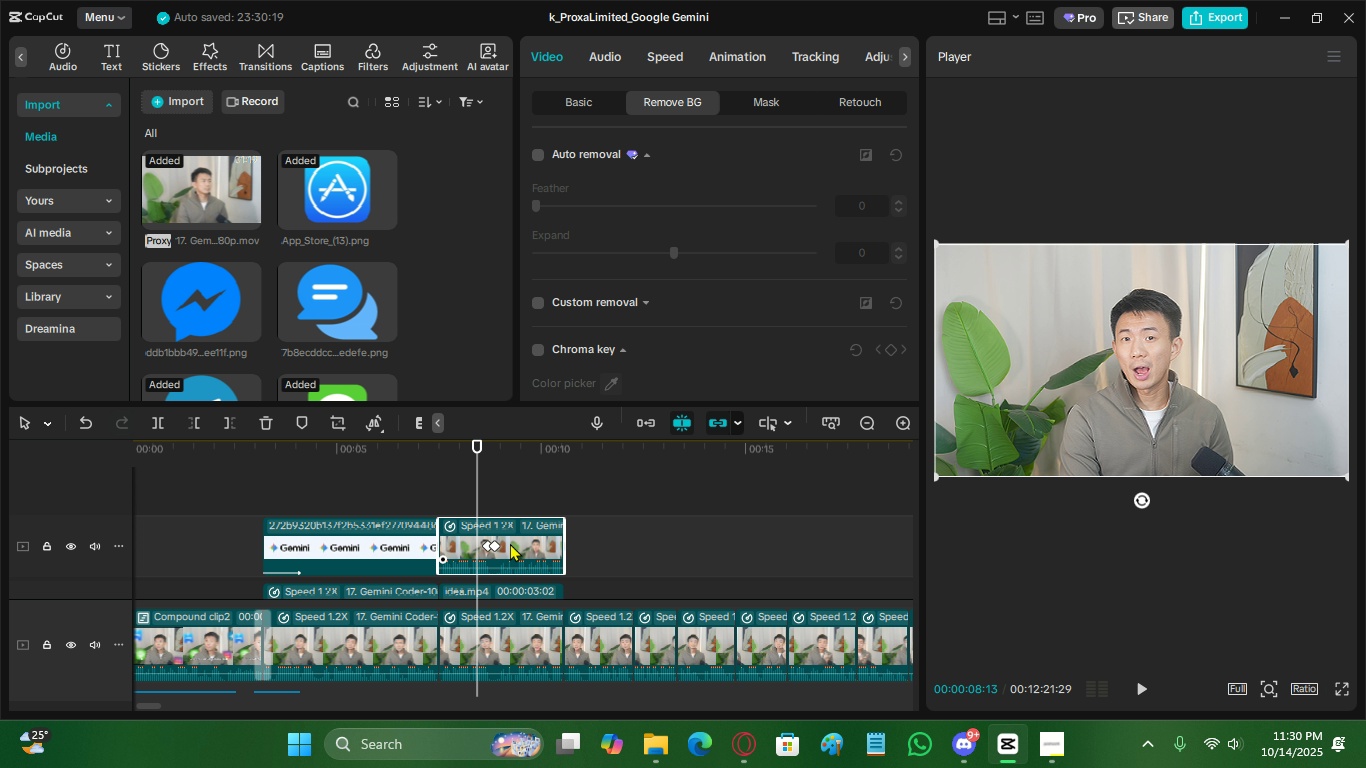 
hold_key(key=AltLeft, duration=0.93)
 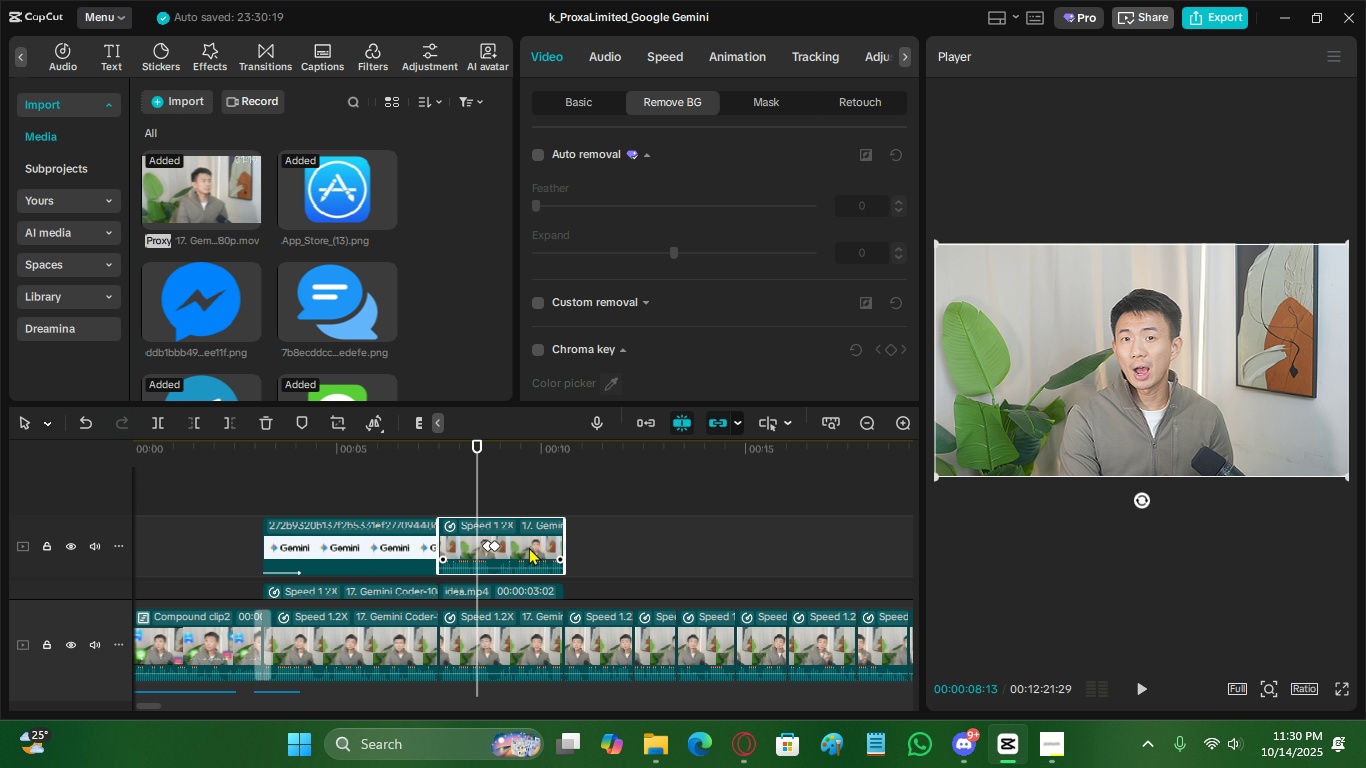 
key(Alt+Shift+L)
 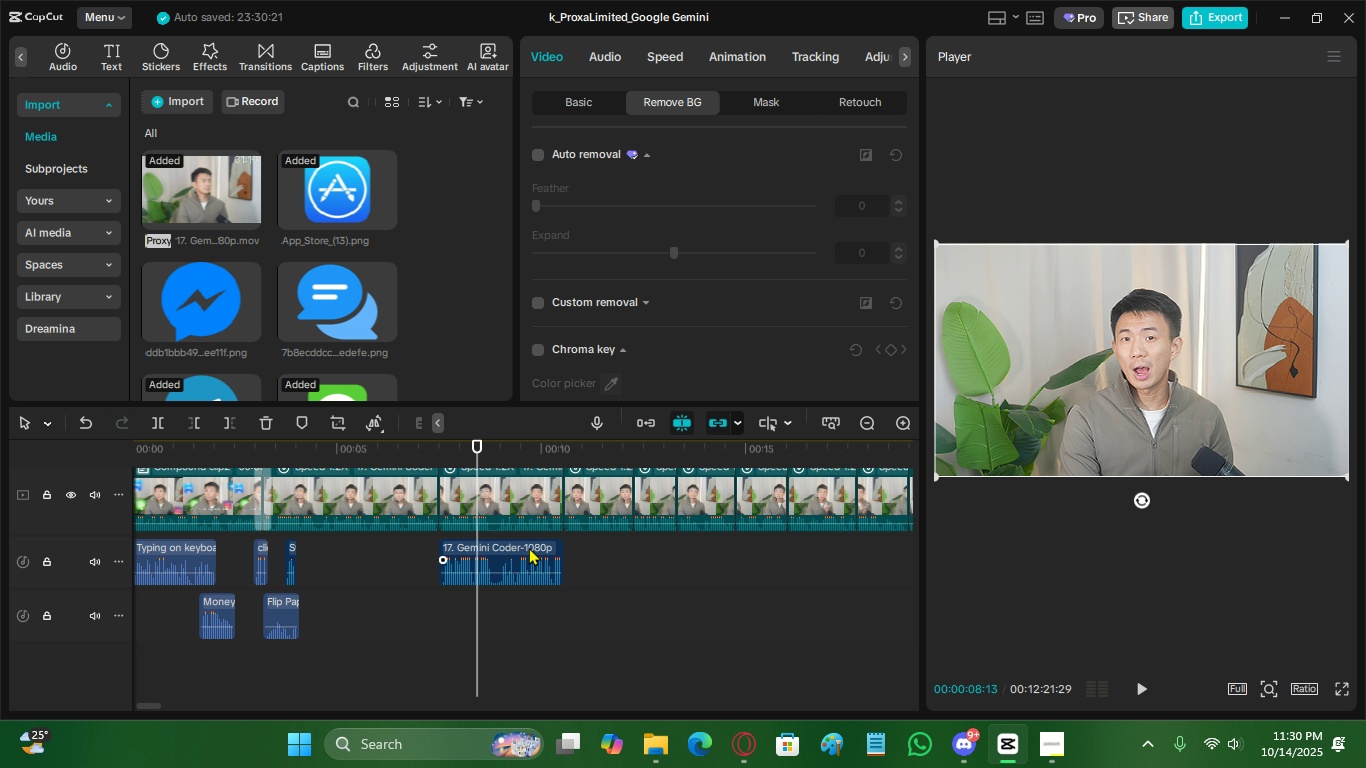 
left_click([529, 547])
 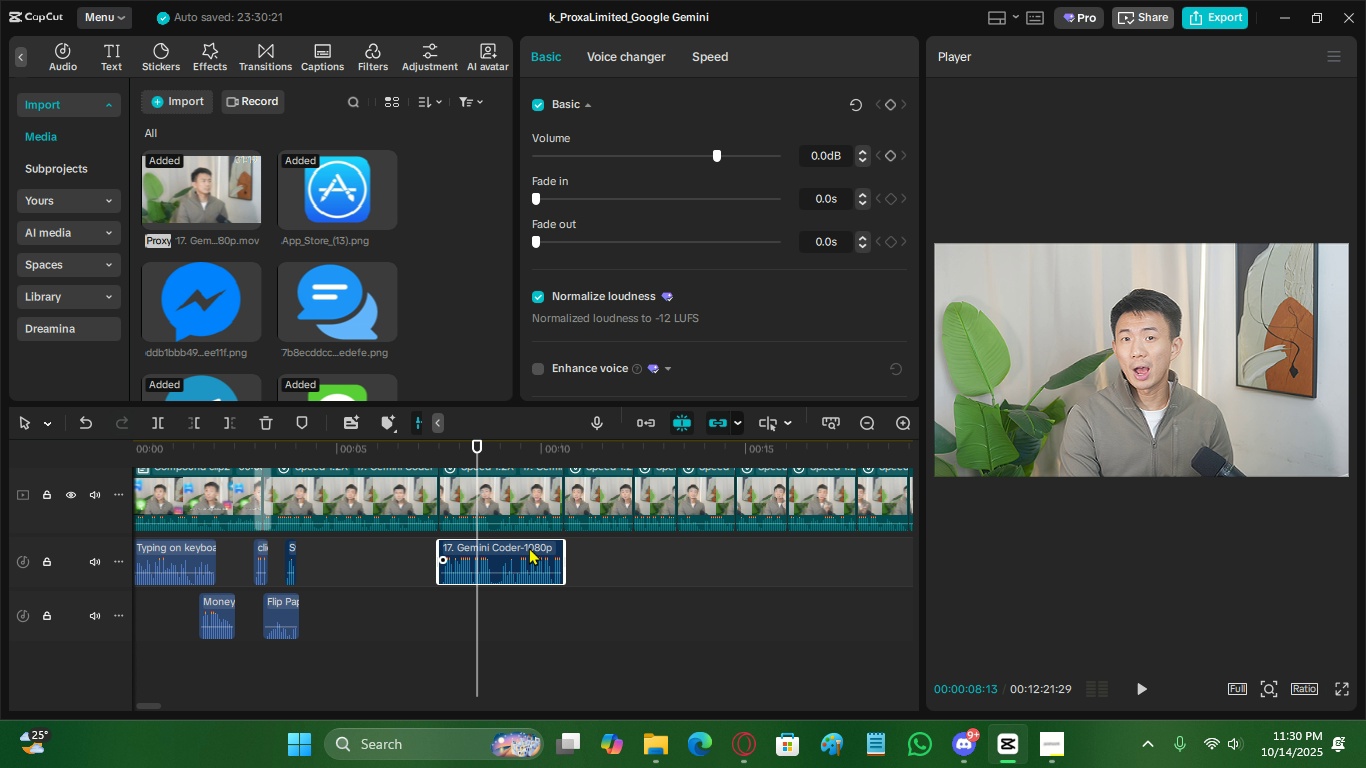 
key(X)
 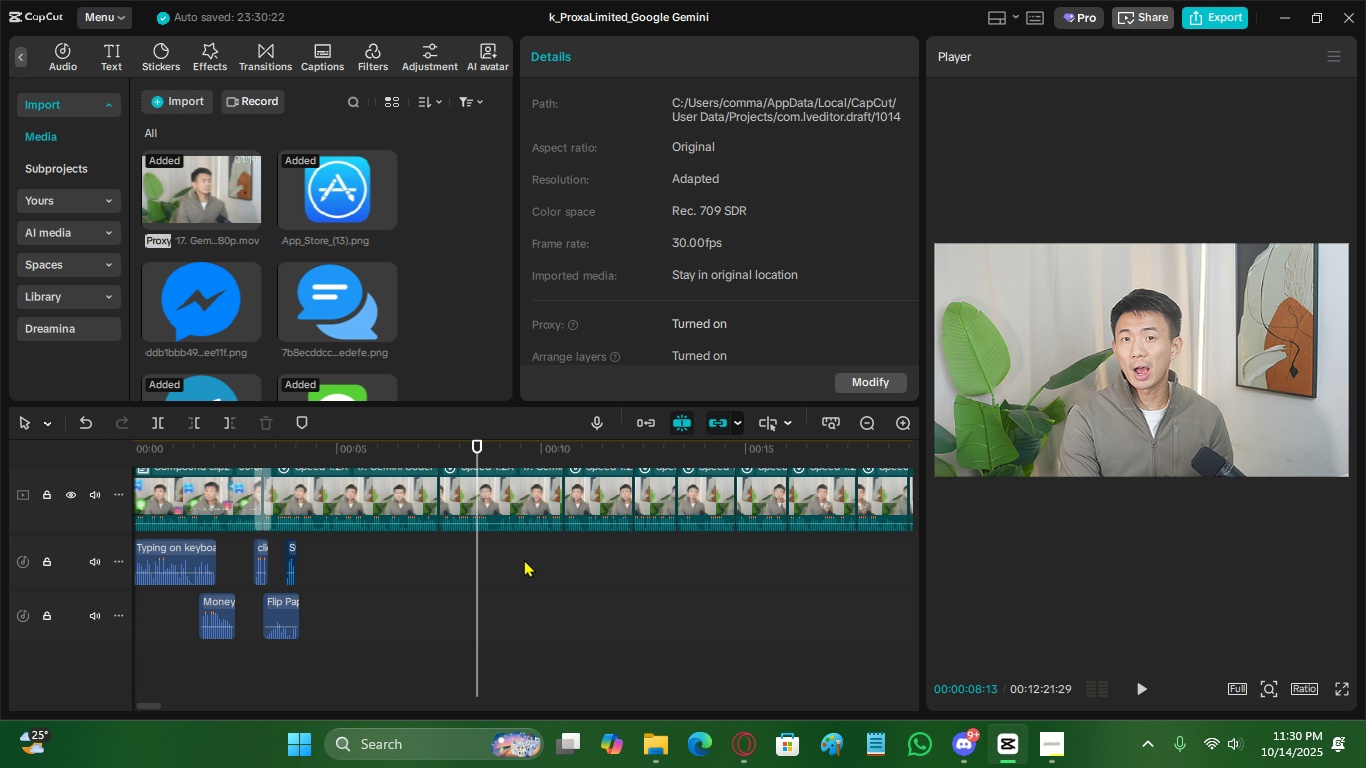 
scroll: coordinate [499, 576], scroll_direction: up, amount: 11.0
 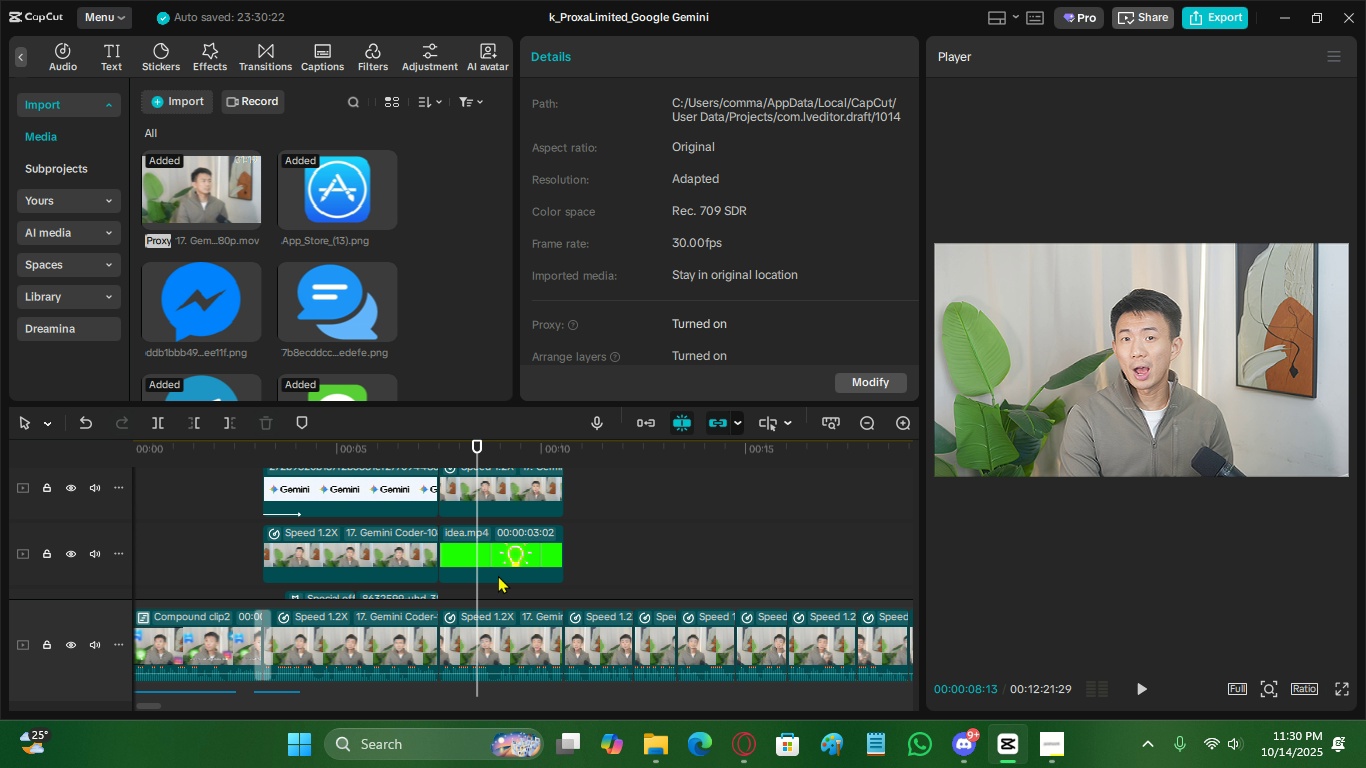 
left_click([511, 513])
 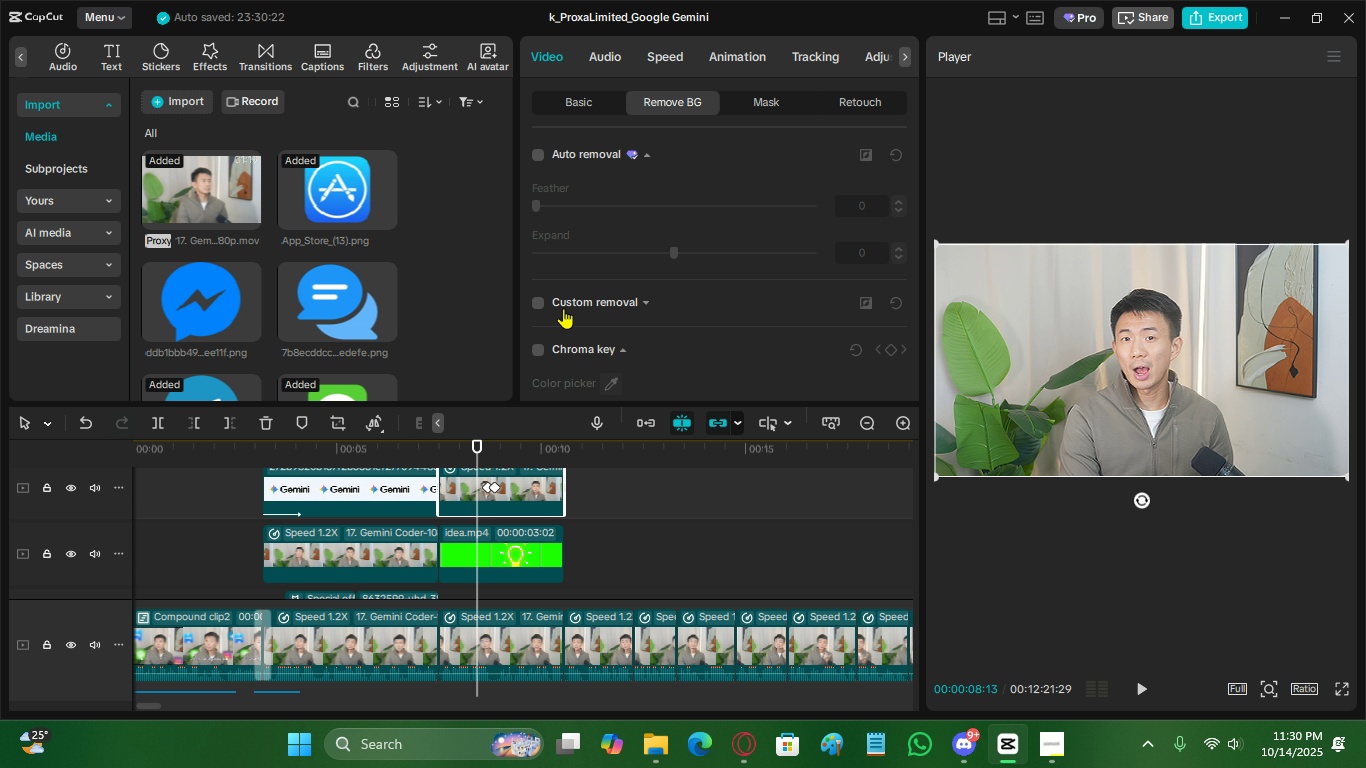 
left_click([536, 149])
 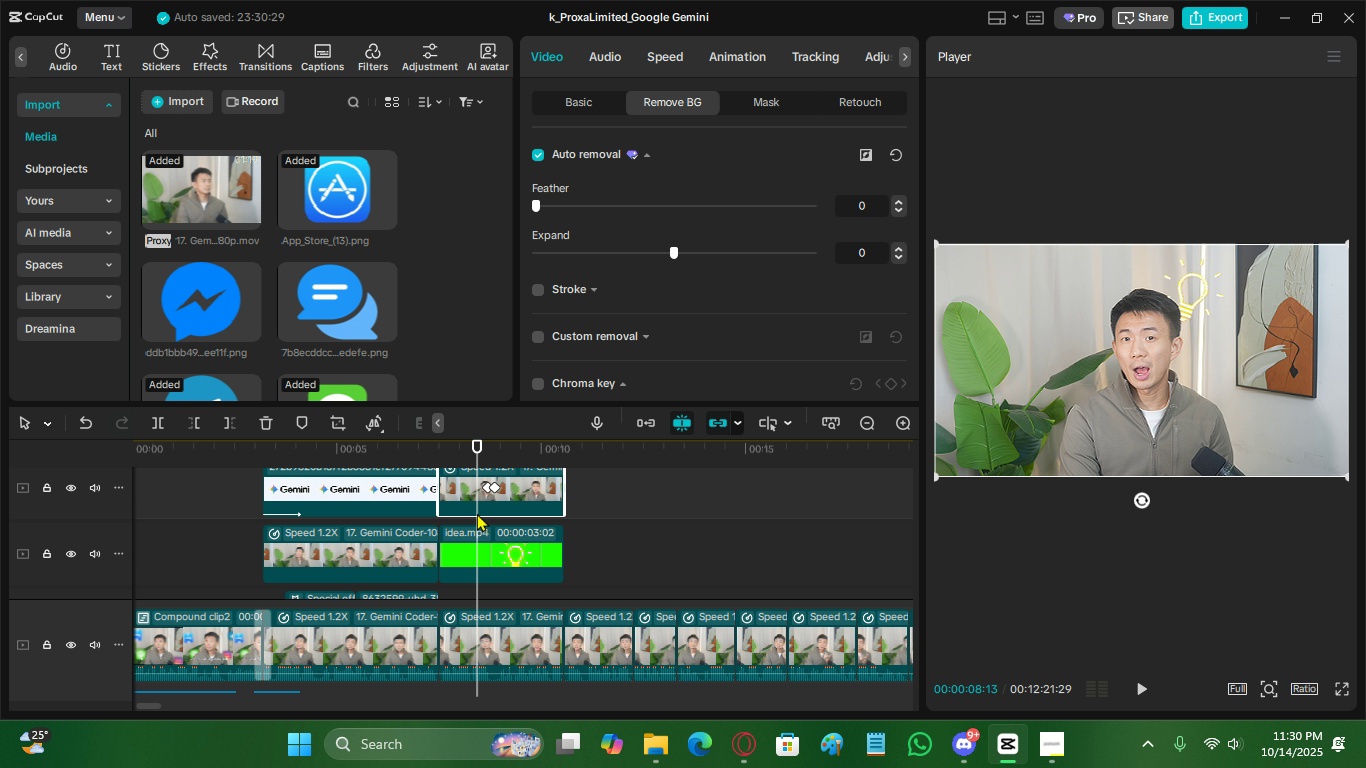 
left_click_drag(start_coordinate=[474, 446], to_coordinate=[472, 456])
 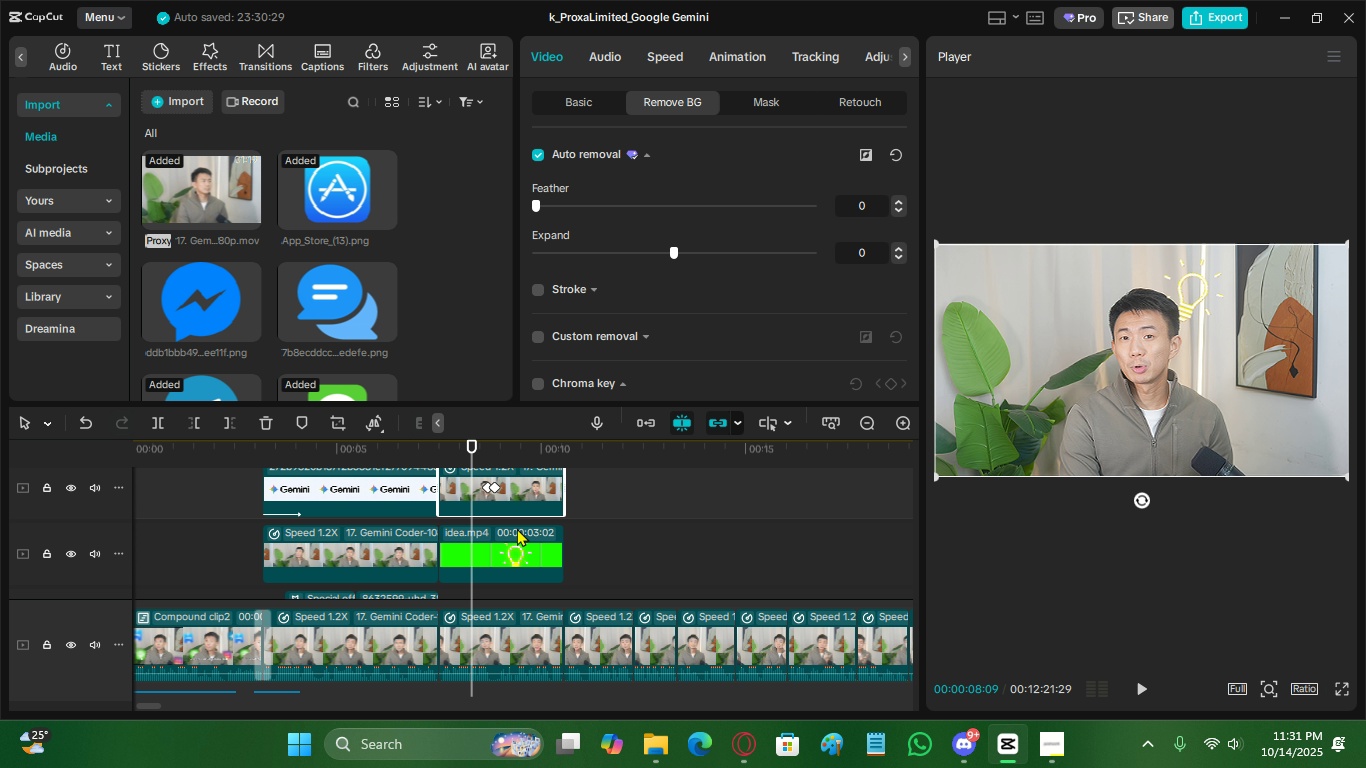 
wait(39.18)
 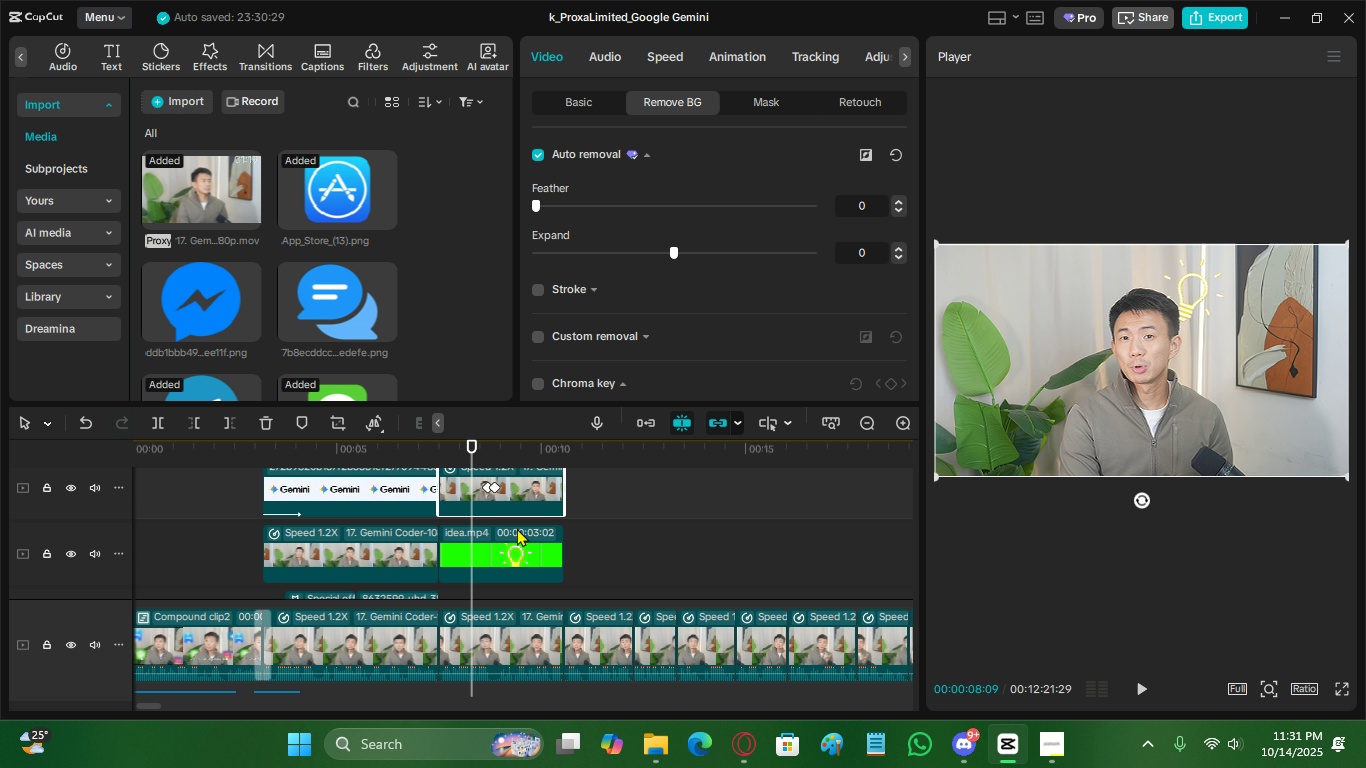 
left_click_drag(start_coordinate=[450, 446], to_coordinate=[477, 507])
 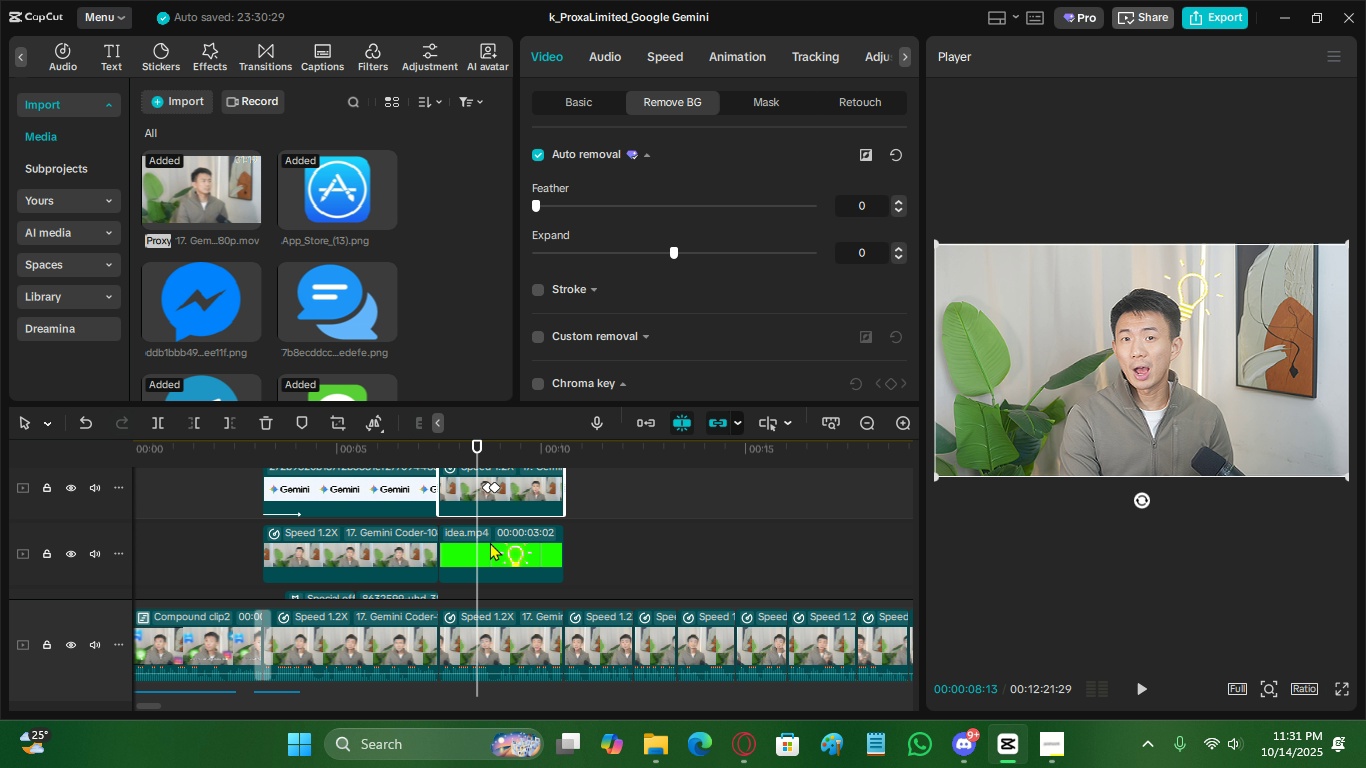 
left_click([490, 542])
 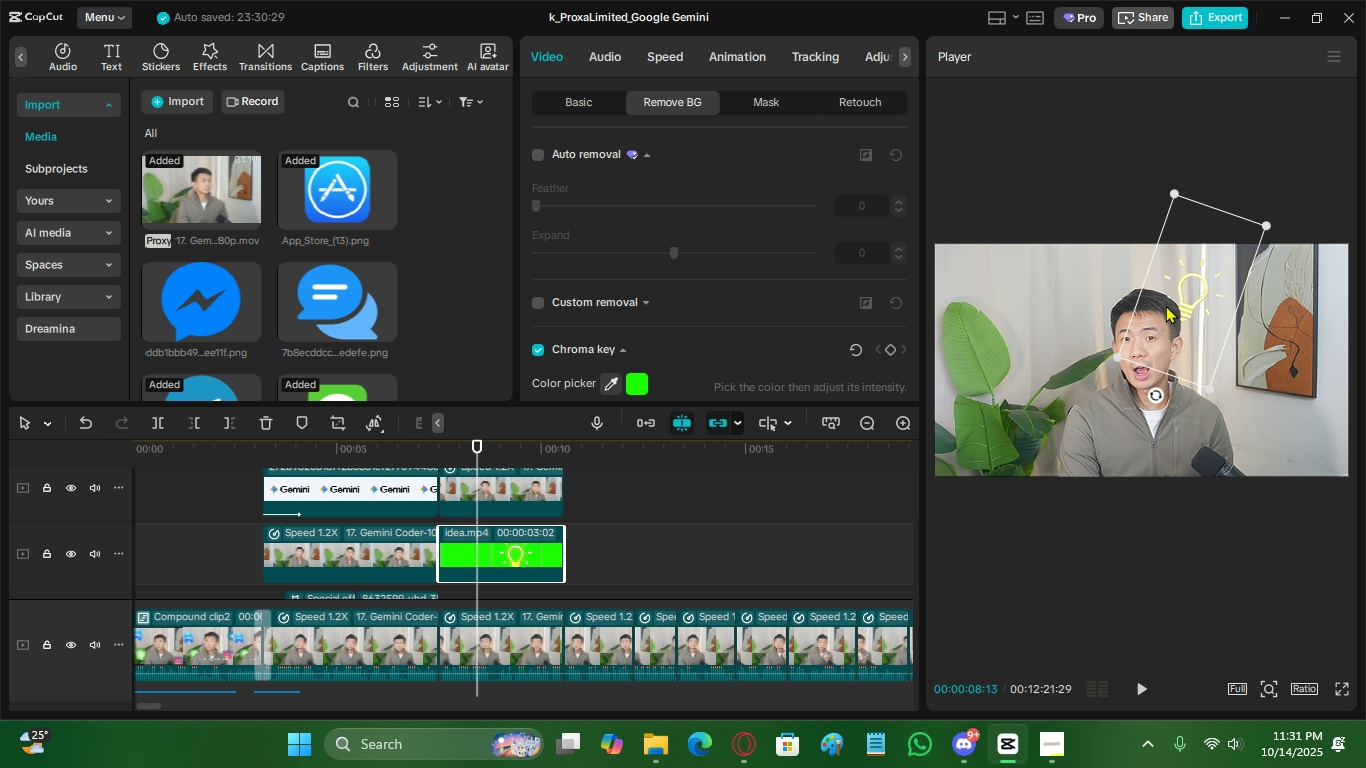 
left_click_drag(start_coordinate=[1185, 296], to_coordinate=[1195, 294])
 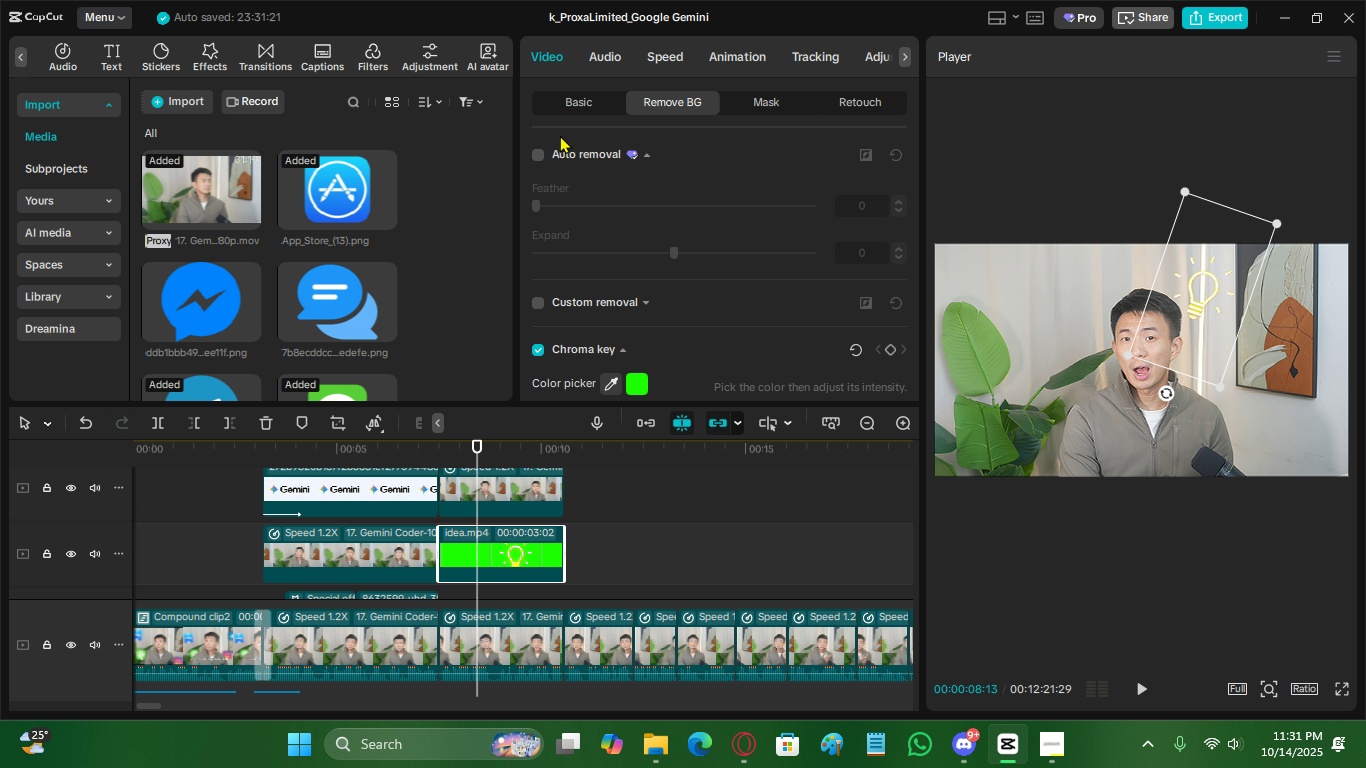 
left_click([579, 99])
 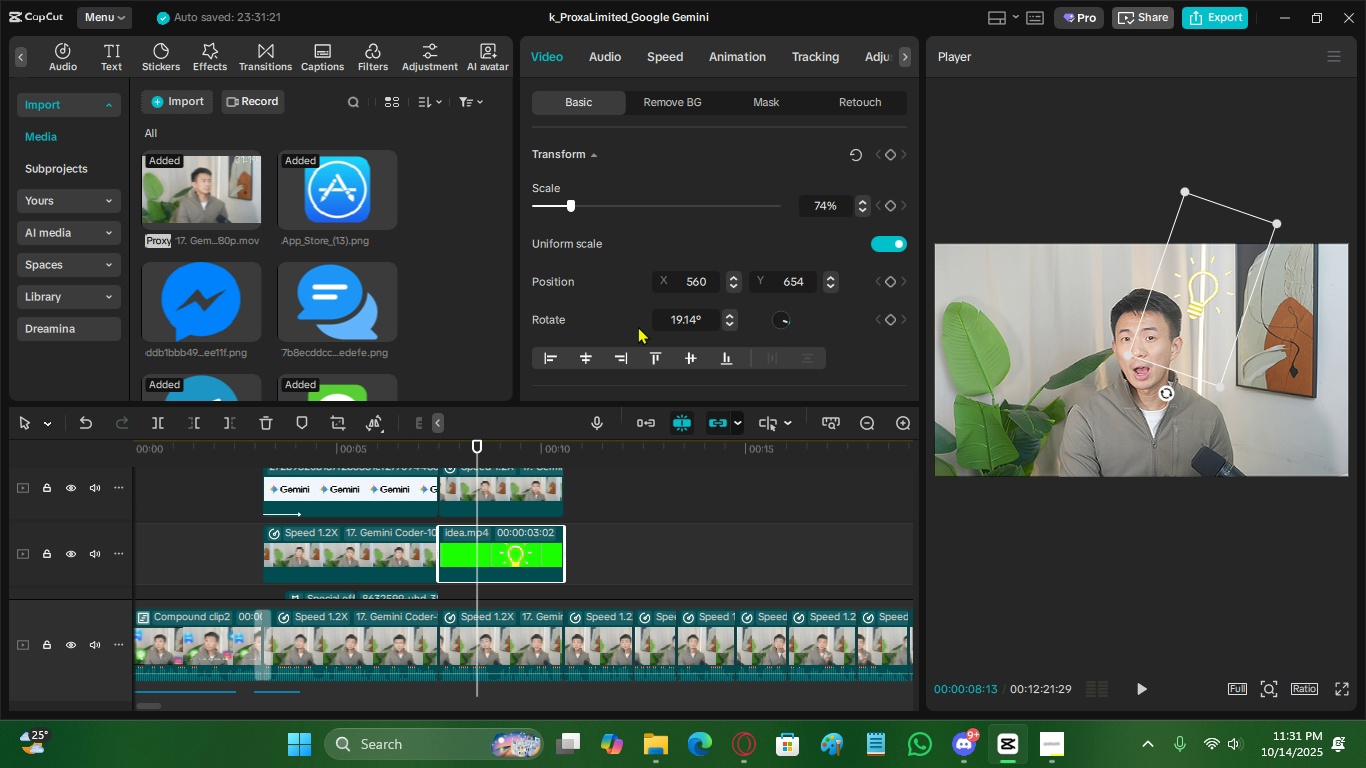 
scroll: coordinate [647, 337], scroll_direction: down, amount: 8.0
 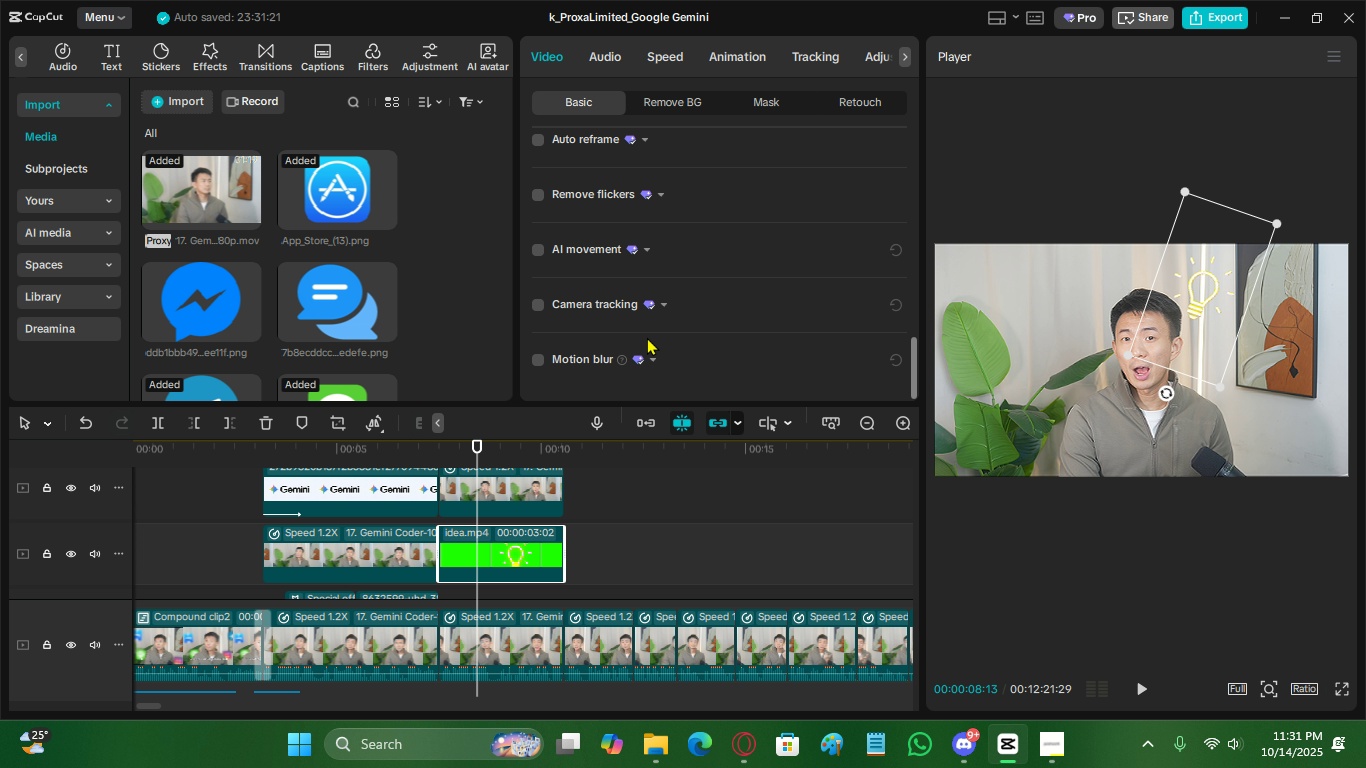 
scroll: coordinate [647, 341], scroll_direction: up, amount: 6.0
 